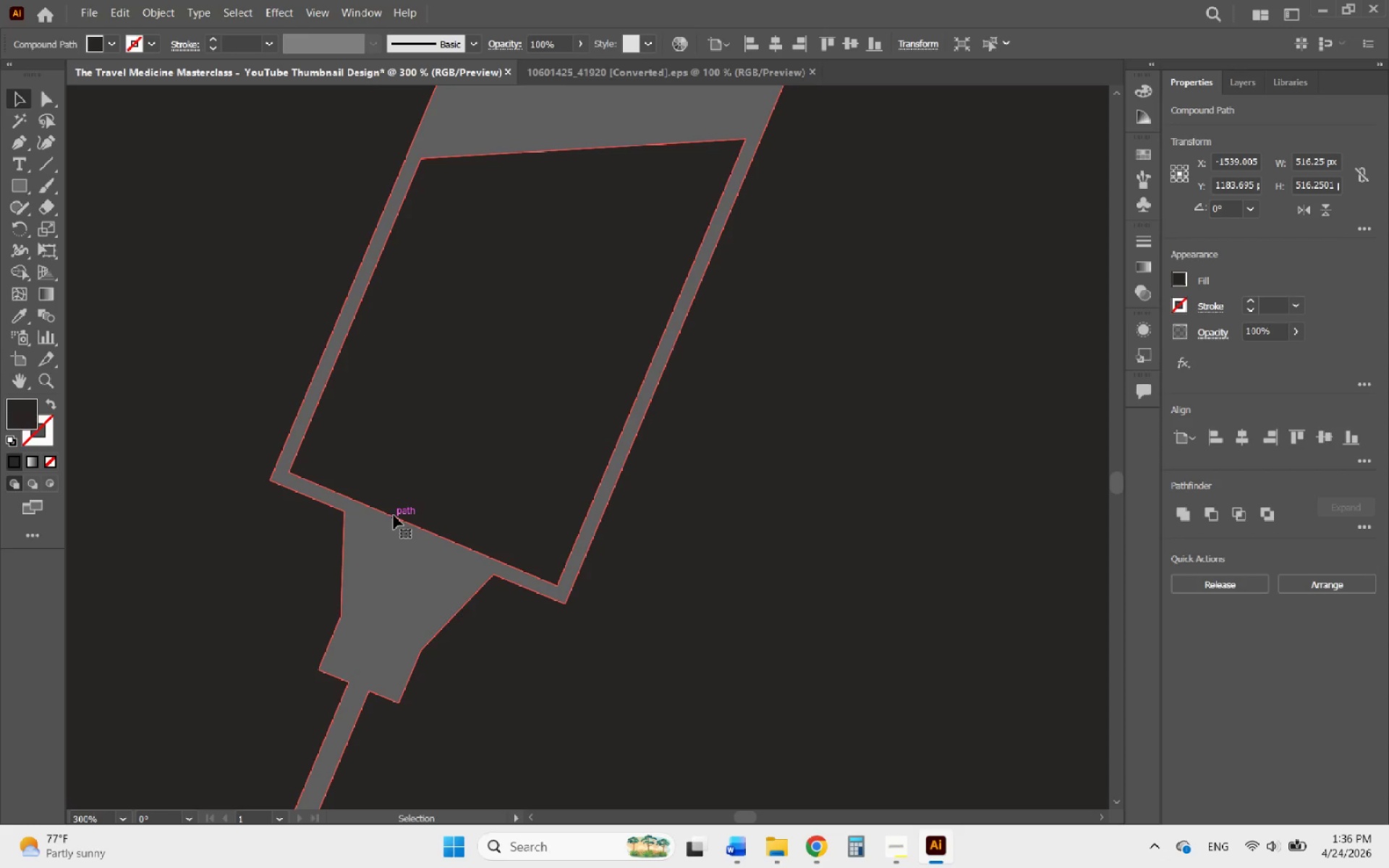 
double_click([394, 515])
 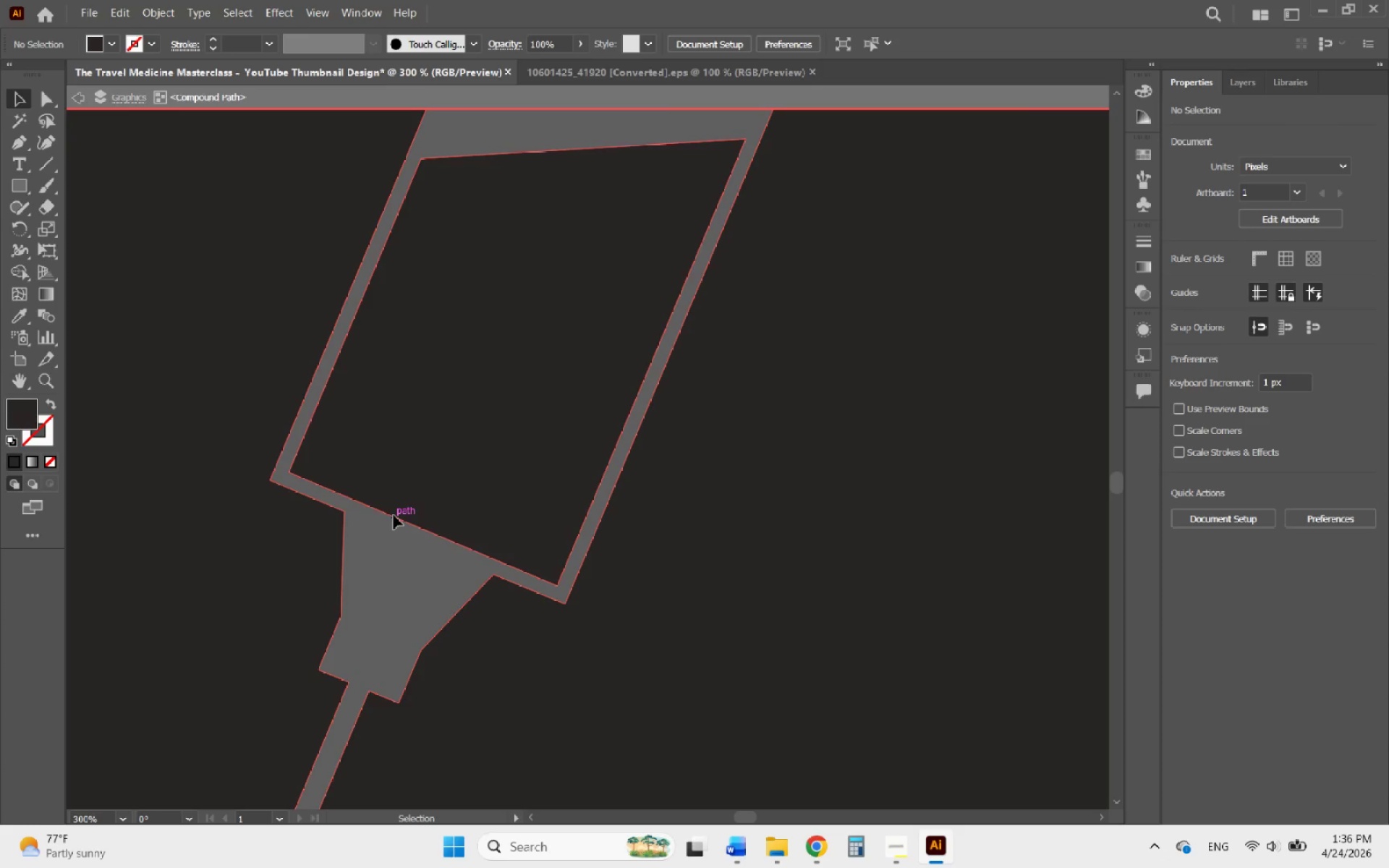 
triple_click([394, 515])
 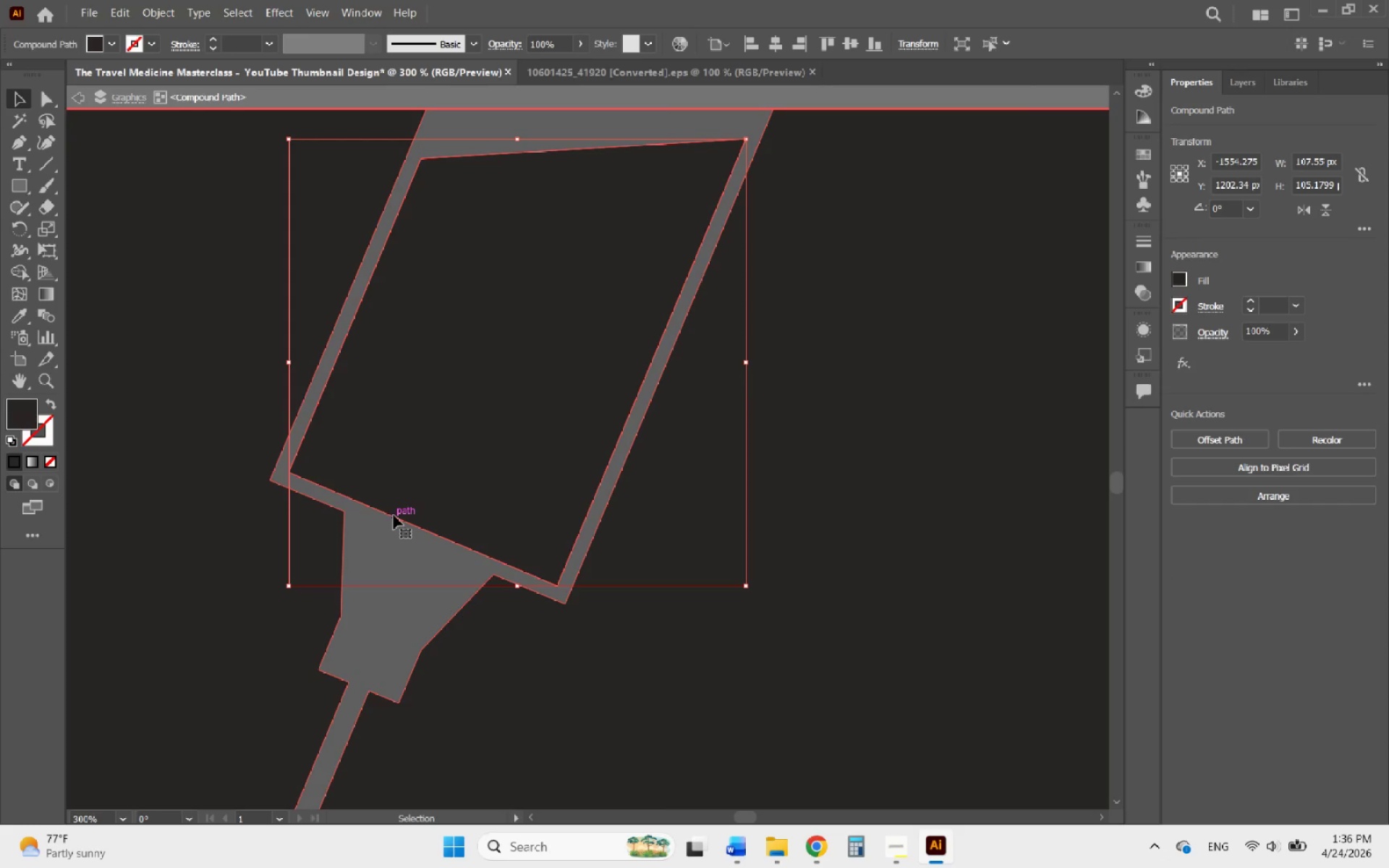 
key(Delete)
 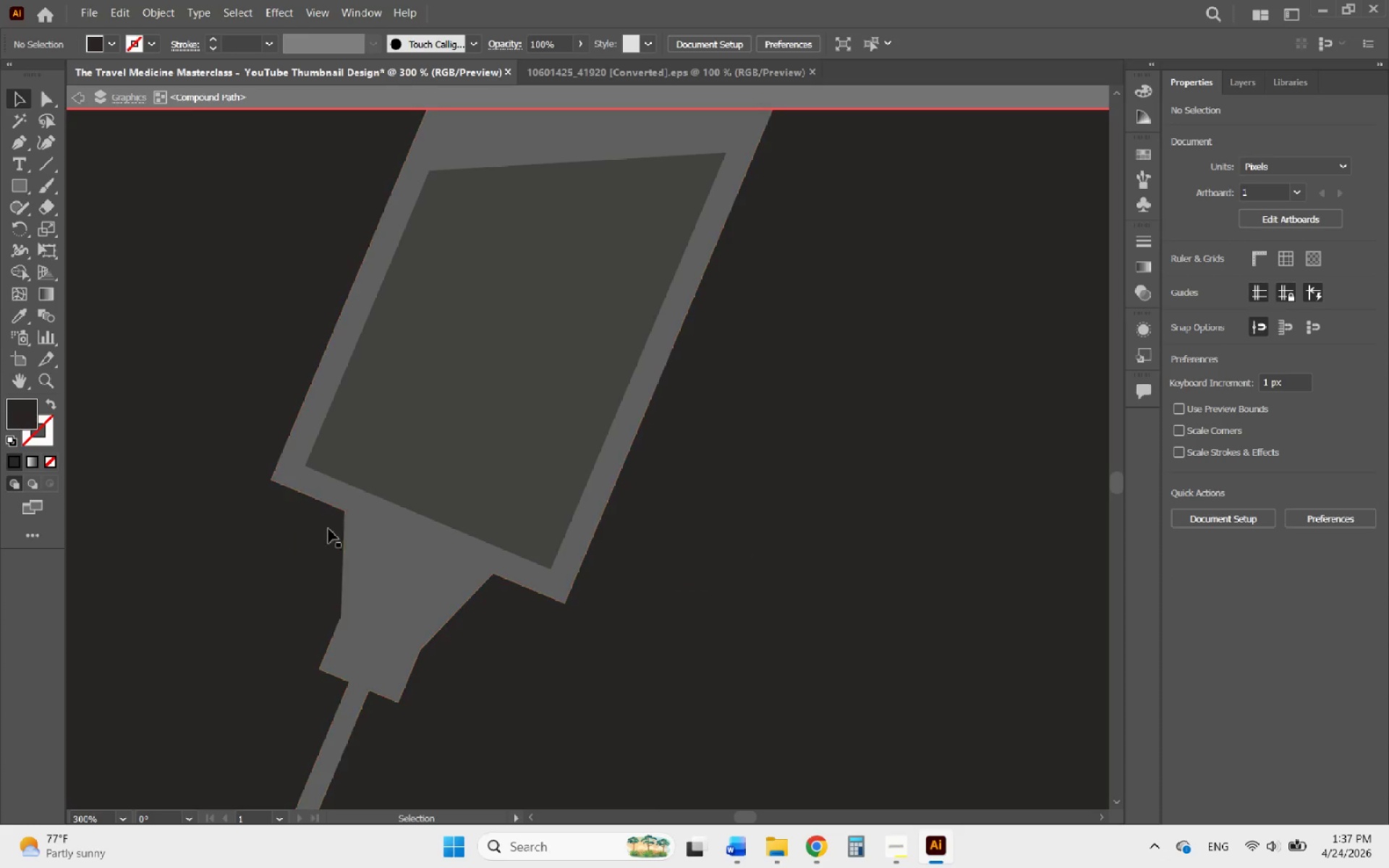 
double_click([370, 544])
 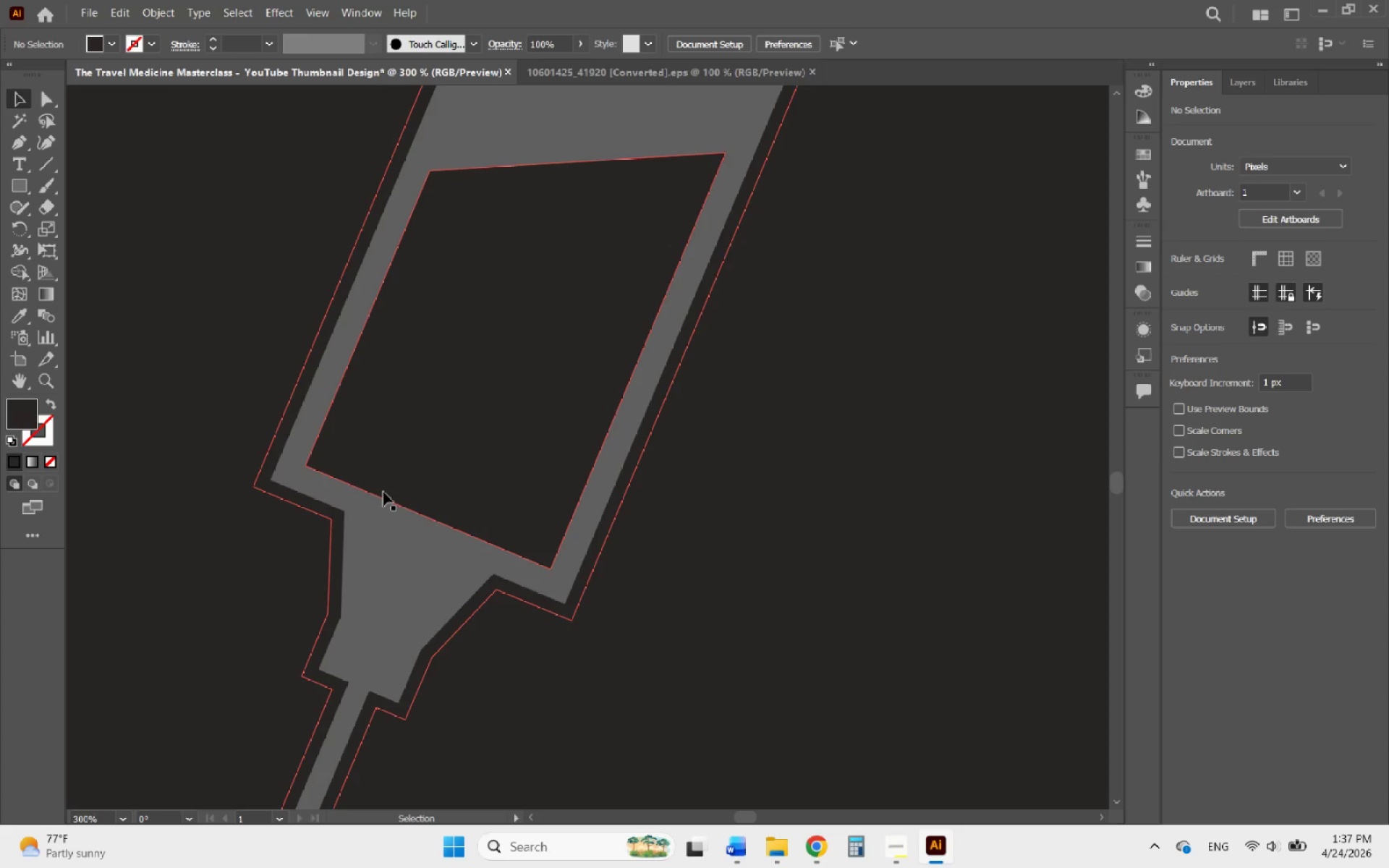 
left_click([383, 492])
 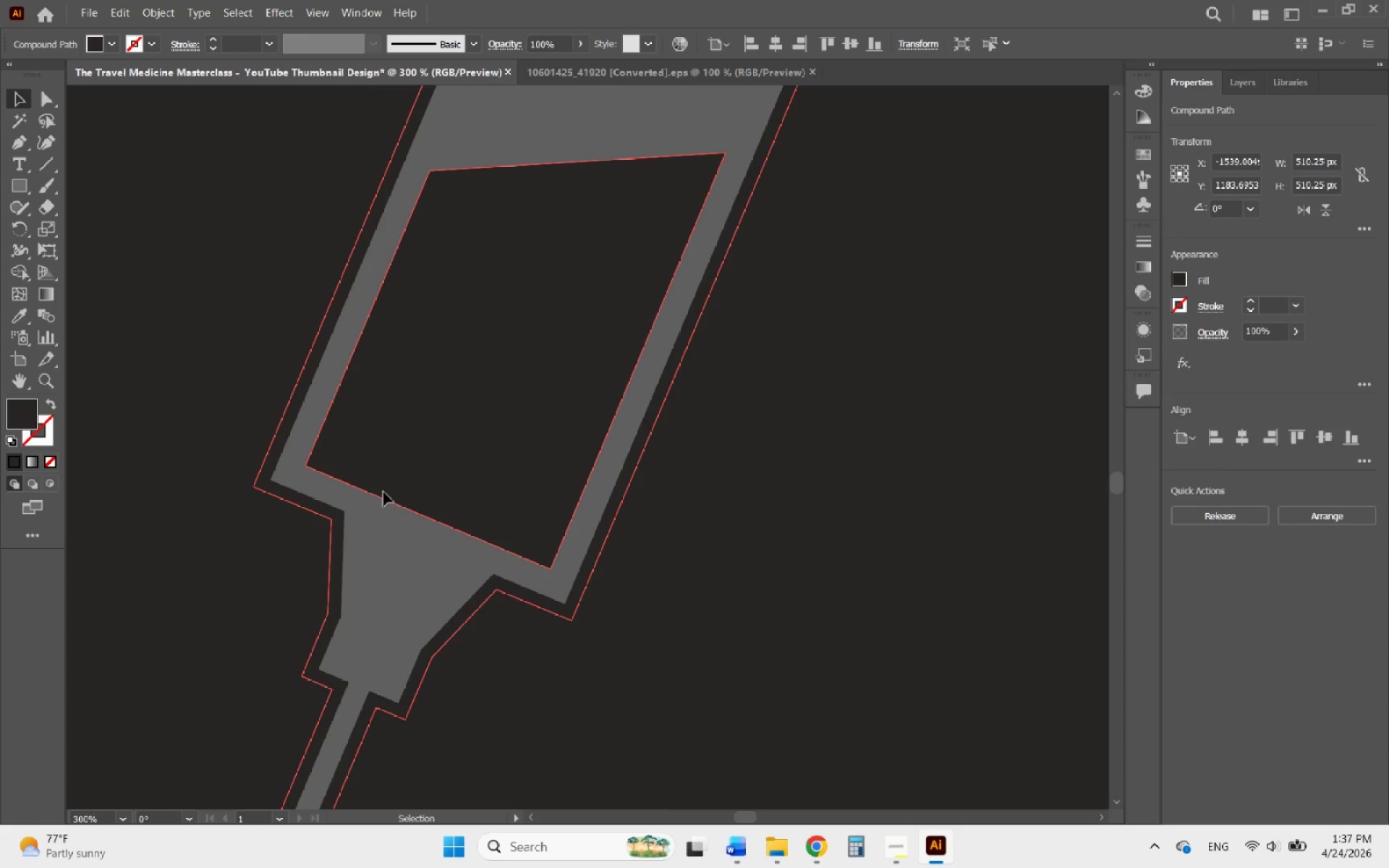 
double_click([383, 492])
 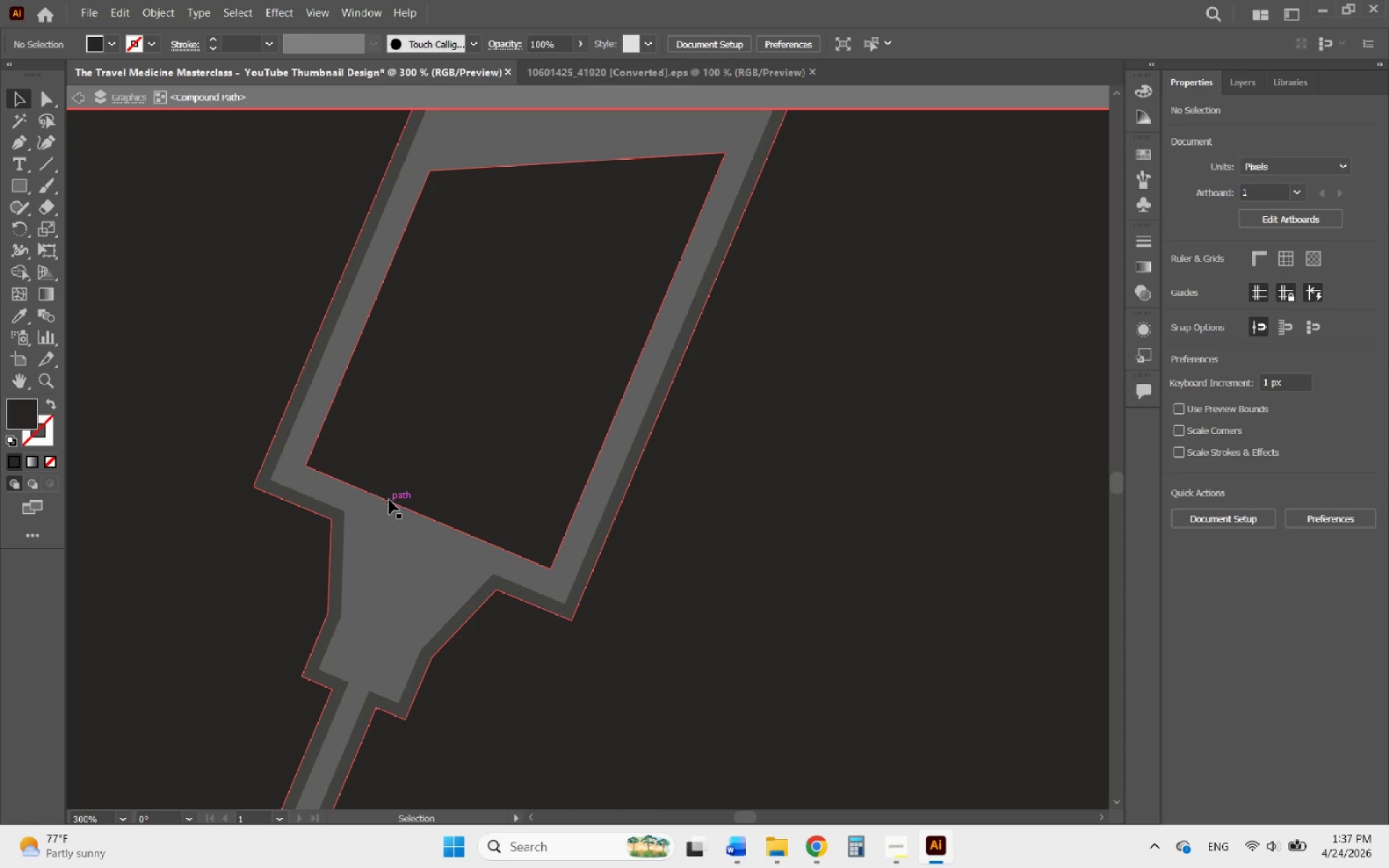 
left_click([389, 500])
 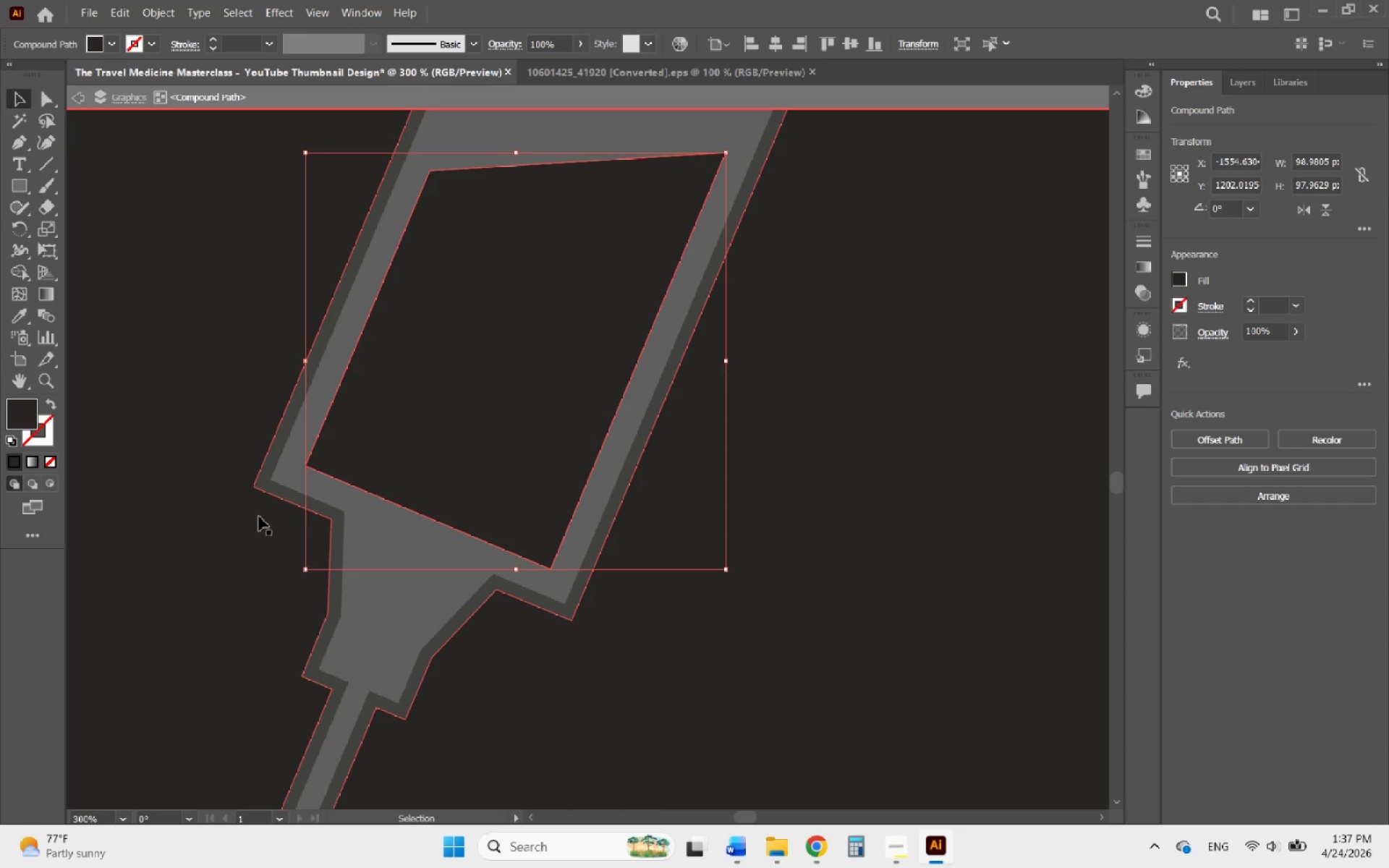 
left_click([262, 495])
 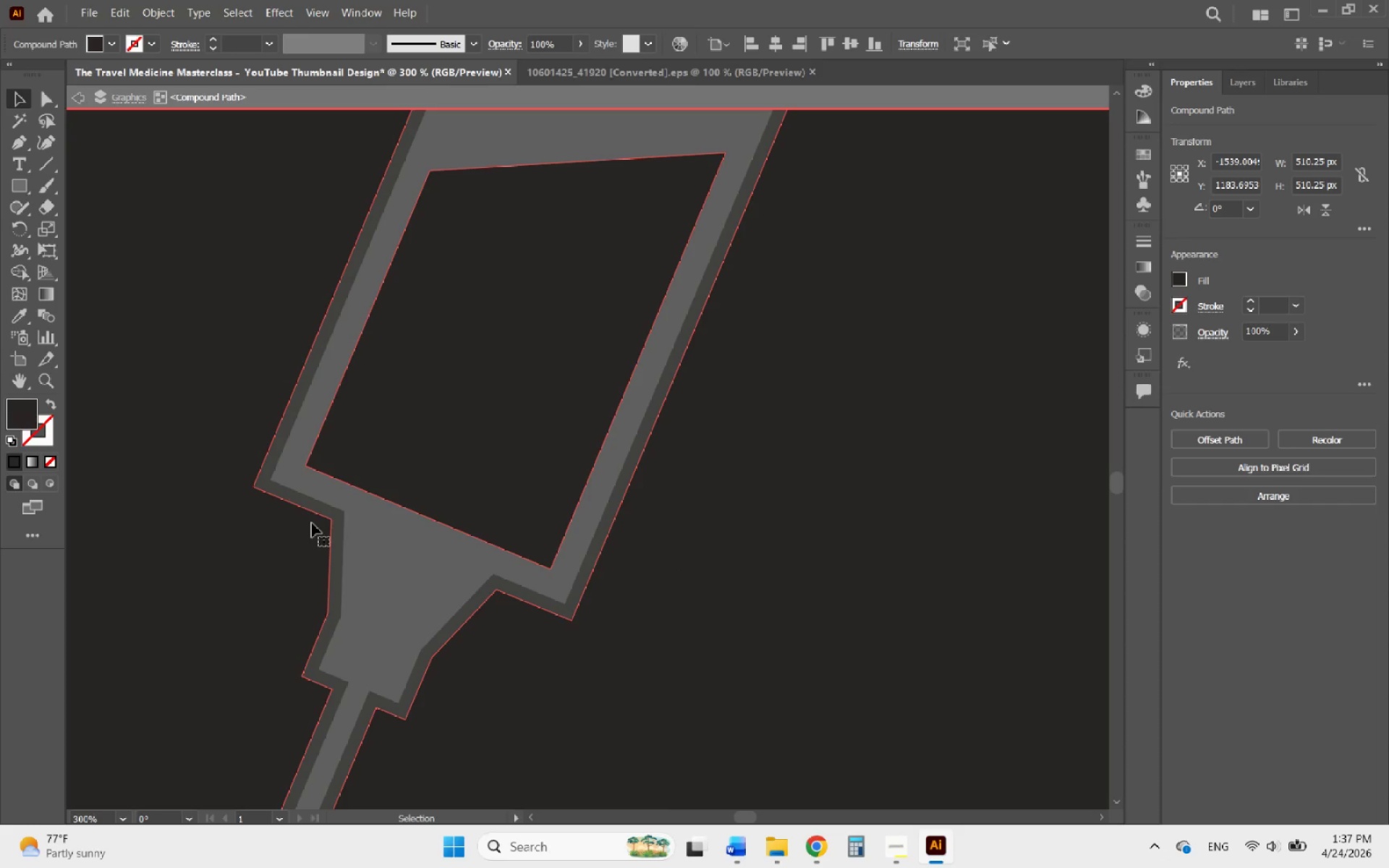 
hold_key(key=AltLeft, duration=0.44)
scroll: coordinate [318, 520], scroll_direction: down, amount: 6.0
 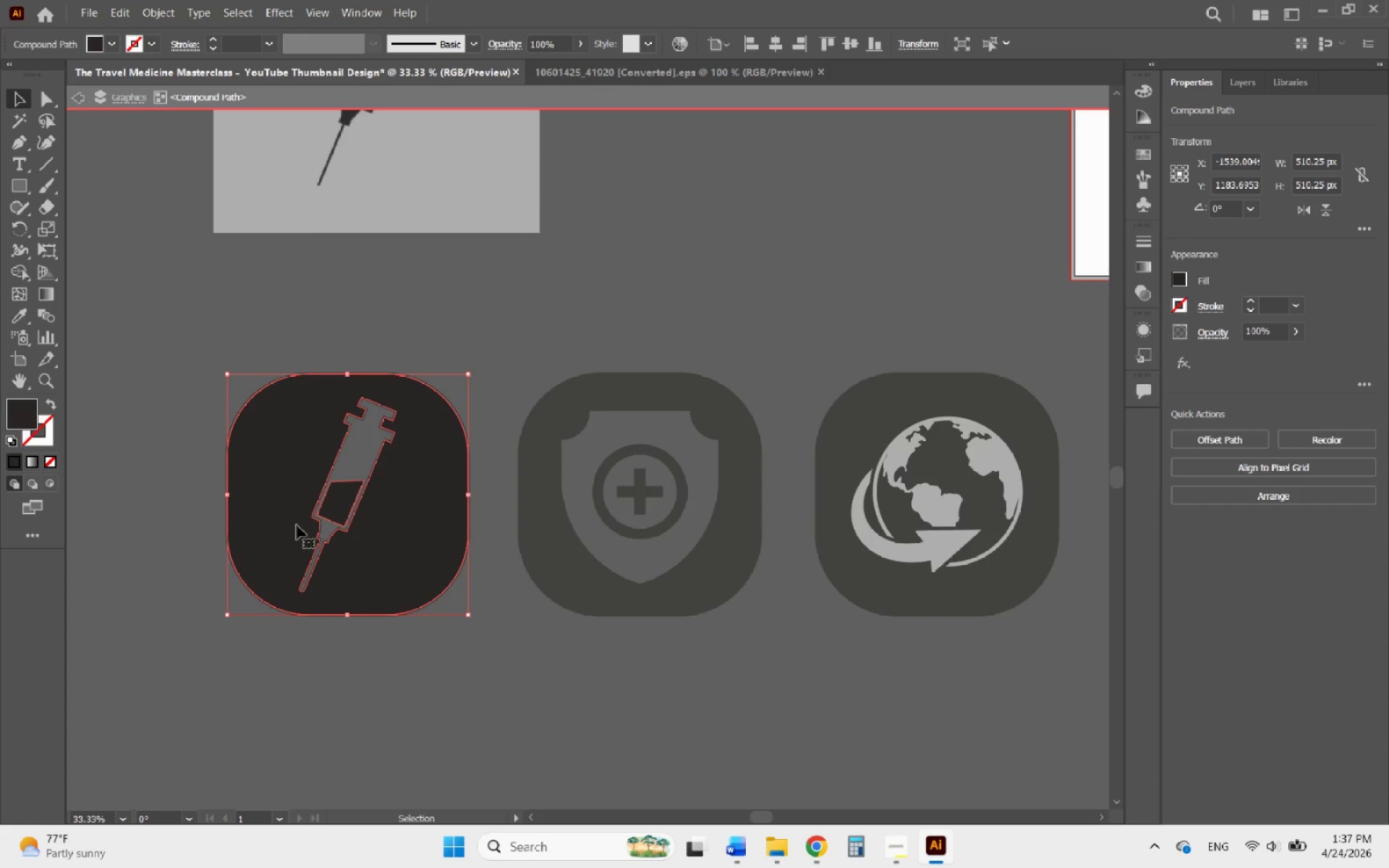 
left_click([297, 525])
 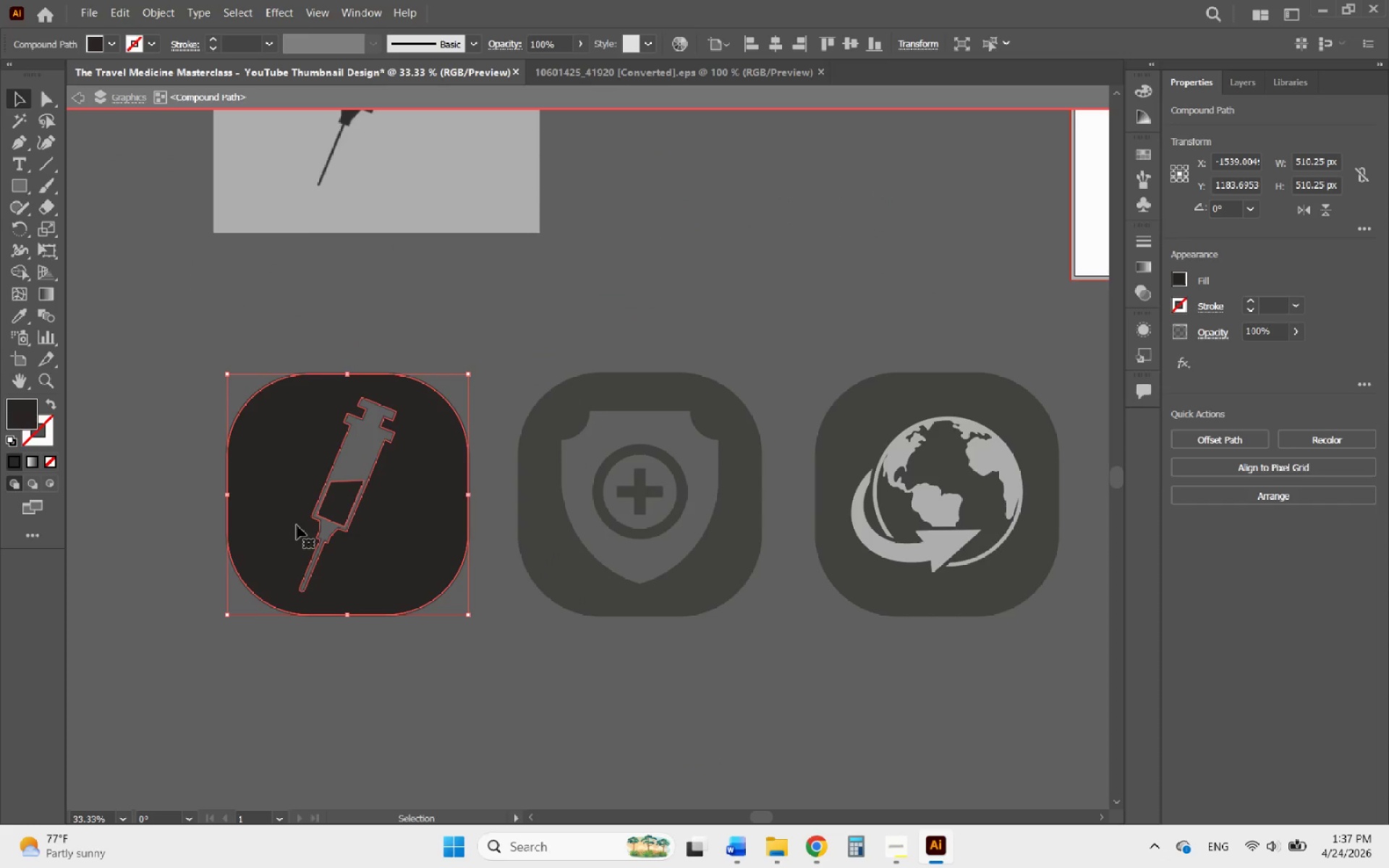 
hold_key(key=AltLeft, duration=0.34)
 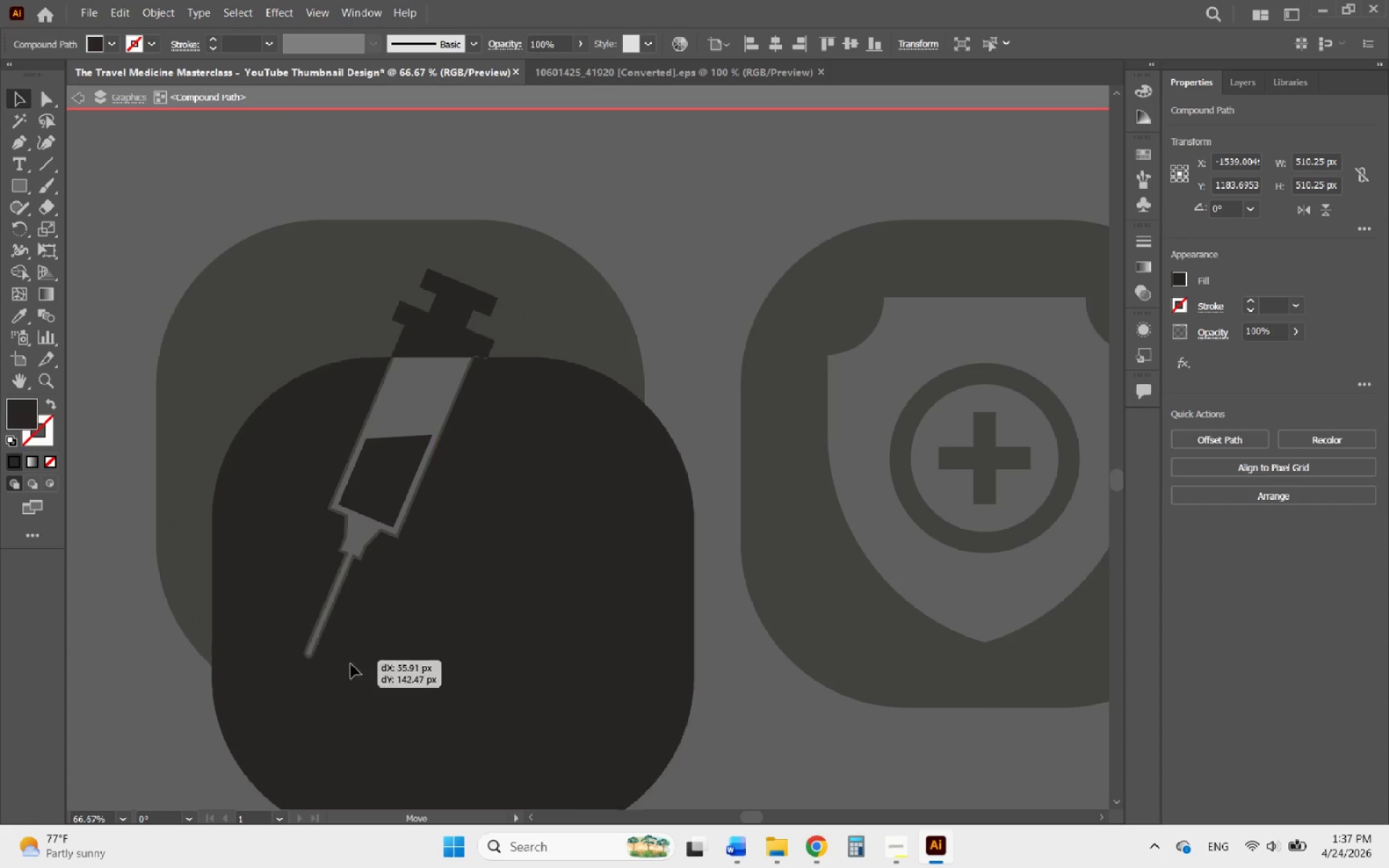 
left_click_drag(start_coordinate=[296, 526], to_coordinate=[354, 670])
 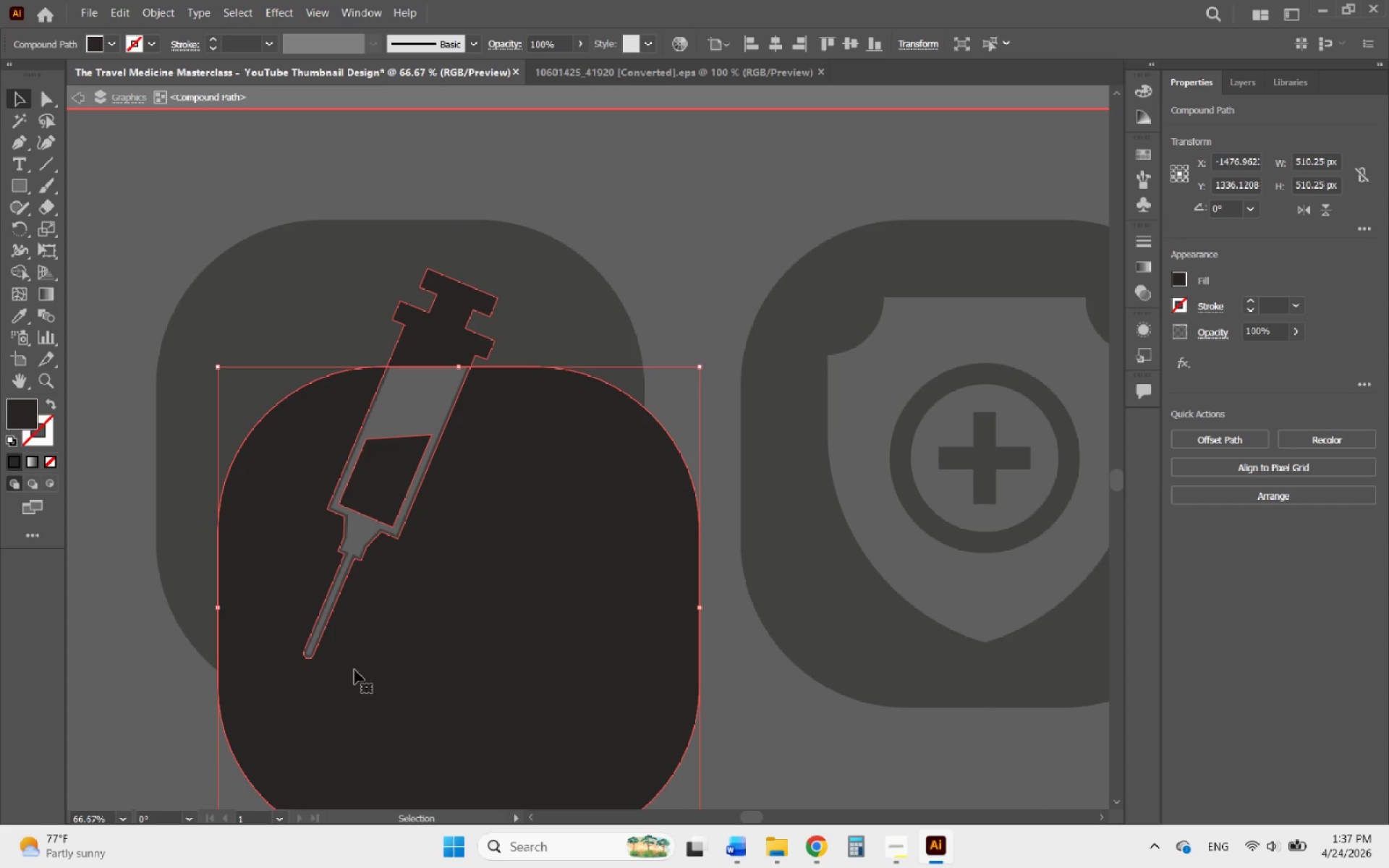 
scroll: coordinate [296, 526], scroll_direction: up, amount: 2.0
 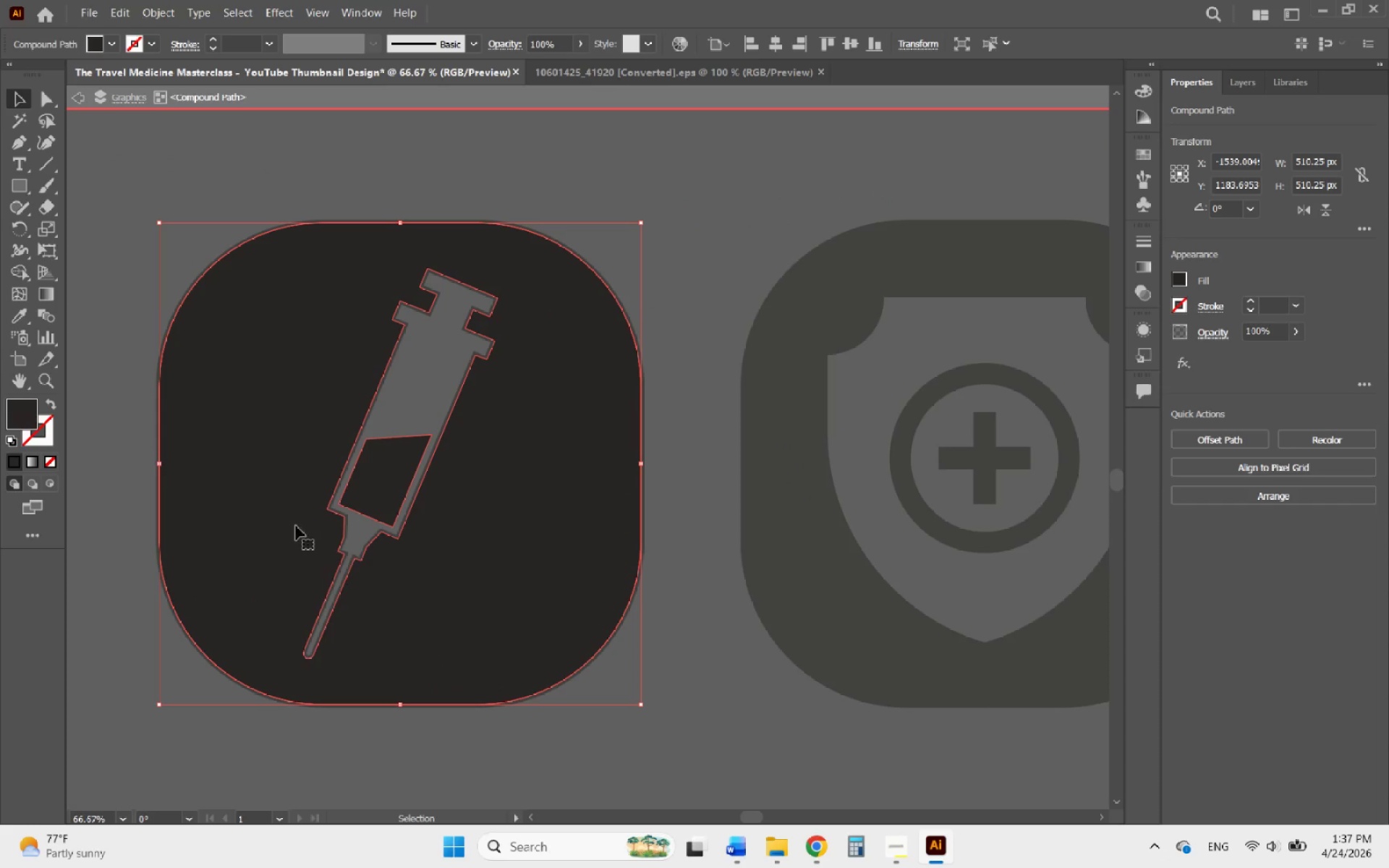 
key(Delete)
 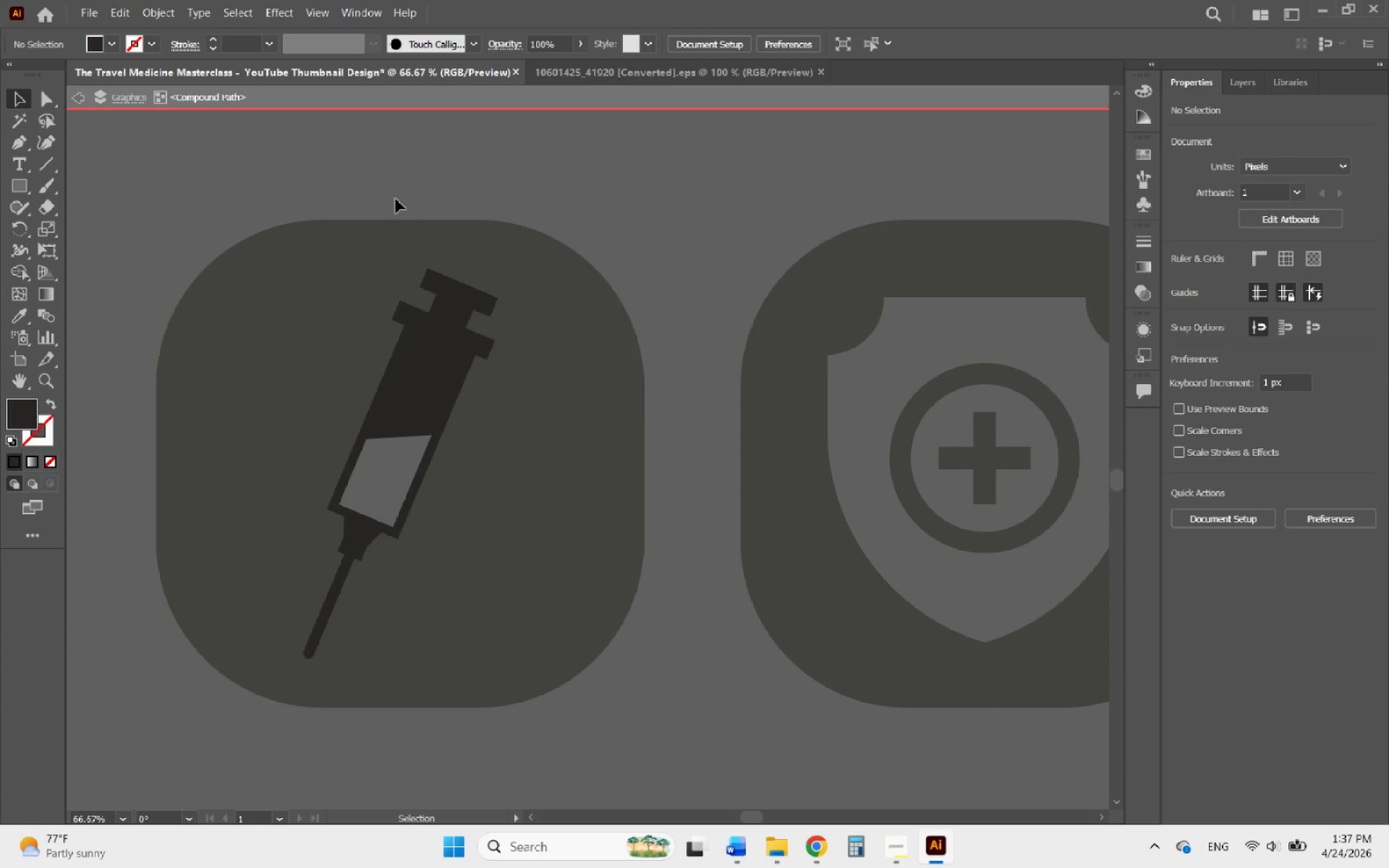 
double_click([378, 186])
 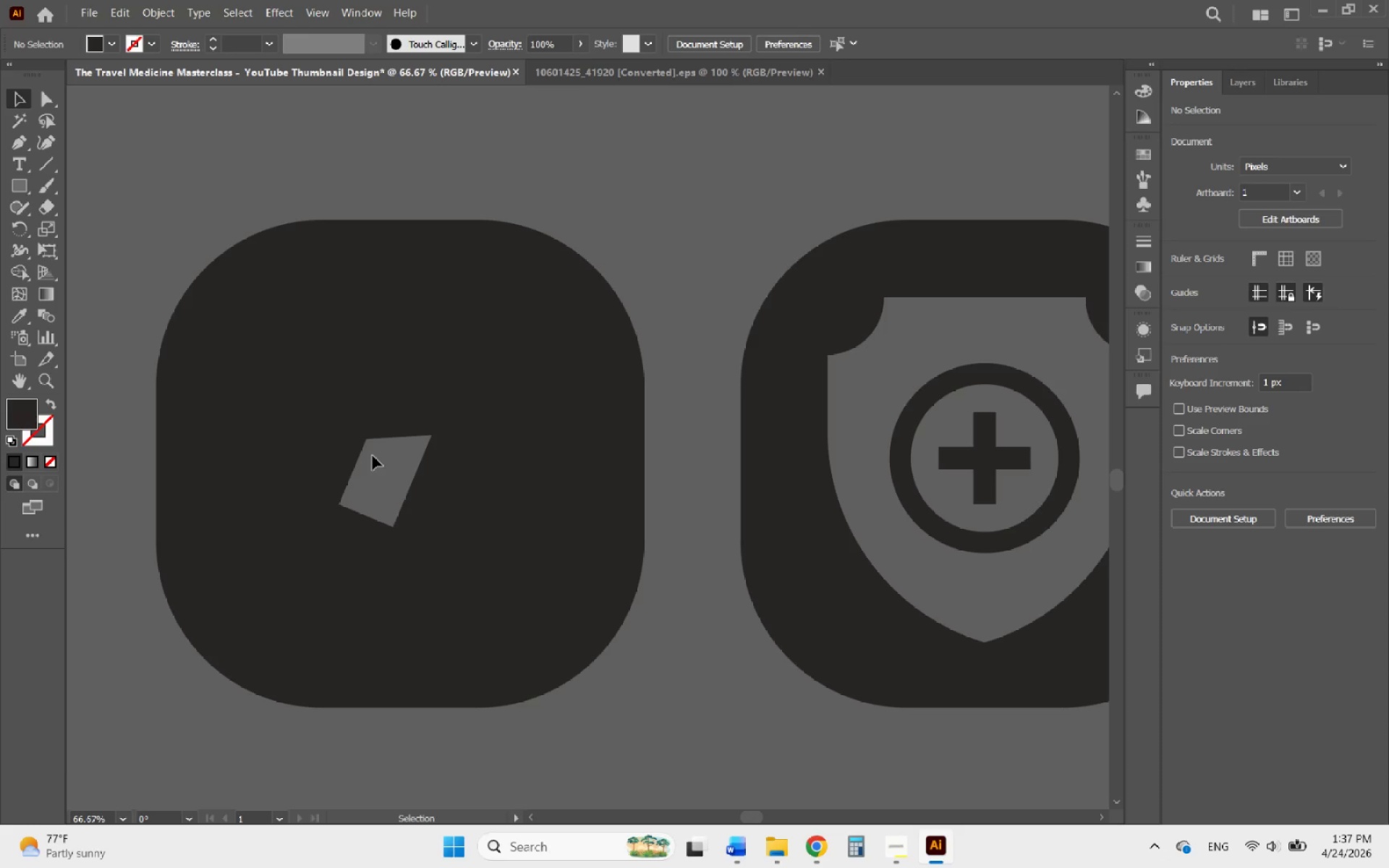 
key(Control+Z)
 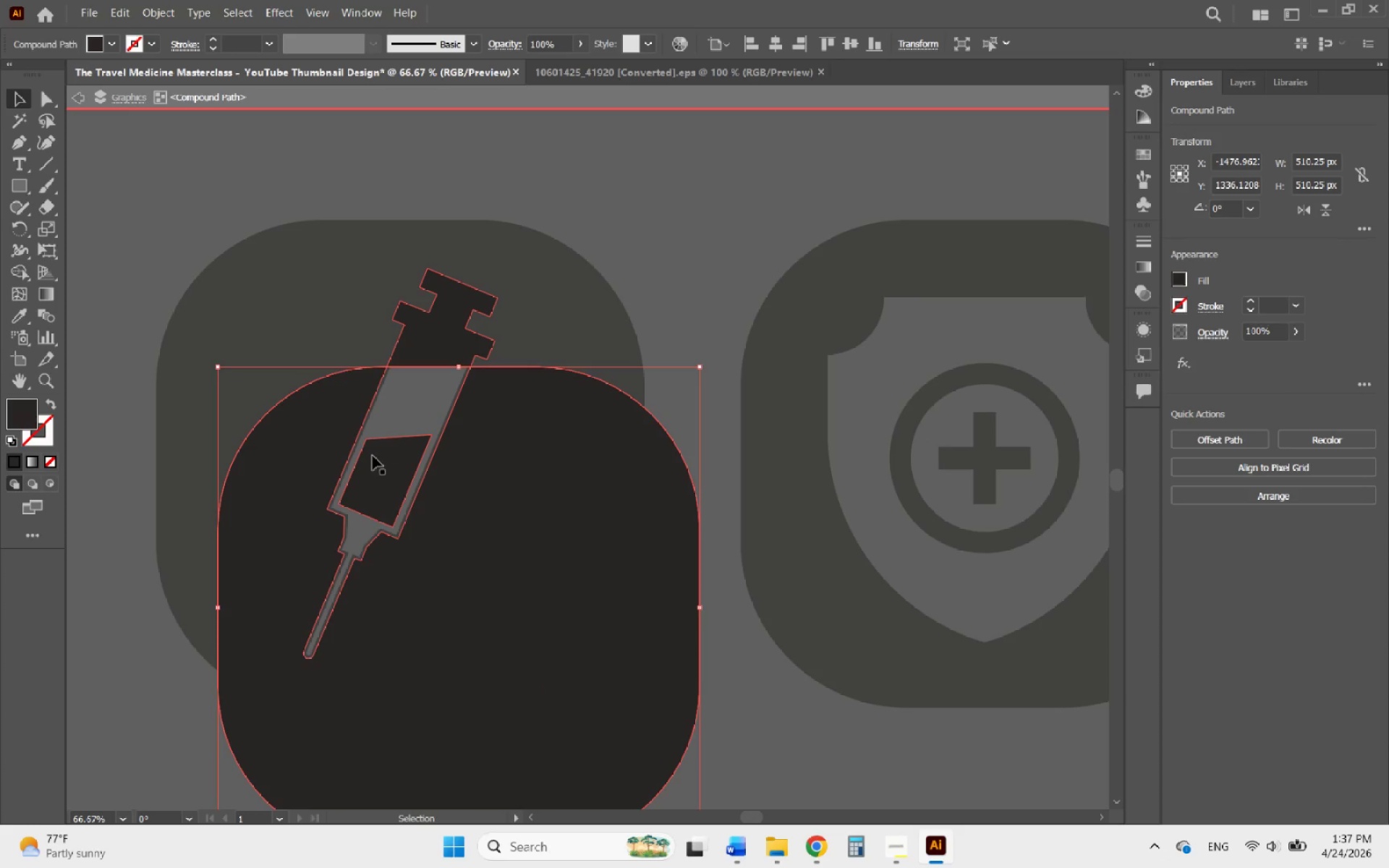 
key(Control+Z)
 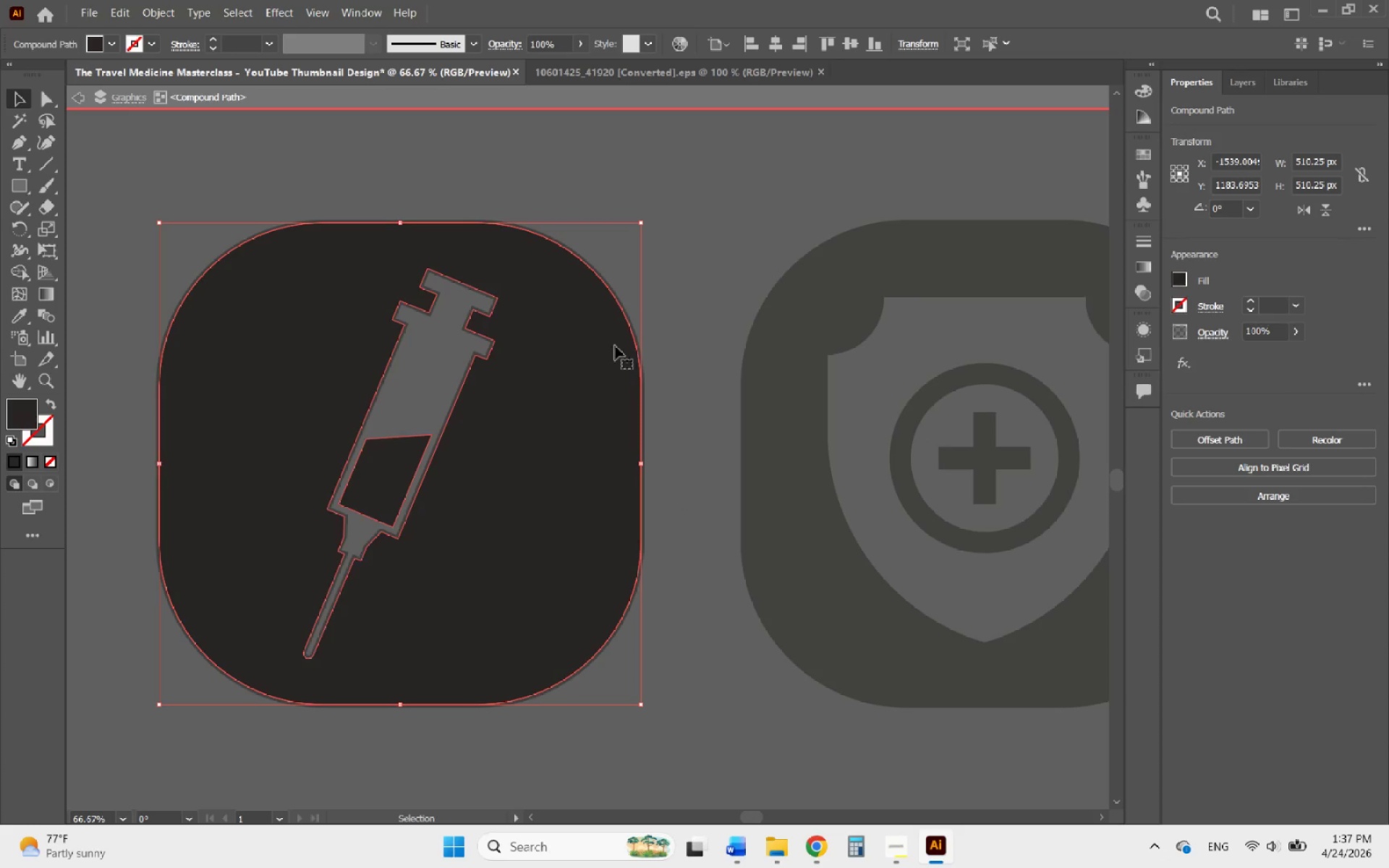 
double_click([665, 320])
 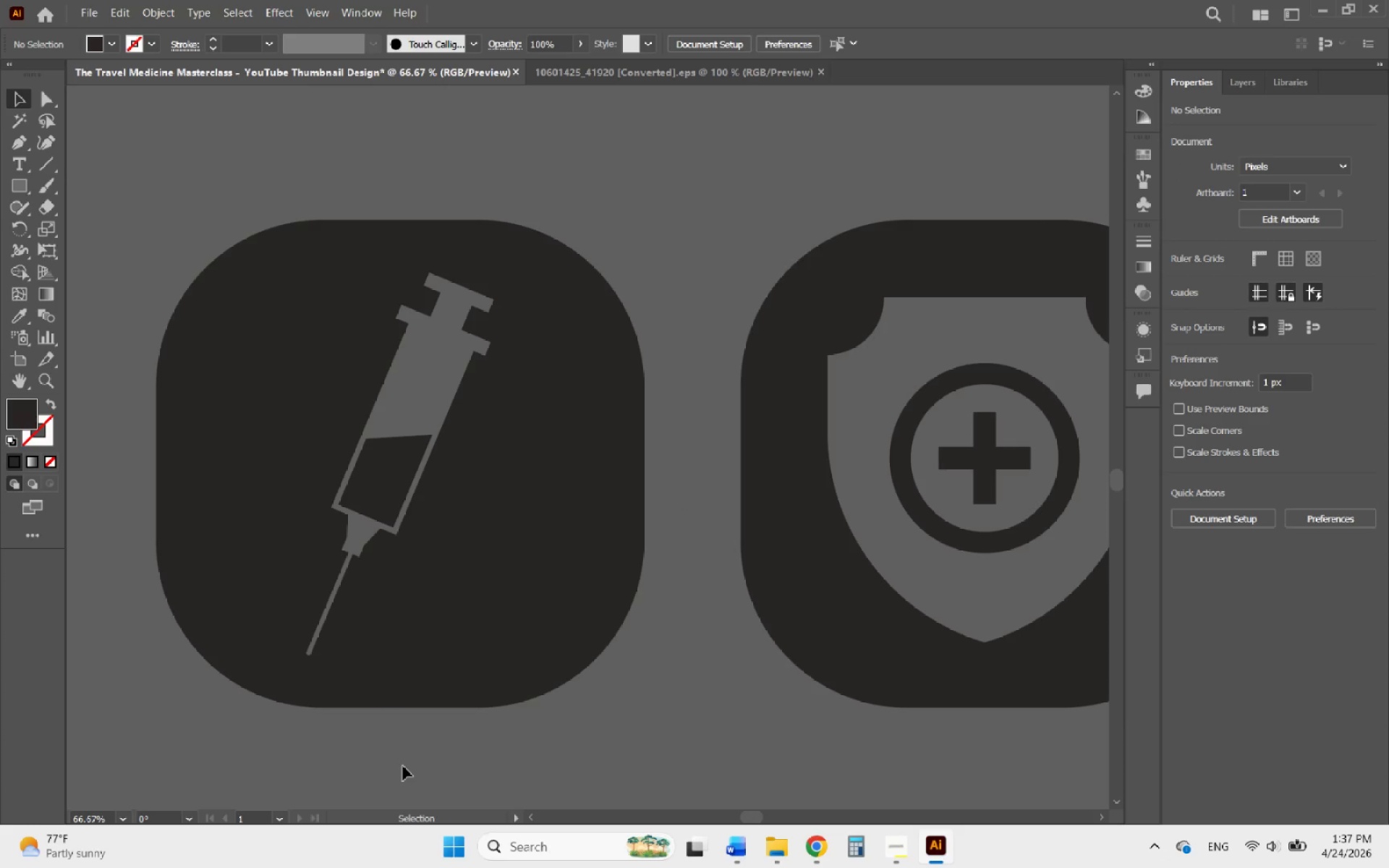 
hold_key(key=AltLeft, duration=0.48)
scroll: coordinate [383, 411], scroll_direction: down, amount: 2.0
 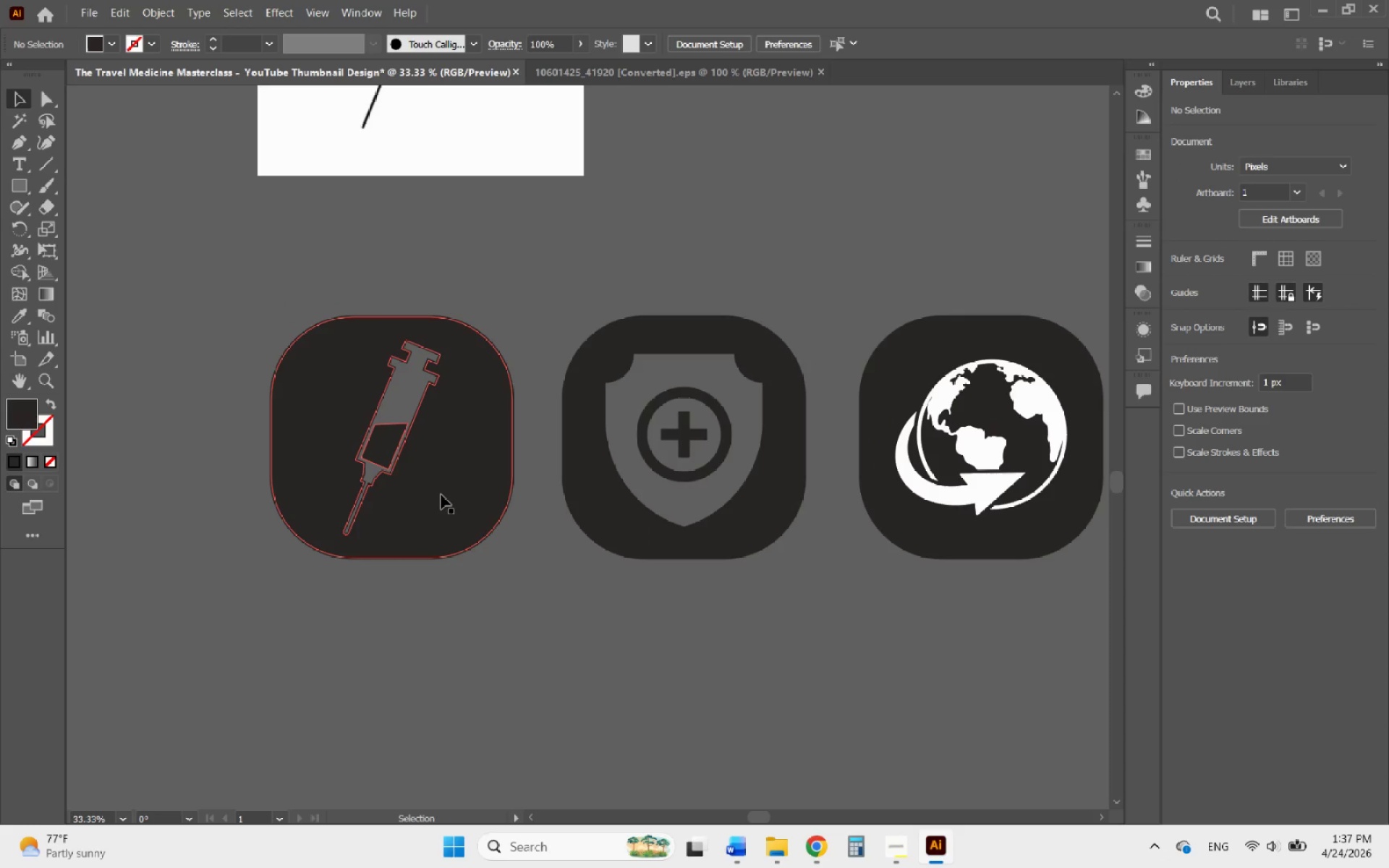 
hold_key(key=AltLeft, duration=1.0)
scroll: coordinate [387, 373], scroll_direction: up, amount: 5.0
 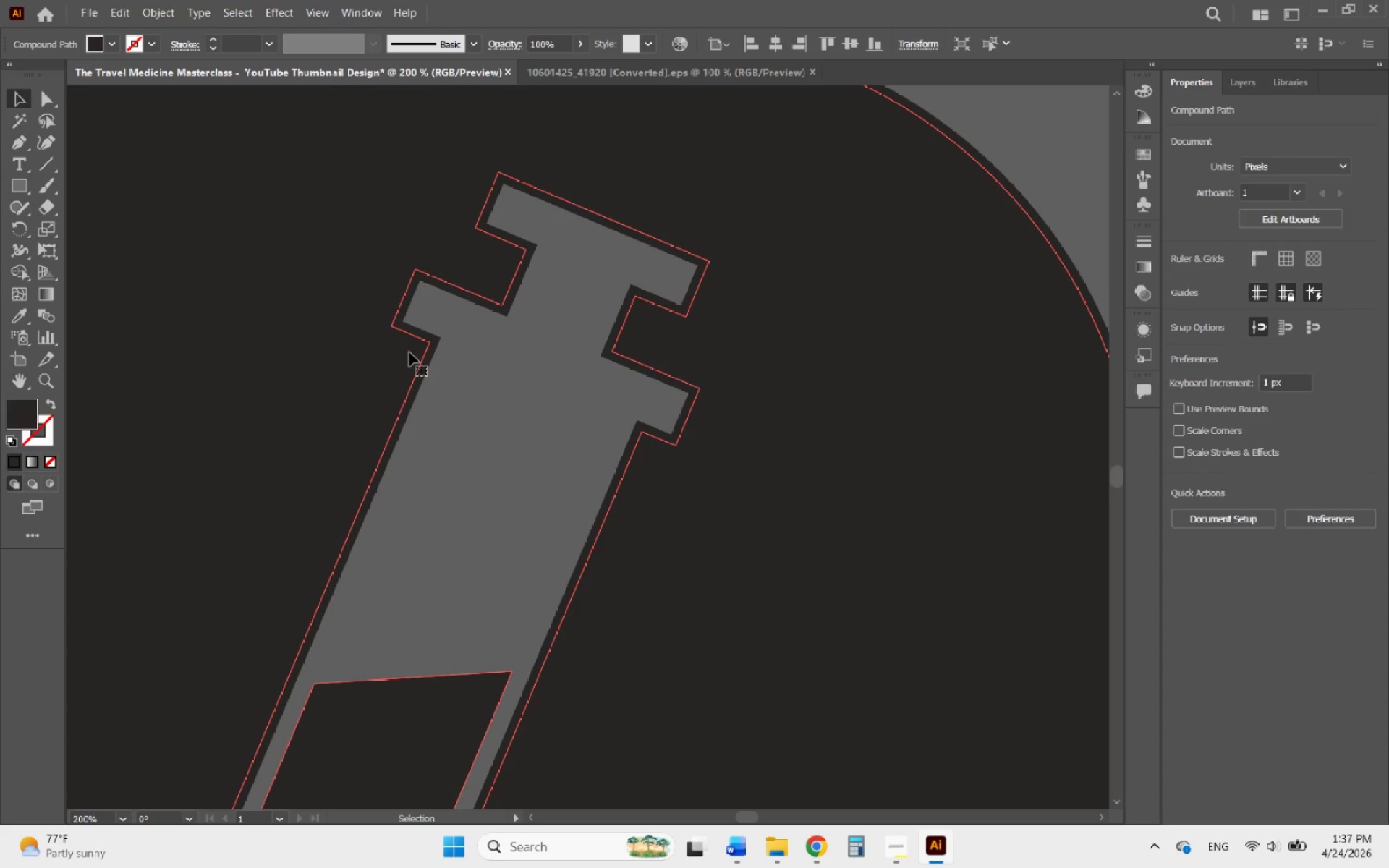 
double_click([409, 352])
 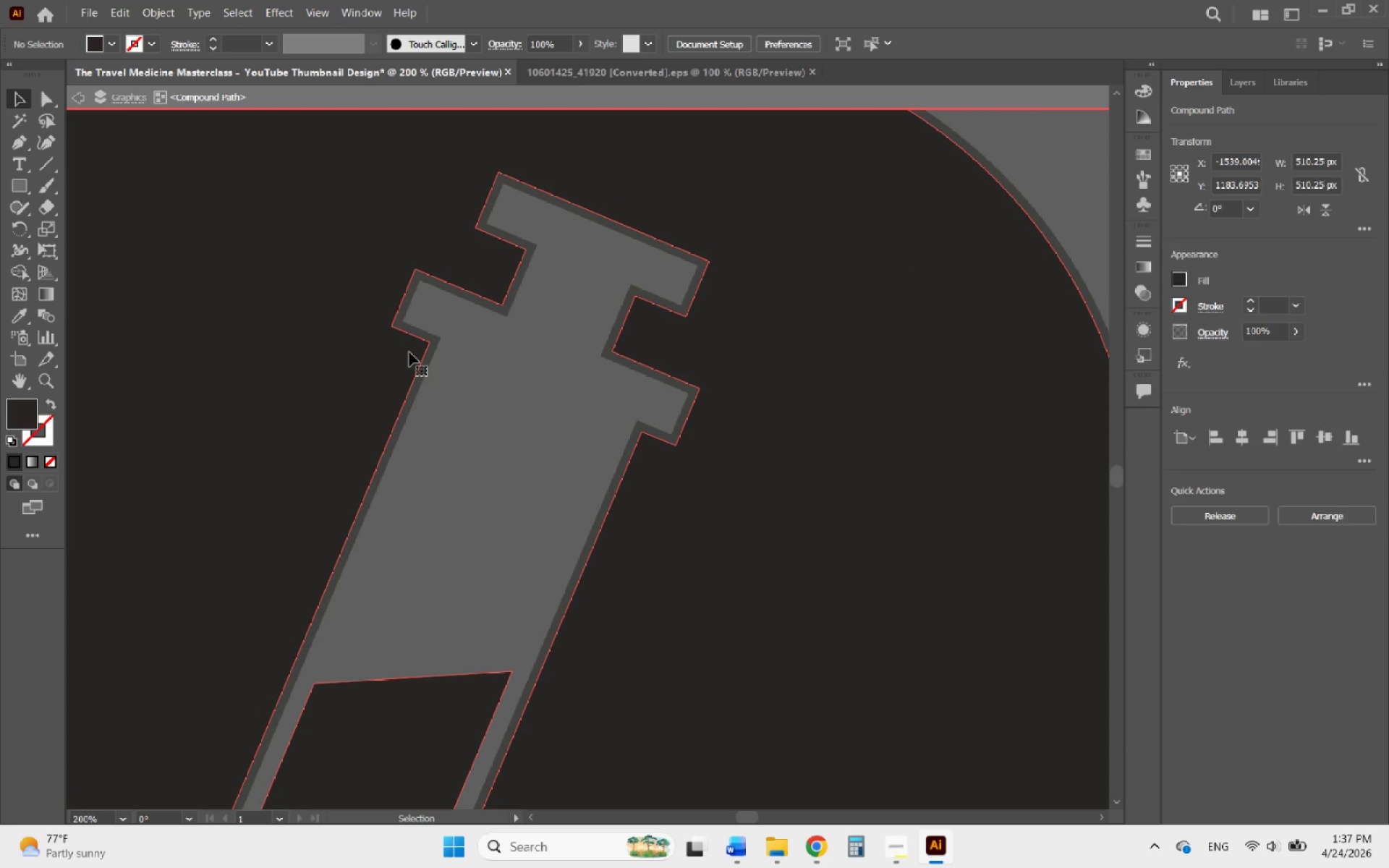 
triple_click([409, 352])
 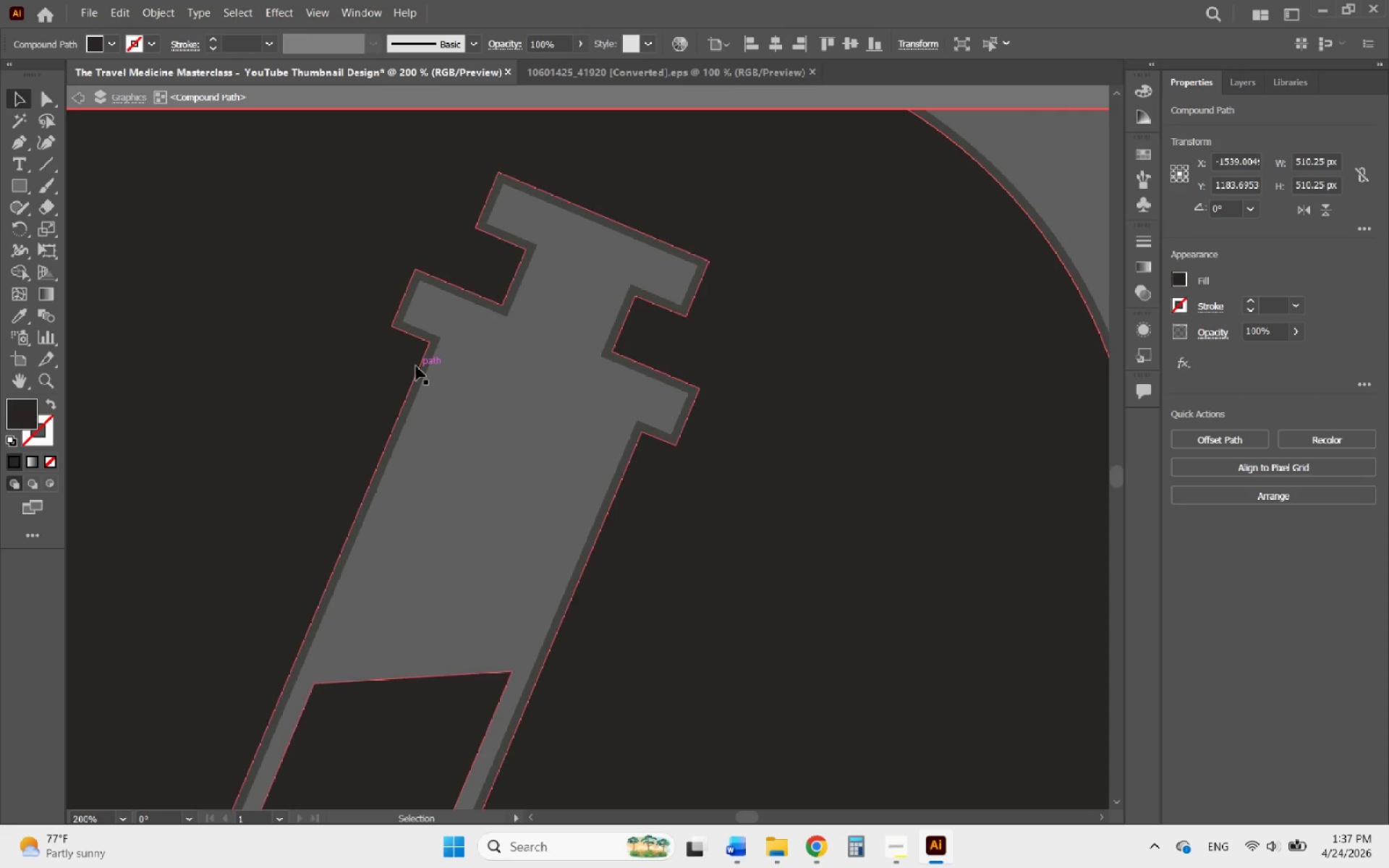 
hold_key(key=AltLeft, duration=0.44)
scroll: coordinate [413, 366], scroll_direction: down, amount: 2.0
 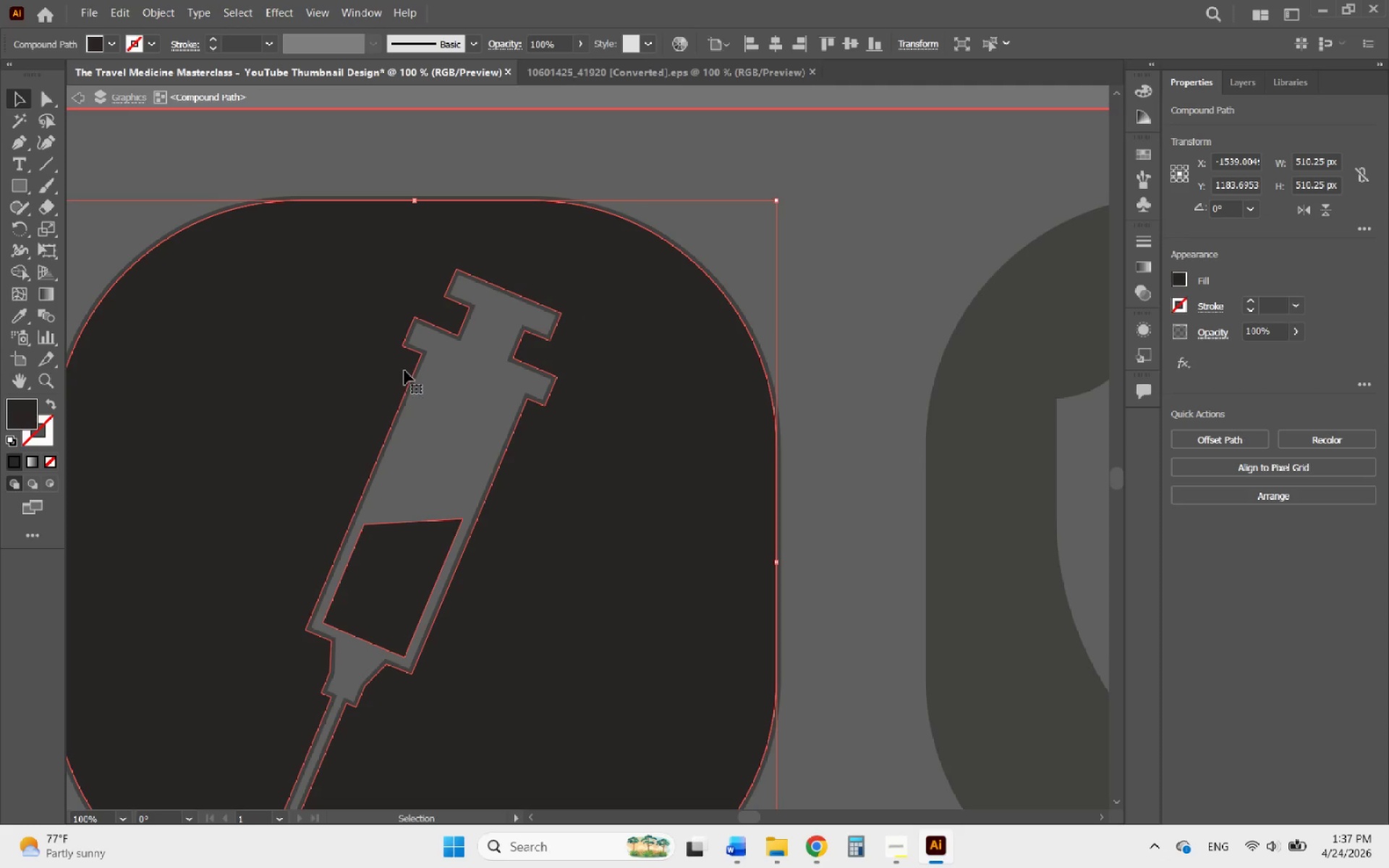 
left_click([404, 370])
 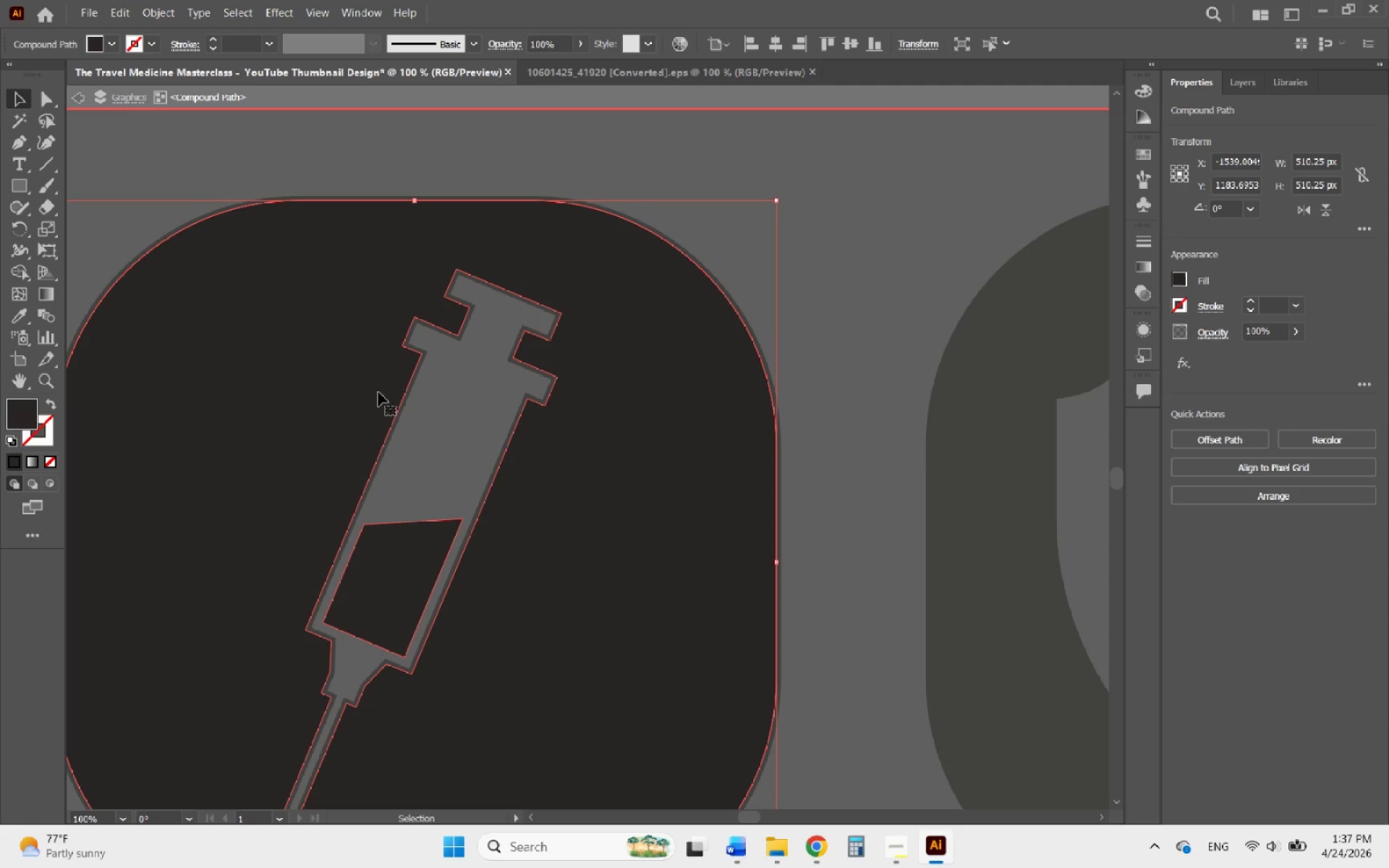 
hold_key(key=AltLeft, duration=0.53)
 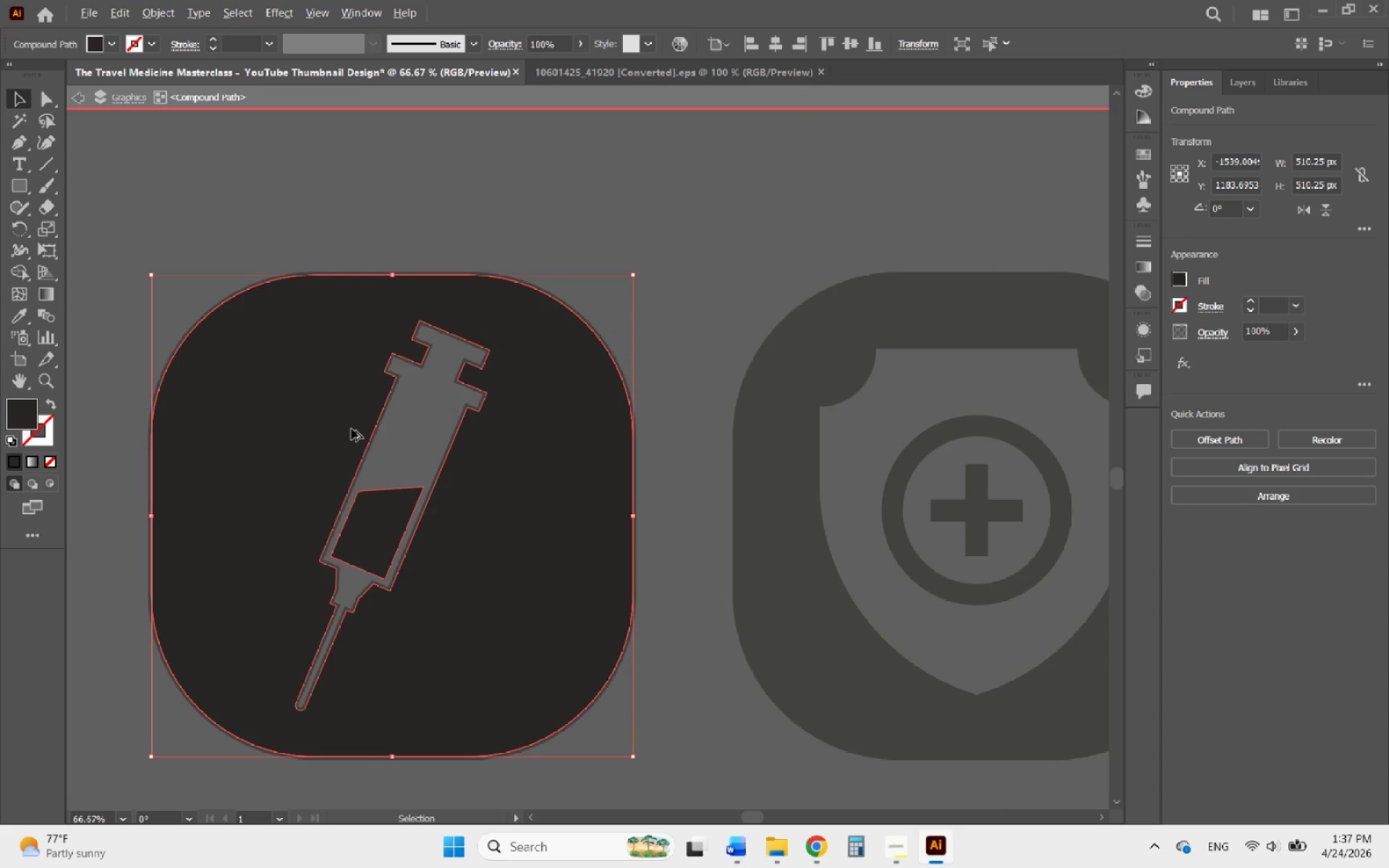 
key(Alt+AltLeft)
 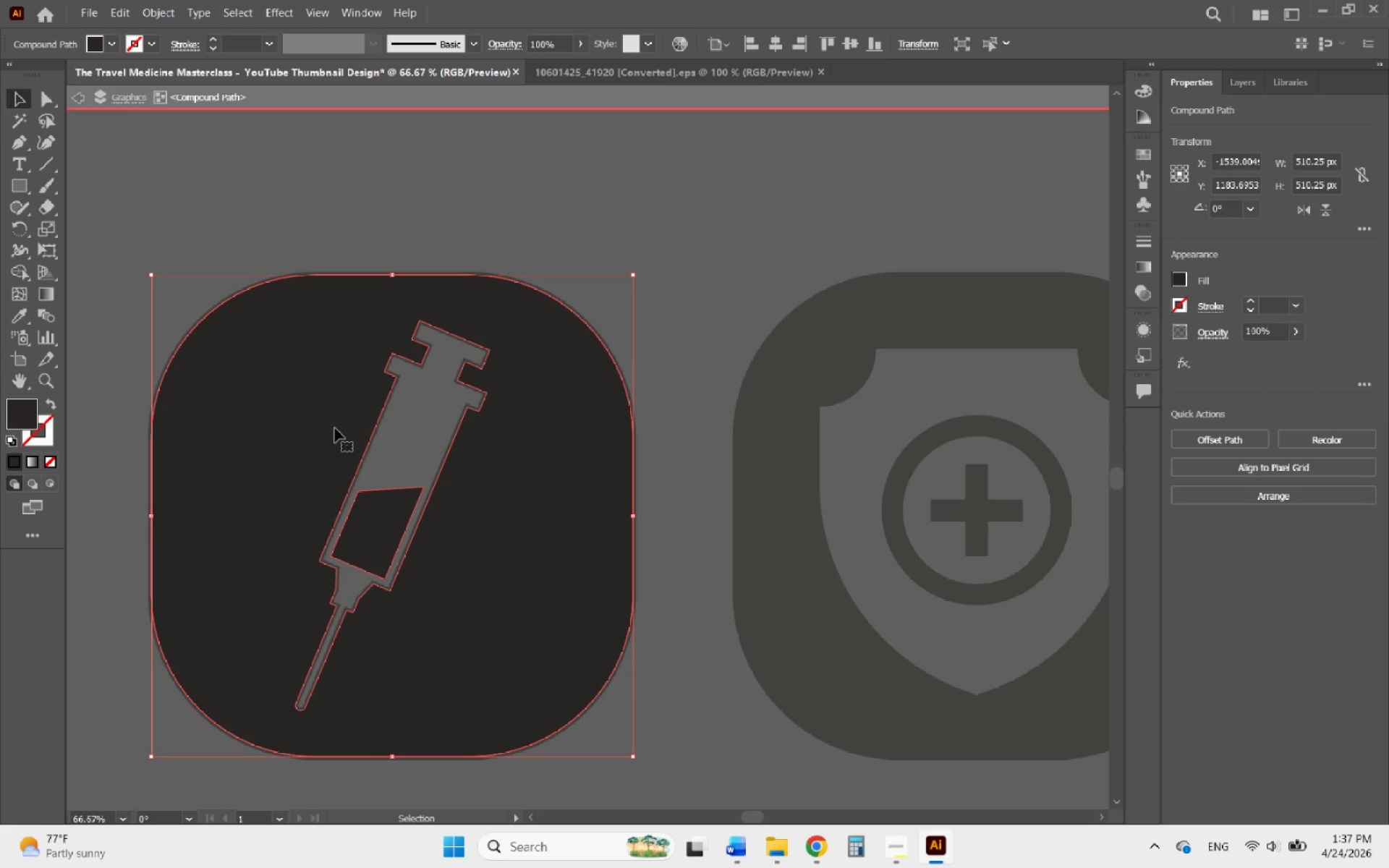 
left_click_drag(start_coordinate=[327, 426], to_coordinate=[499, 394])
 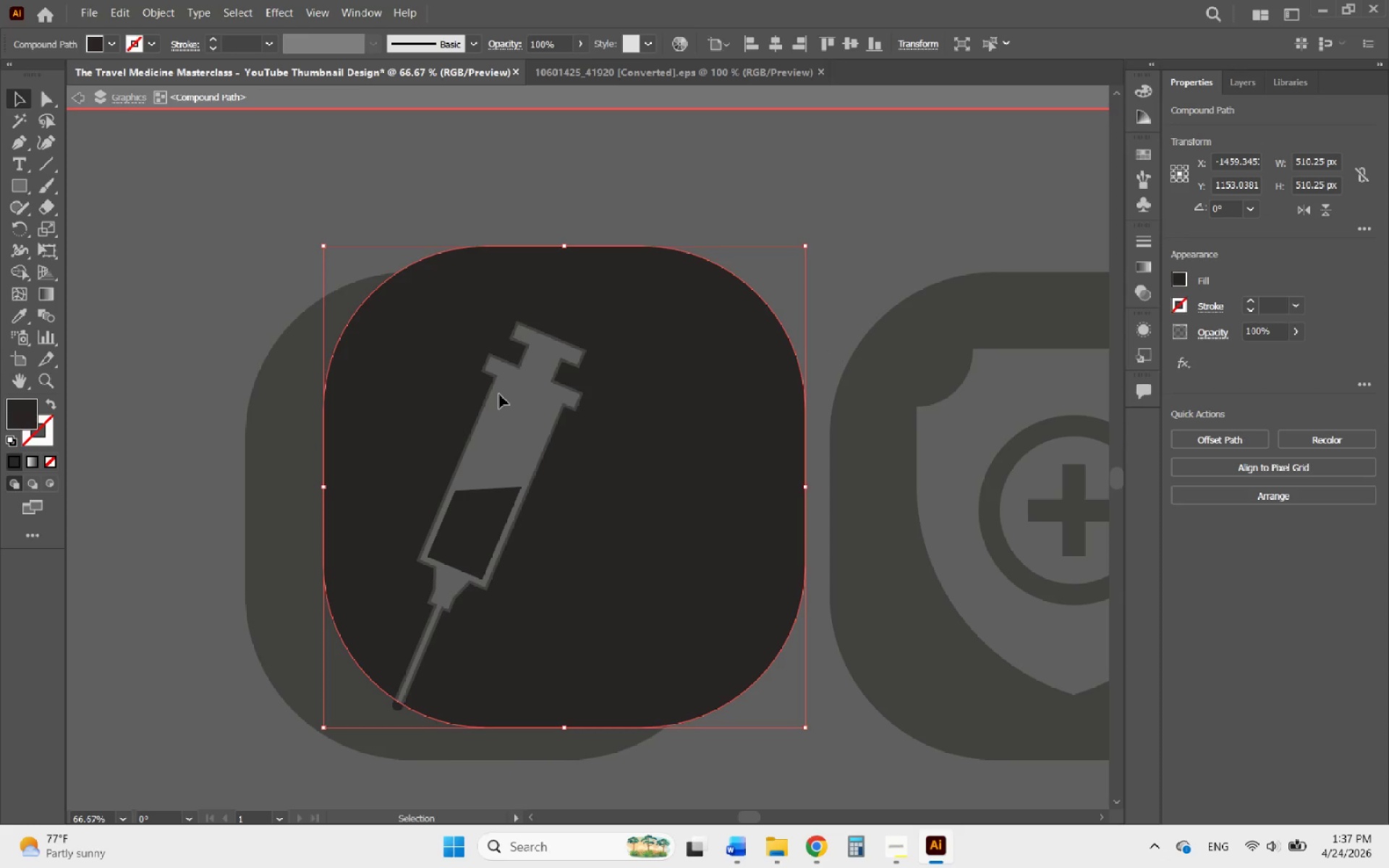 
scroll: coordinate [352, 429], scroll_direction: down, amount: 1.0
 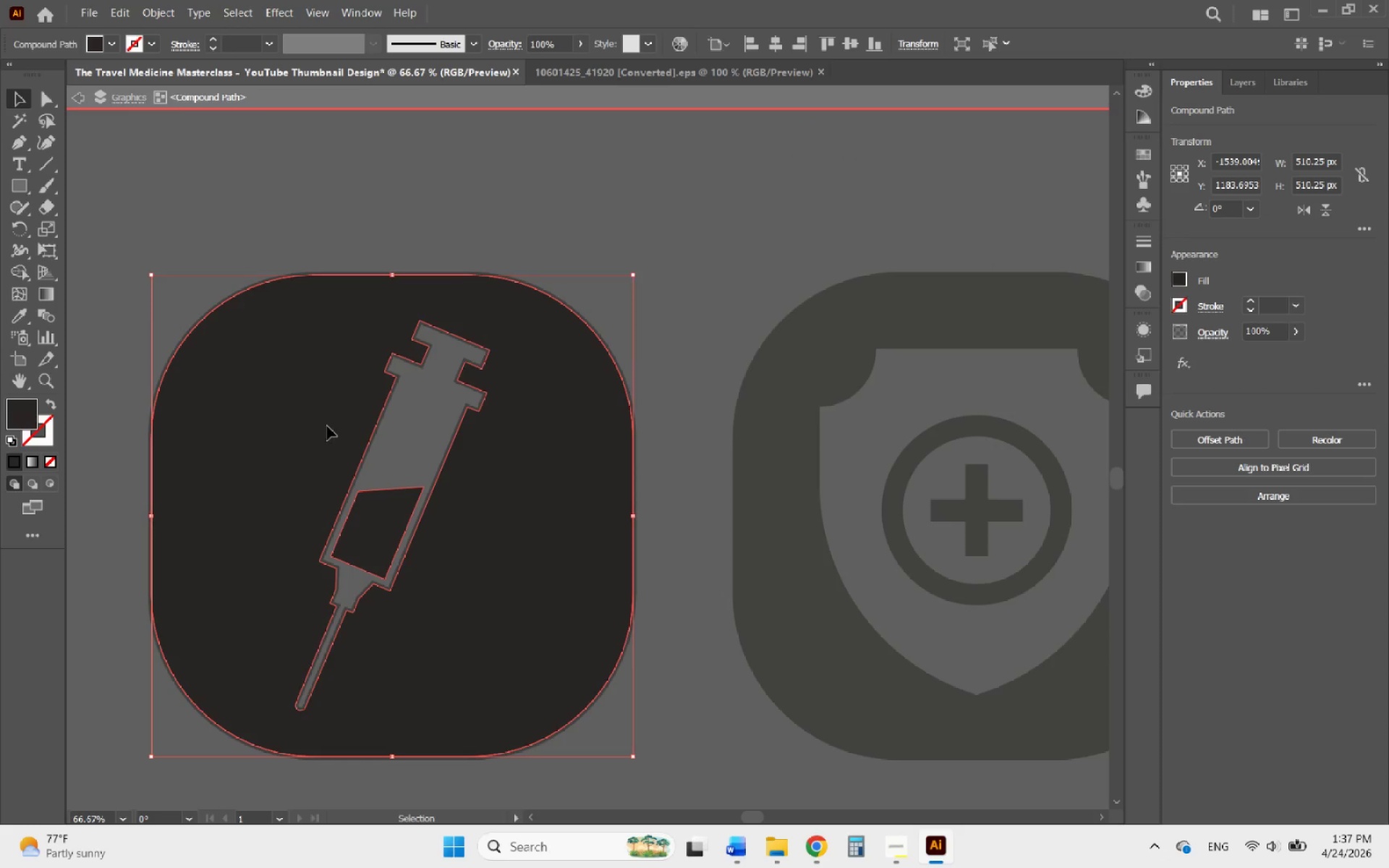 
key(Control+Z)
 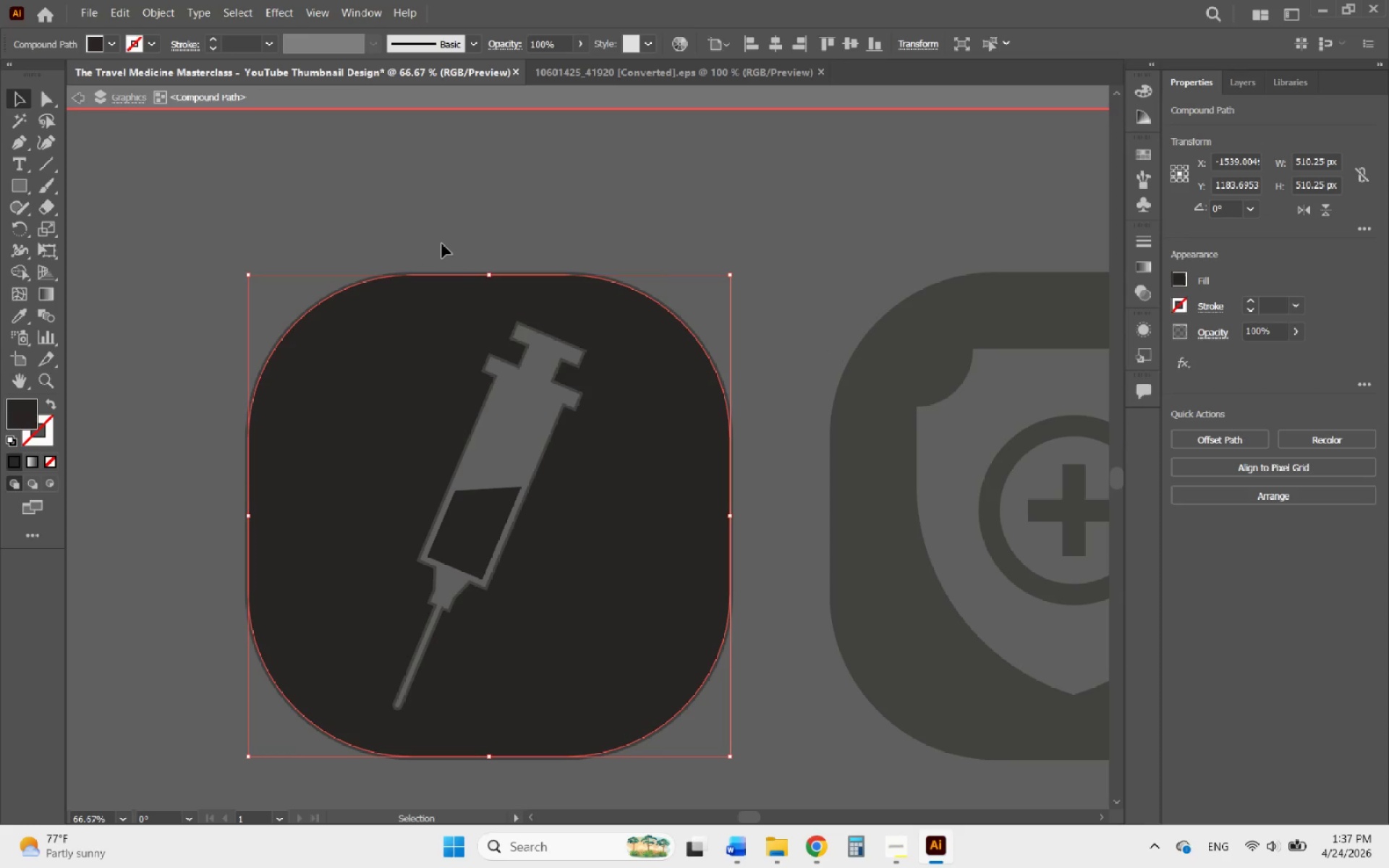 
double_click([442, 244])
 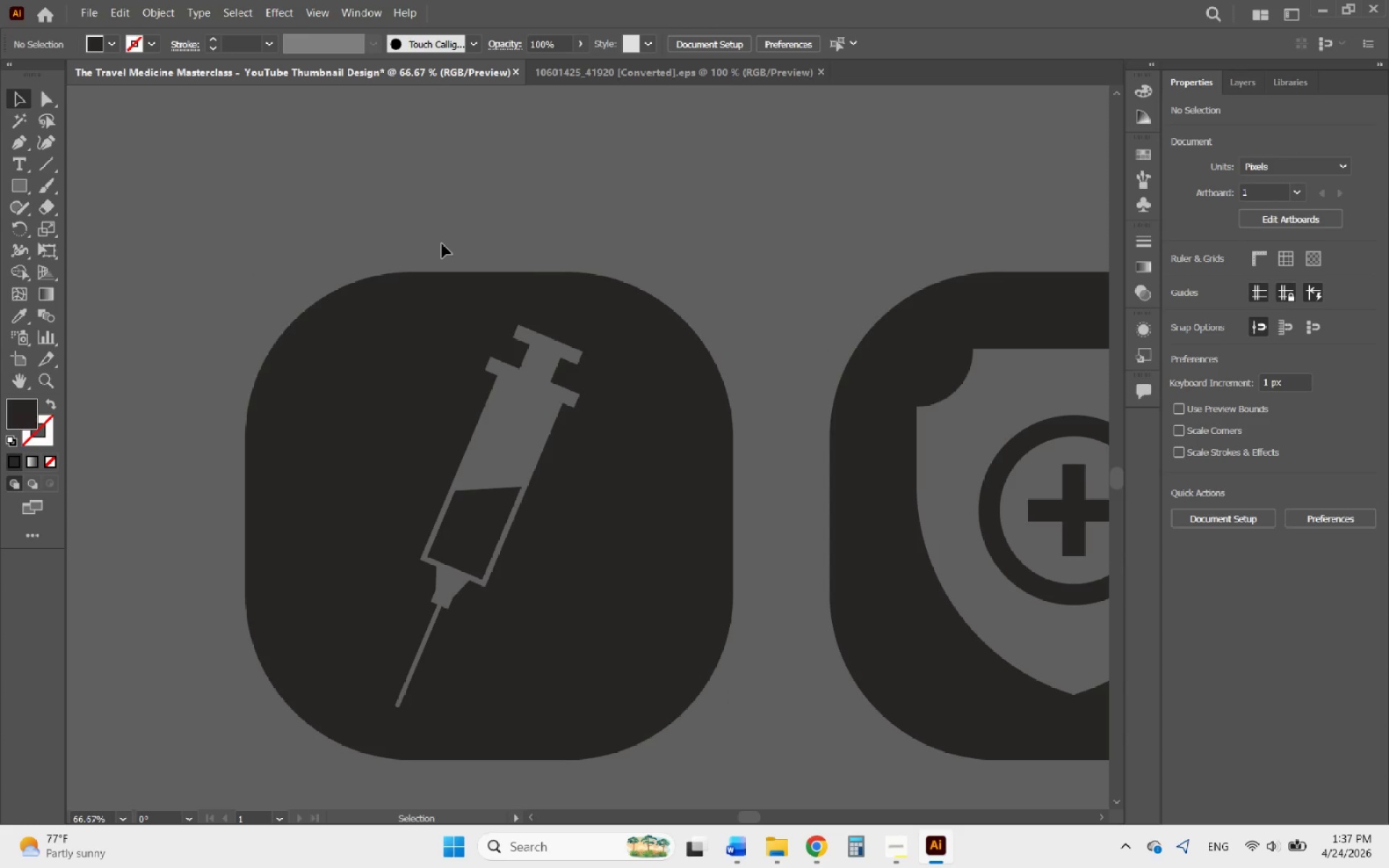 
hold_key(key=AltLeft, duration=1.06)
scroll: coordinate [387, 305], scroll_direction: down, amount: 2.0
 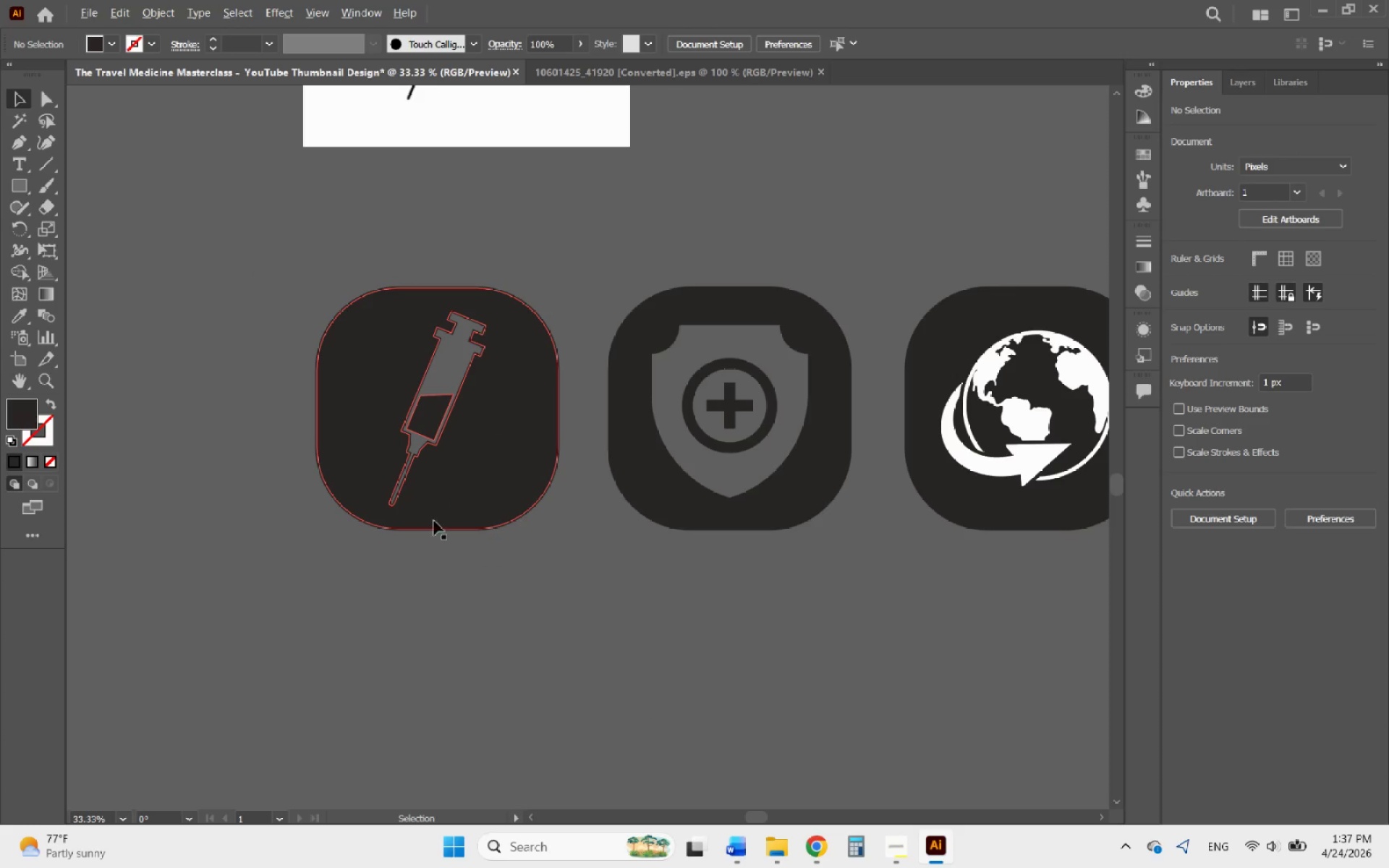 
hold_key(key=AltLeft, duration=0.47)
scroll: coordinate [443, 503], scroll_direction: up, amount: 2.0
 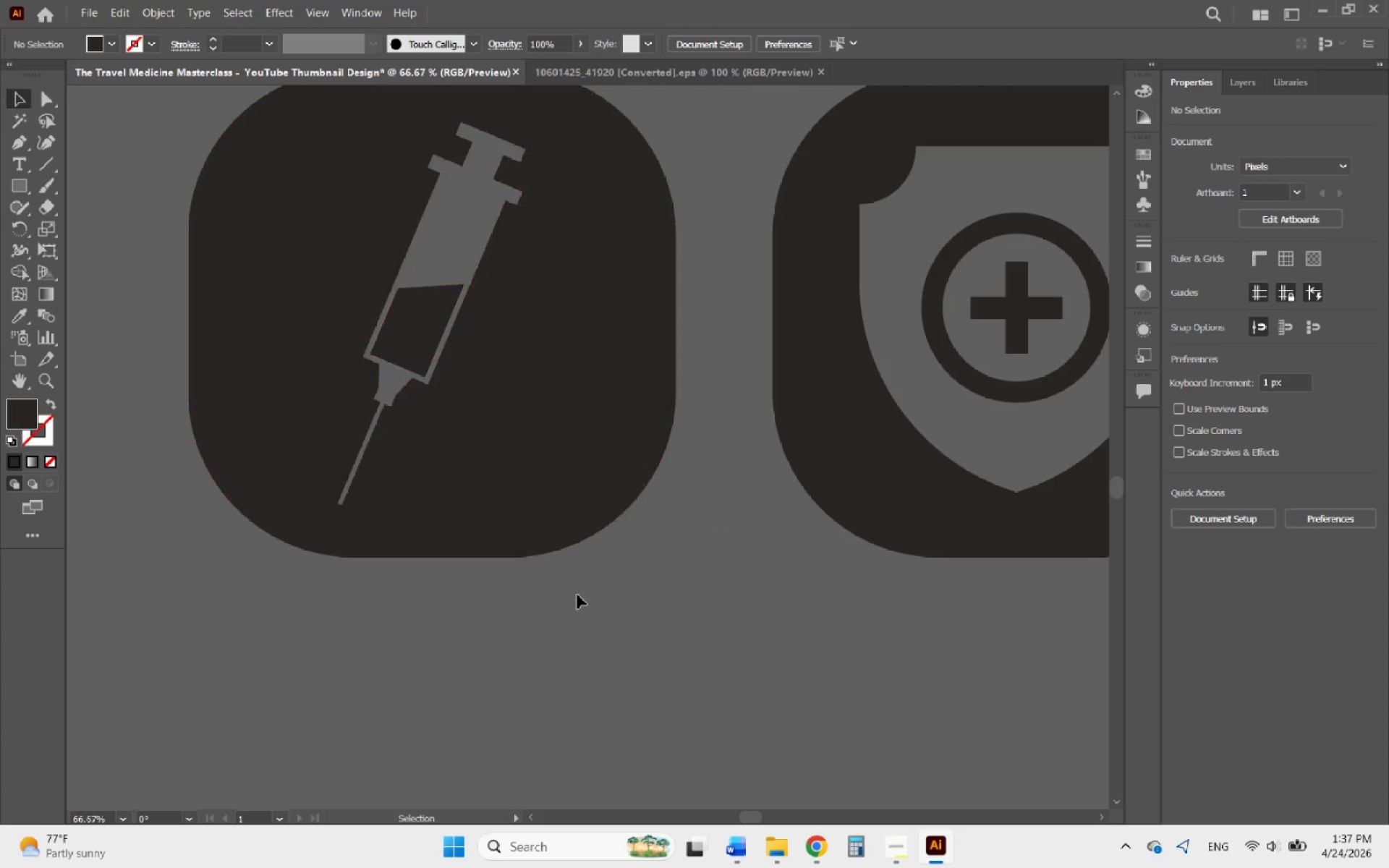 
left_click_drag(start_coordinate=[577, 595], to_coordinate=[453, 475])
 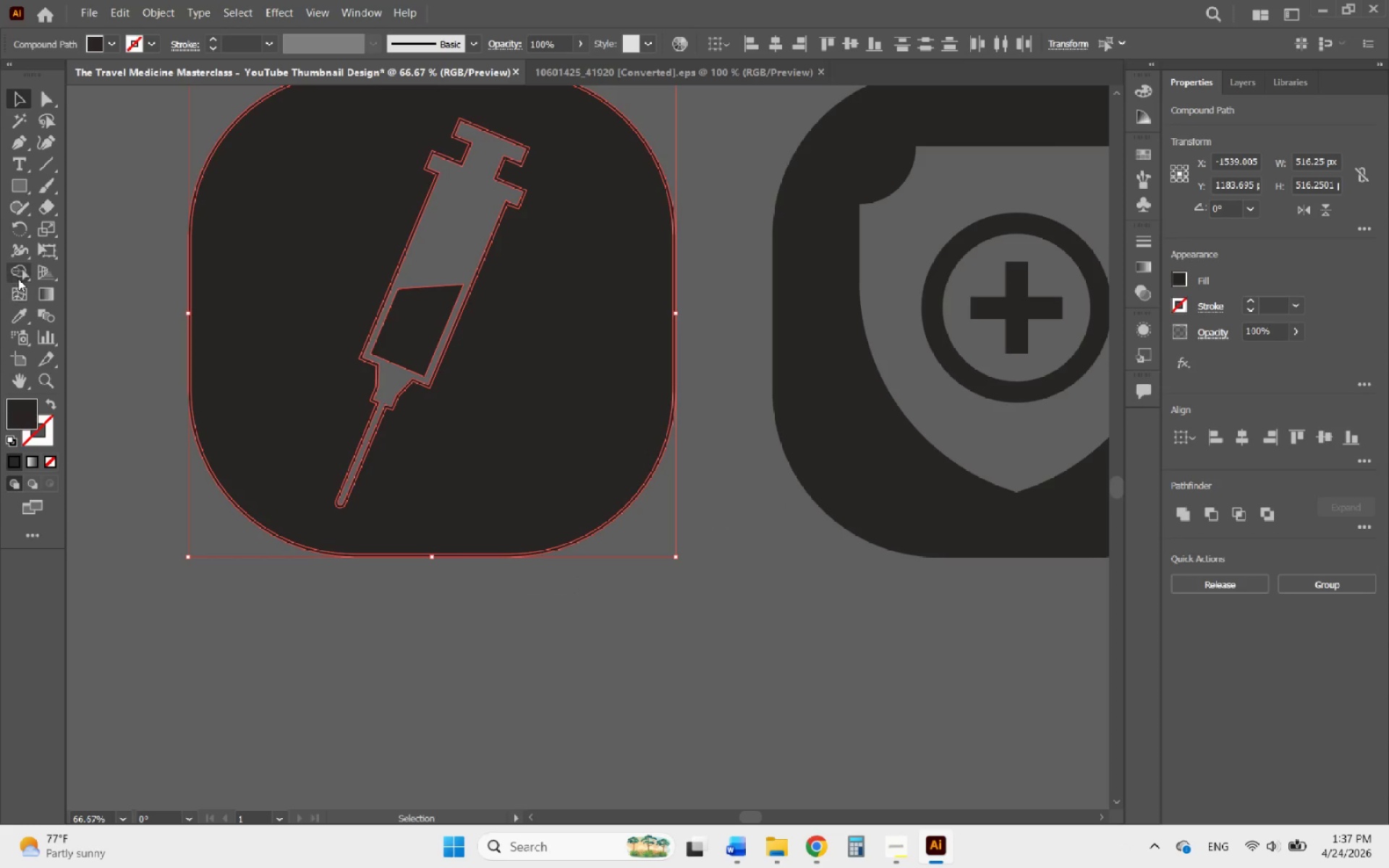 
left_click([18, 276])
 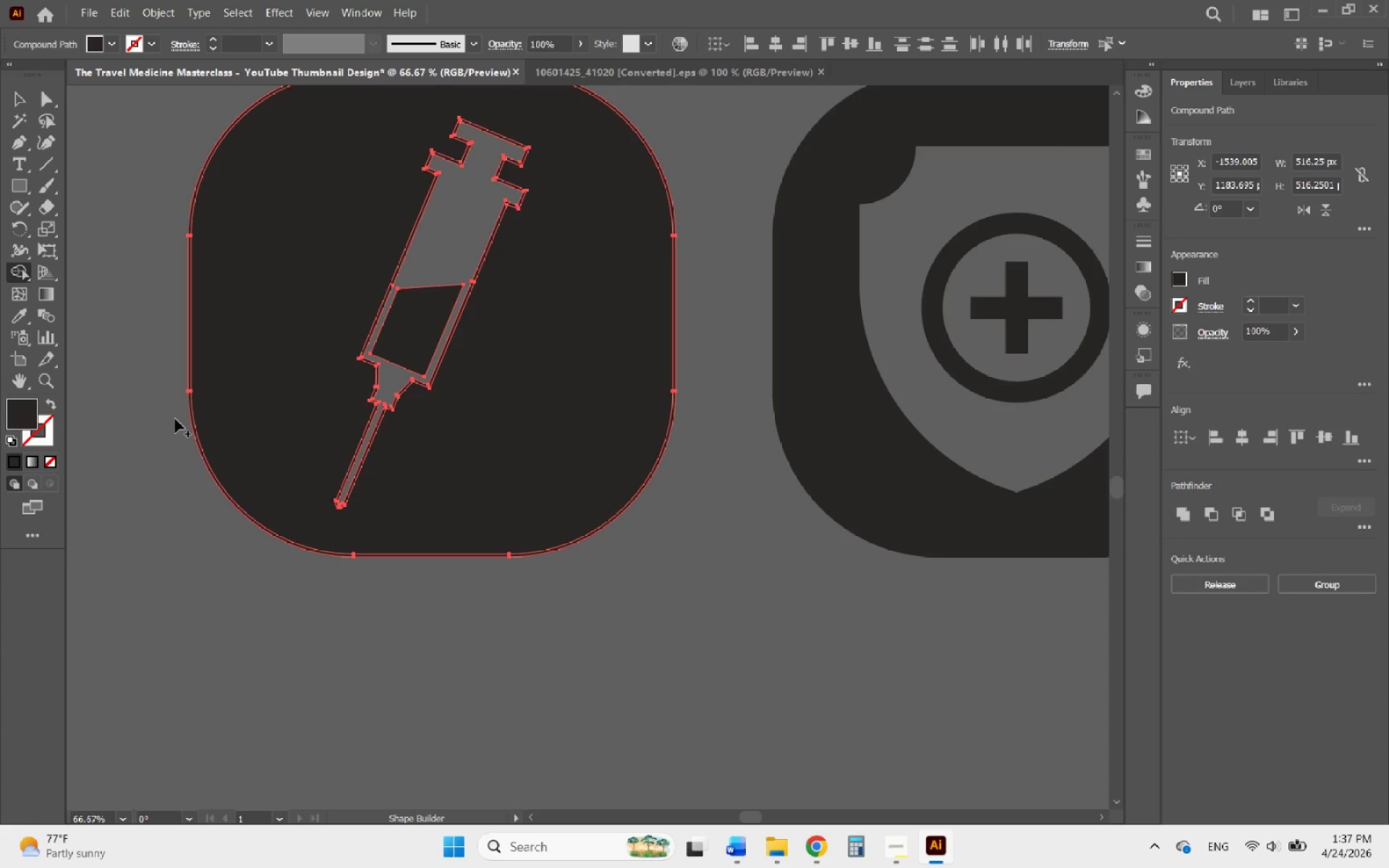 
hold_key(key=AltLeft, duration=0.84)
scroll: coordinate [362, 504], scroll_direction: up, amount: 4.0
 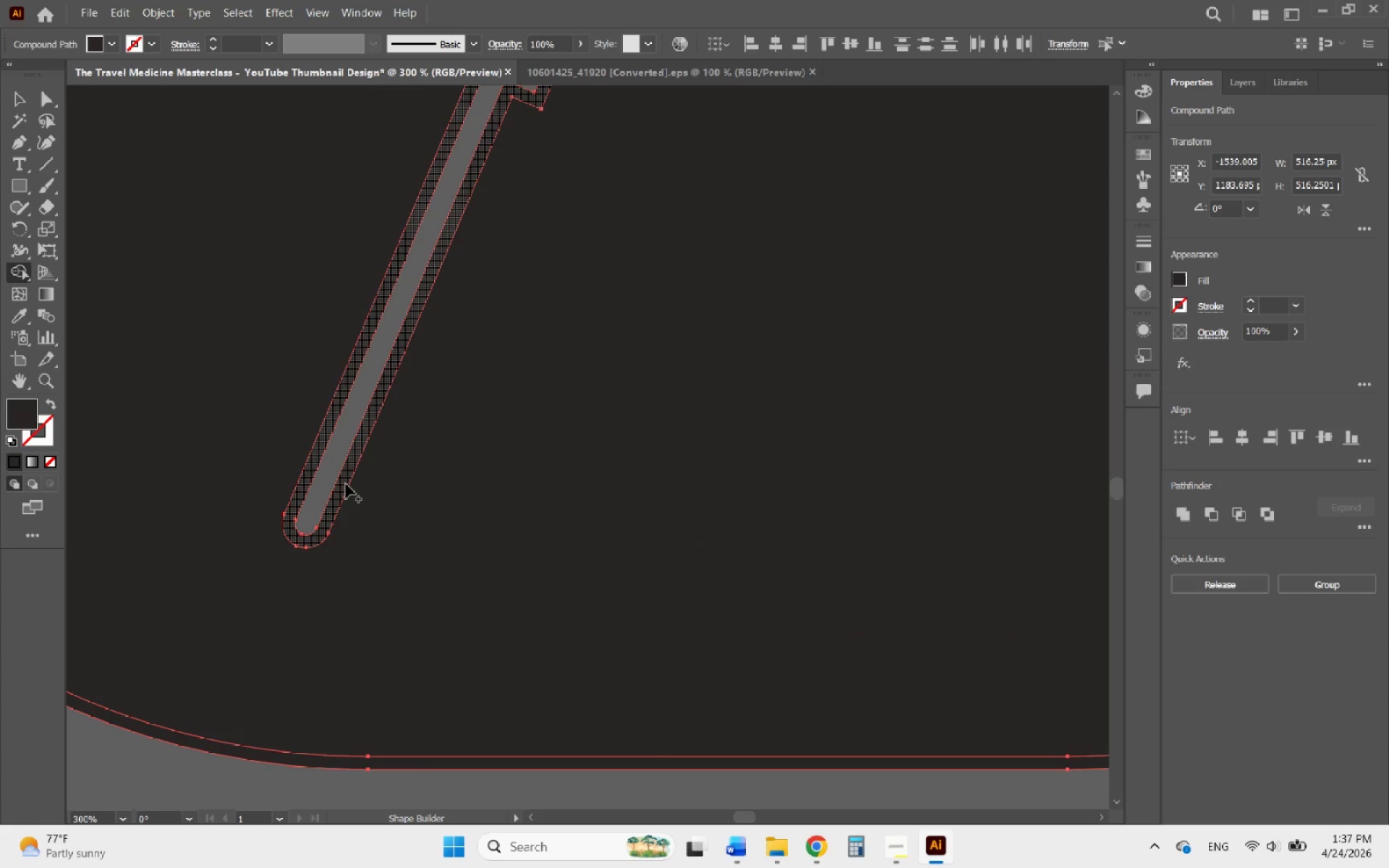 
left_click_drag(start_coordinate=[346, 484], to_coordinate=[422, 510])
 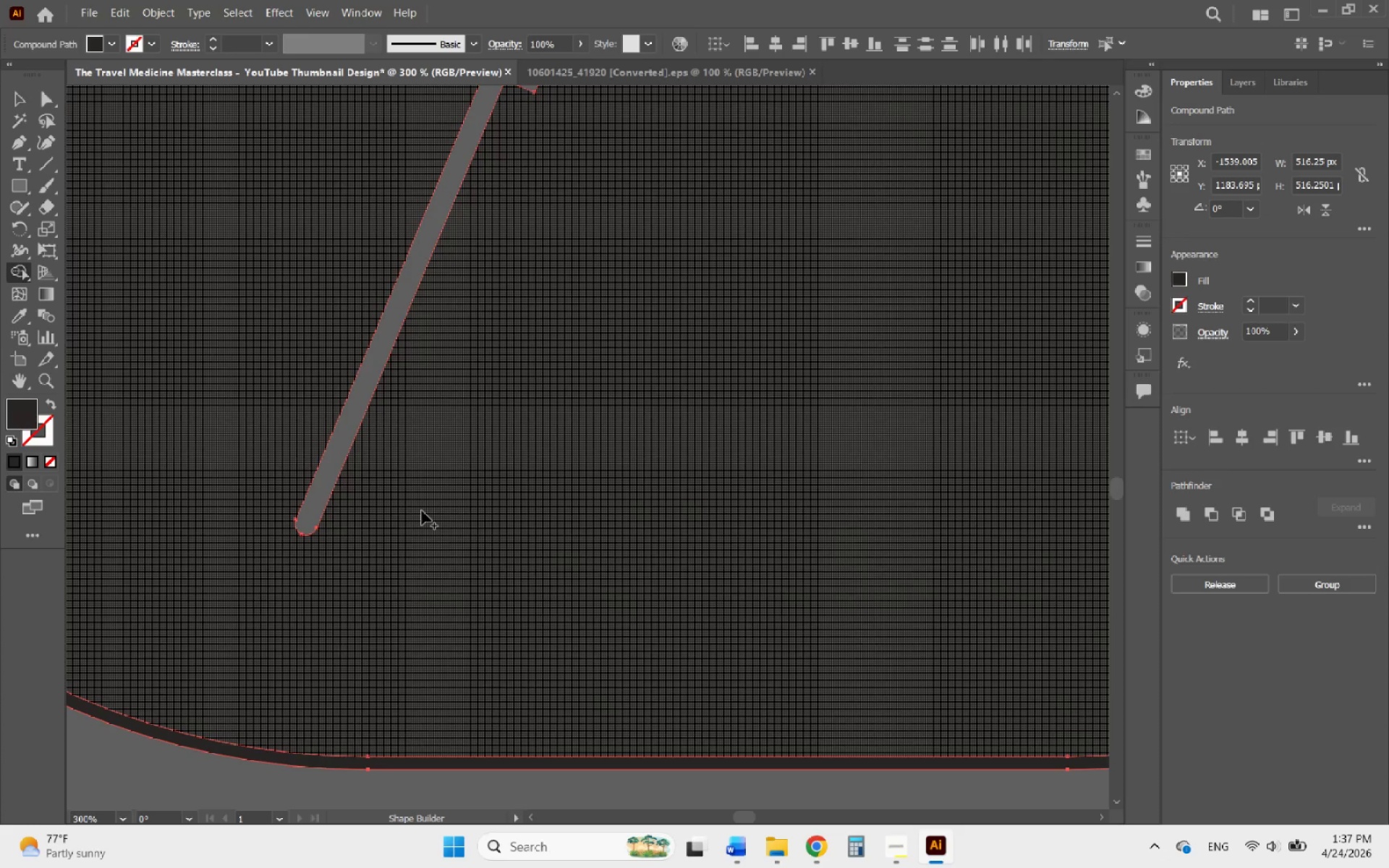 
hold_key(key=AltLeft, duration=0.52)
scroll: coordinate [391, 539], scroll_direction: down, amount: 3.0
 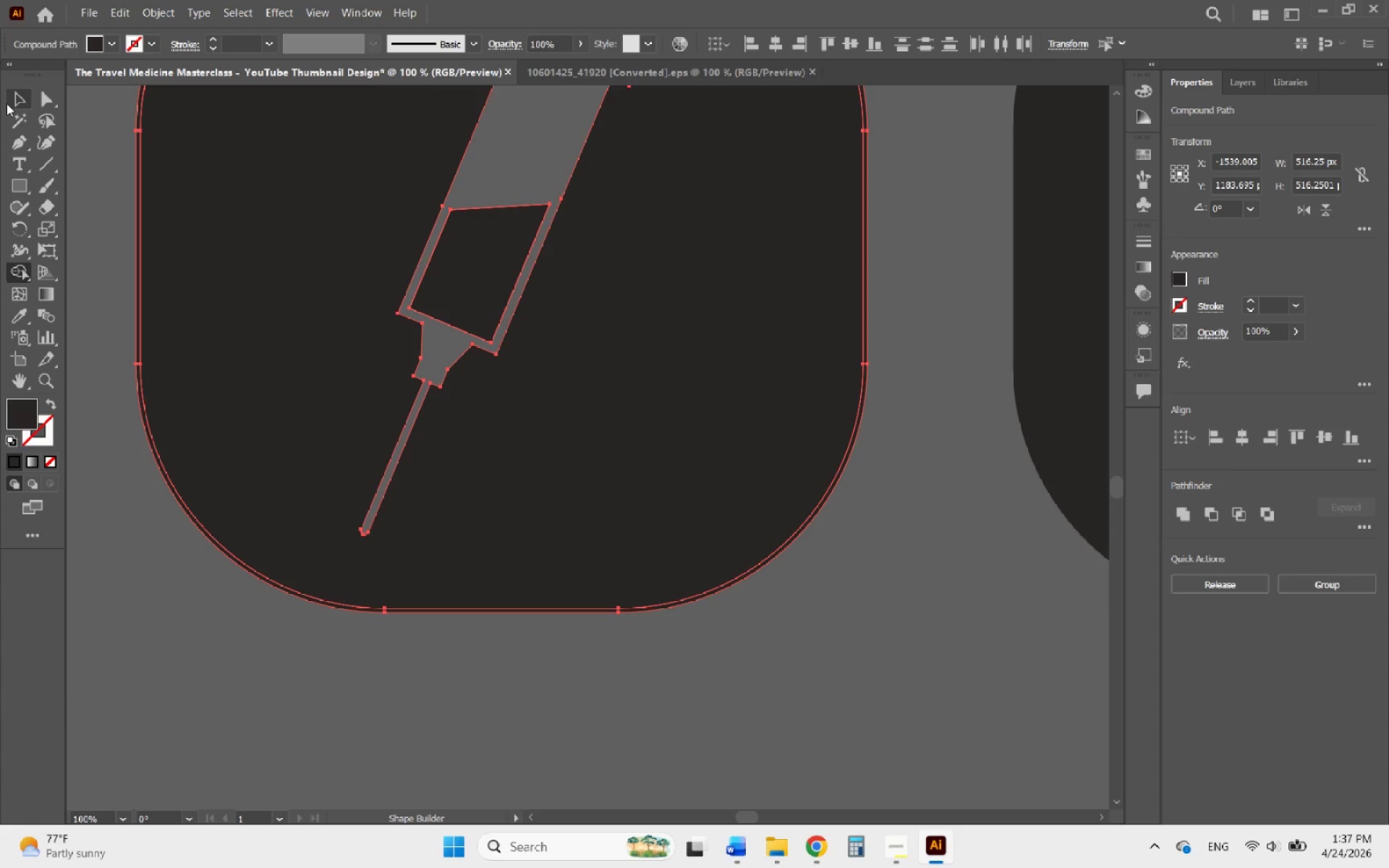 
left_click([17, 95])
 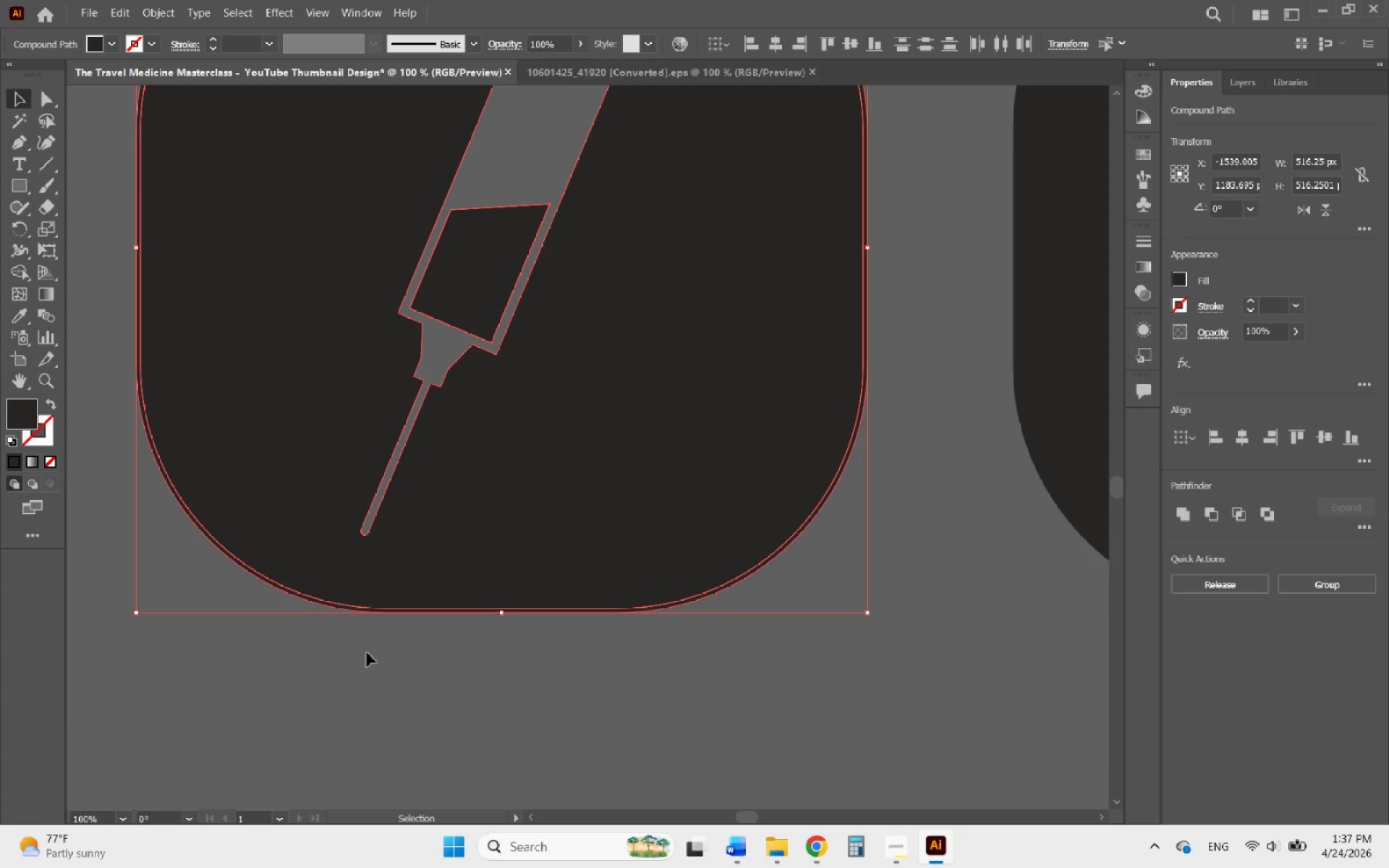 
left_click([368, 658])
 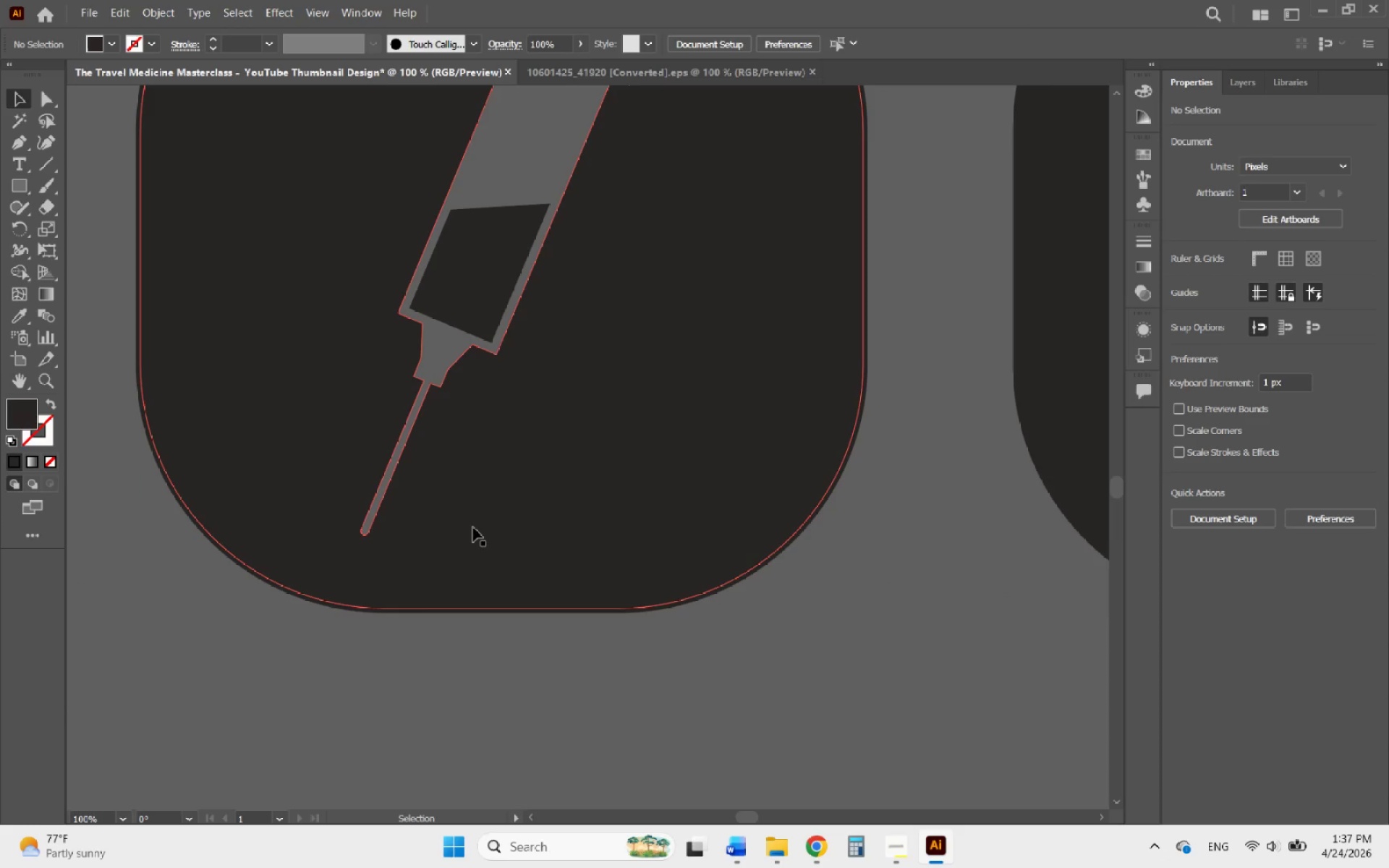 
left_click([476, 525])
 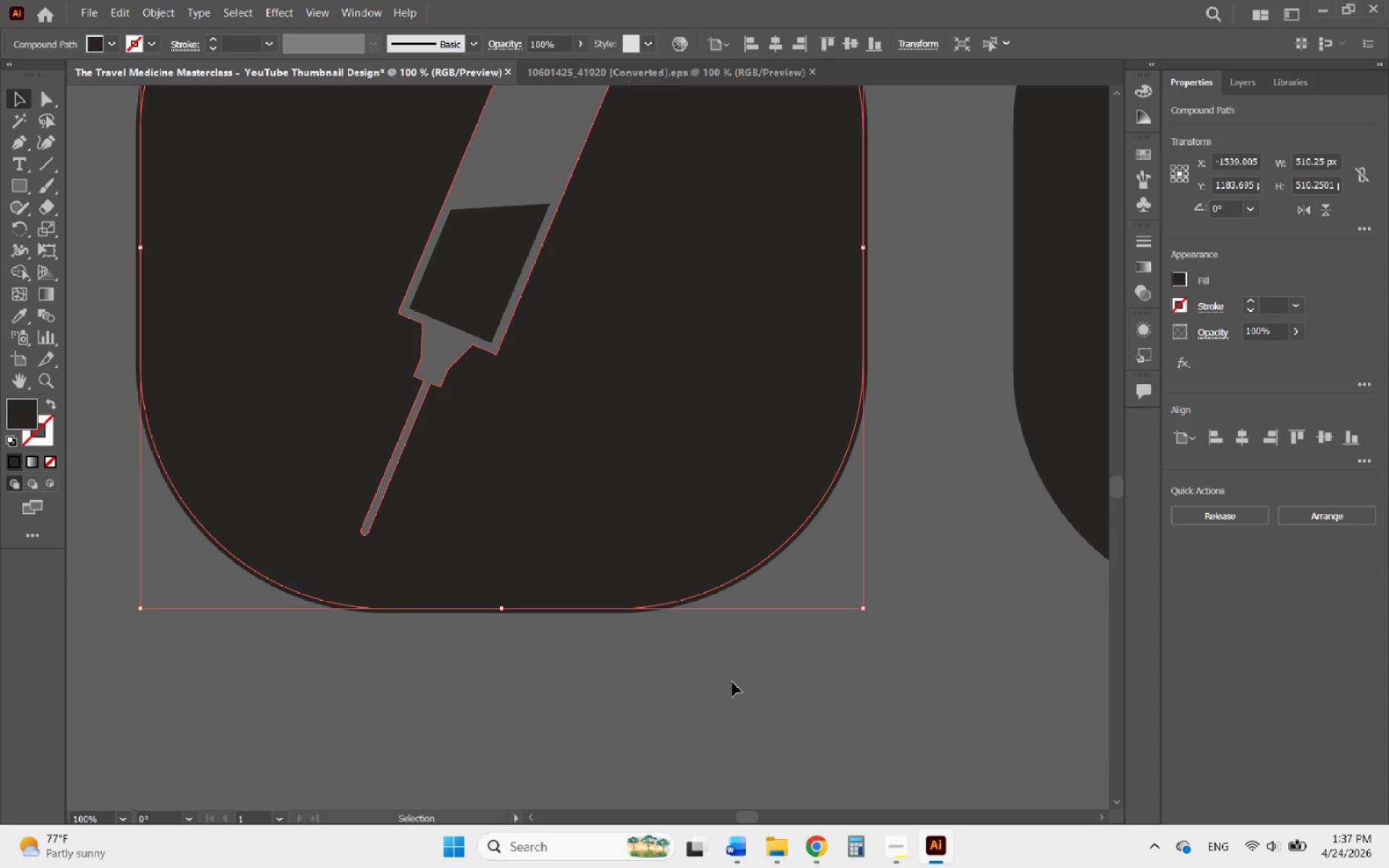 
hold_key(key=AltLeft, duration=2.02)
scroll: coordinate [728, 680], scroll_direction: down, amount: 2.0
 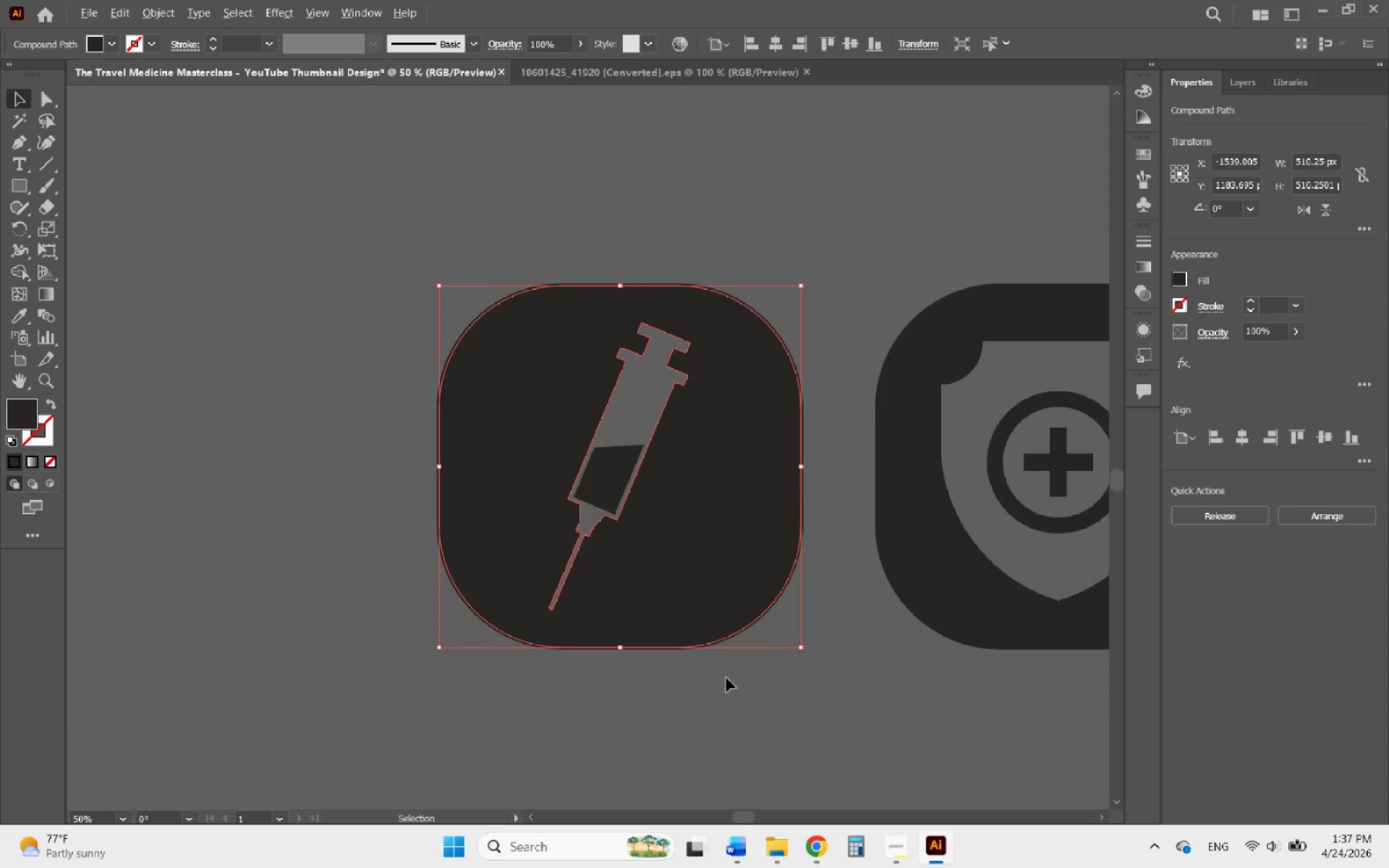 
scroll: coordinate [722, 675], scroll_direction: up, amount: 5.0
 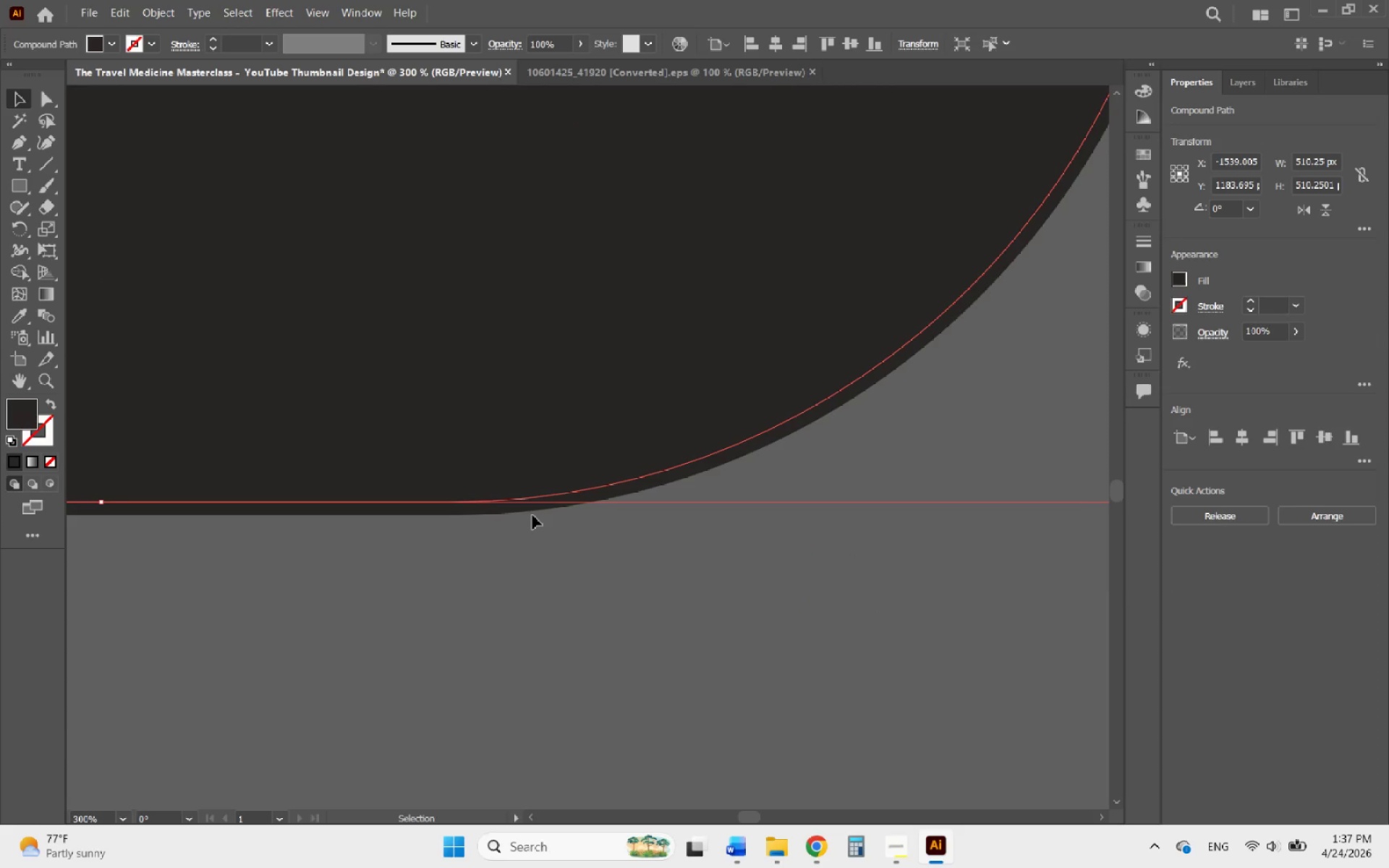 
left_click([532, 515])
 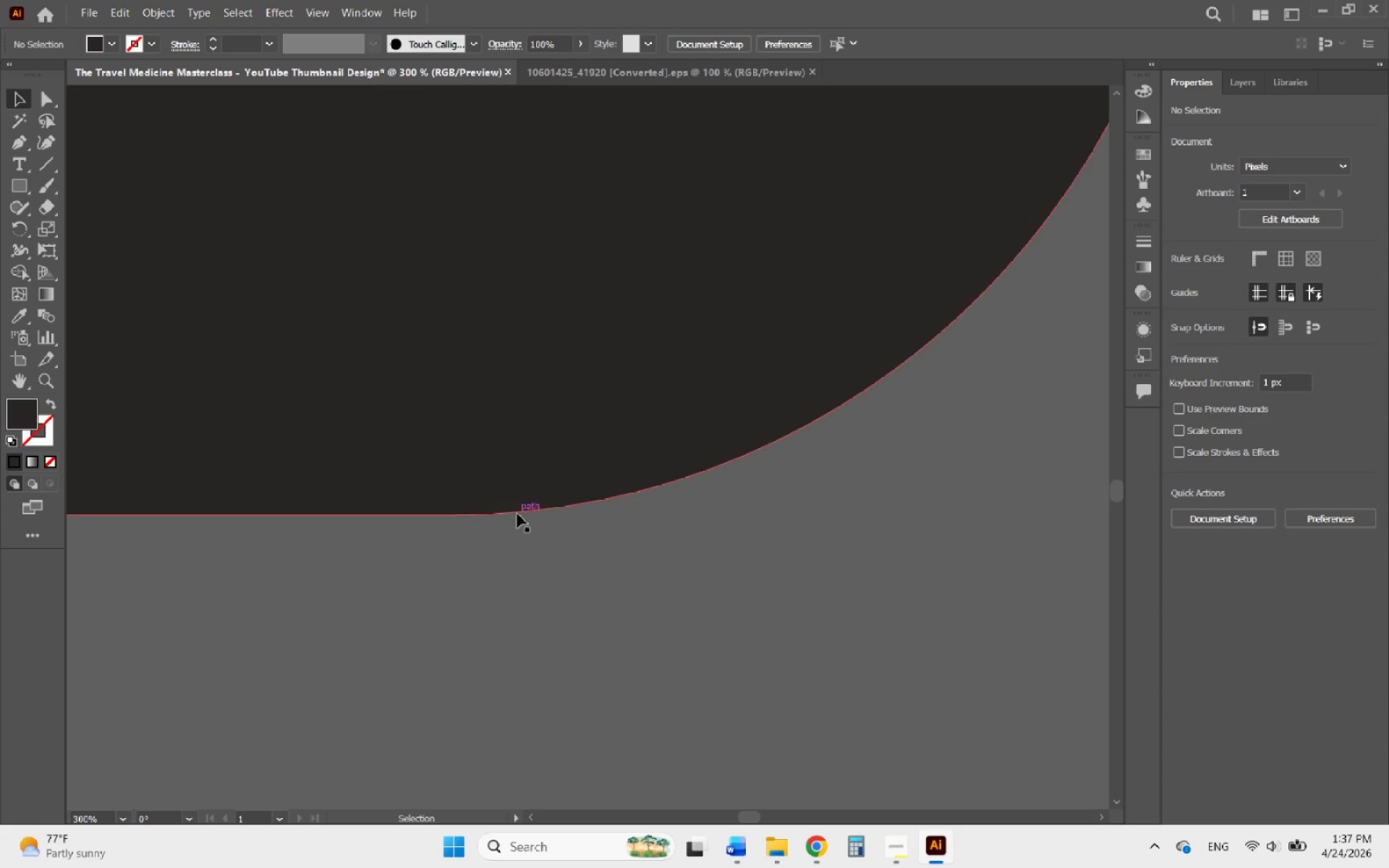 
left_click([510, 511])
 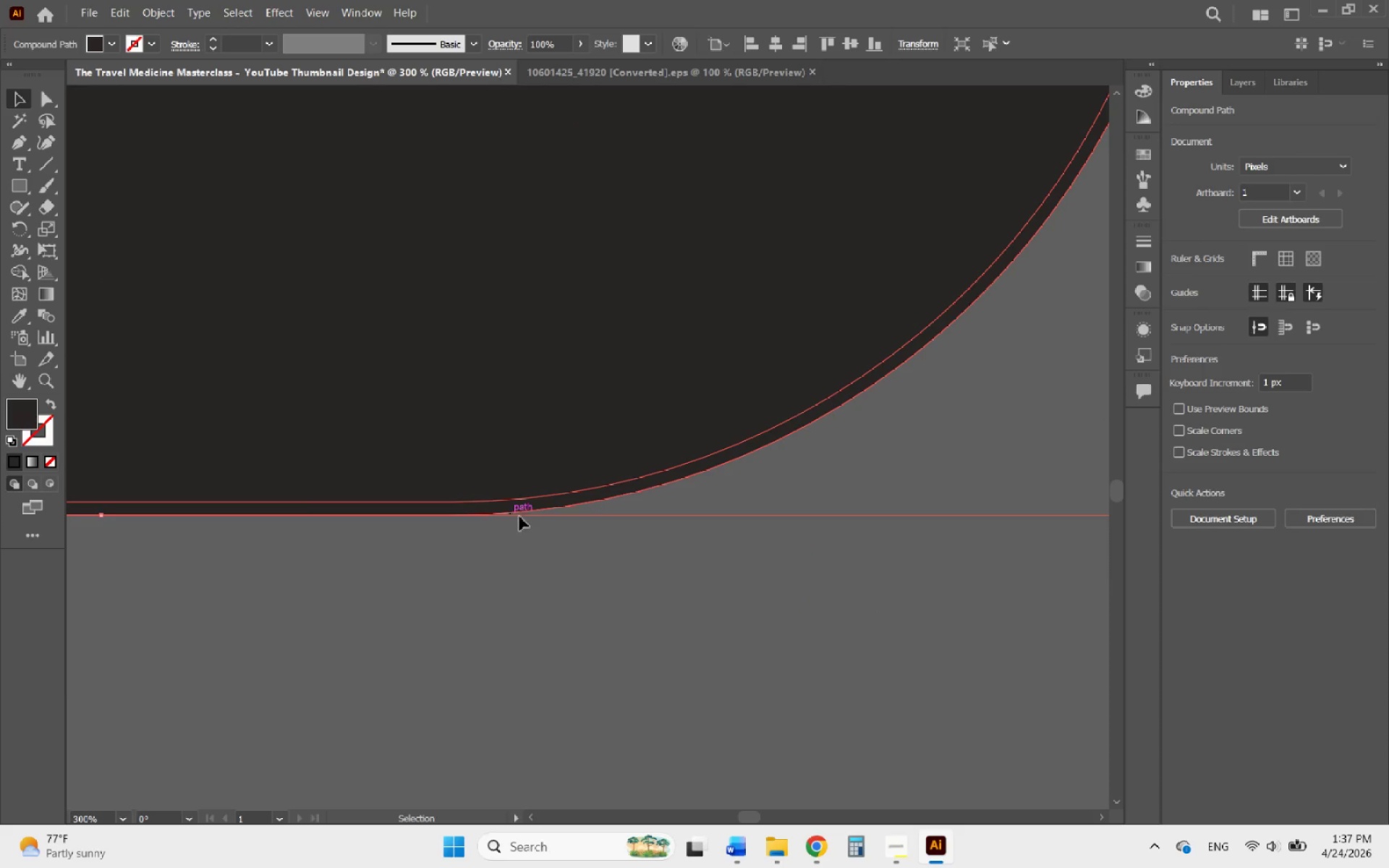 
hold_key(key=AltLeft, duration=1.76)
scroll: coordinate [588, 564], scroll_direction: down, amount: 4.0
 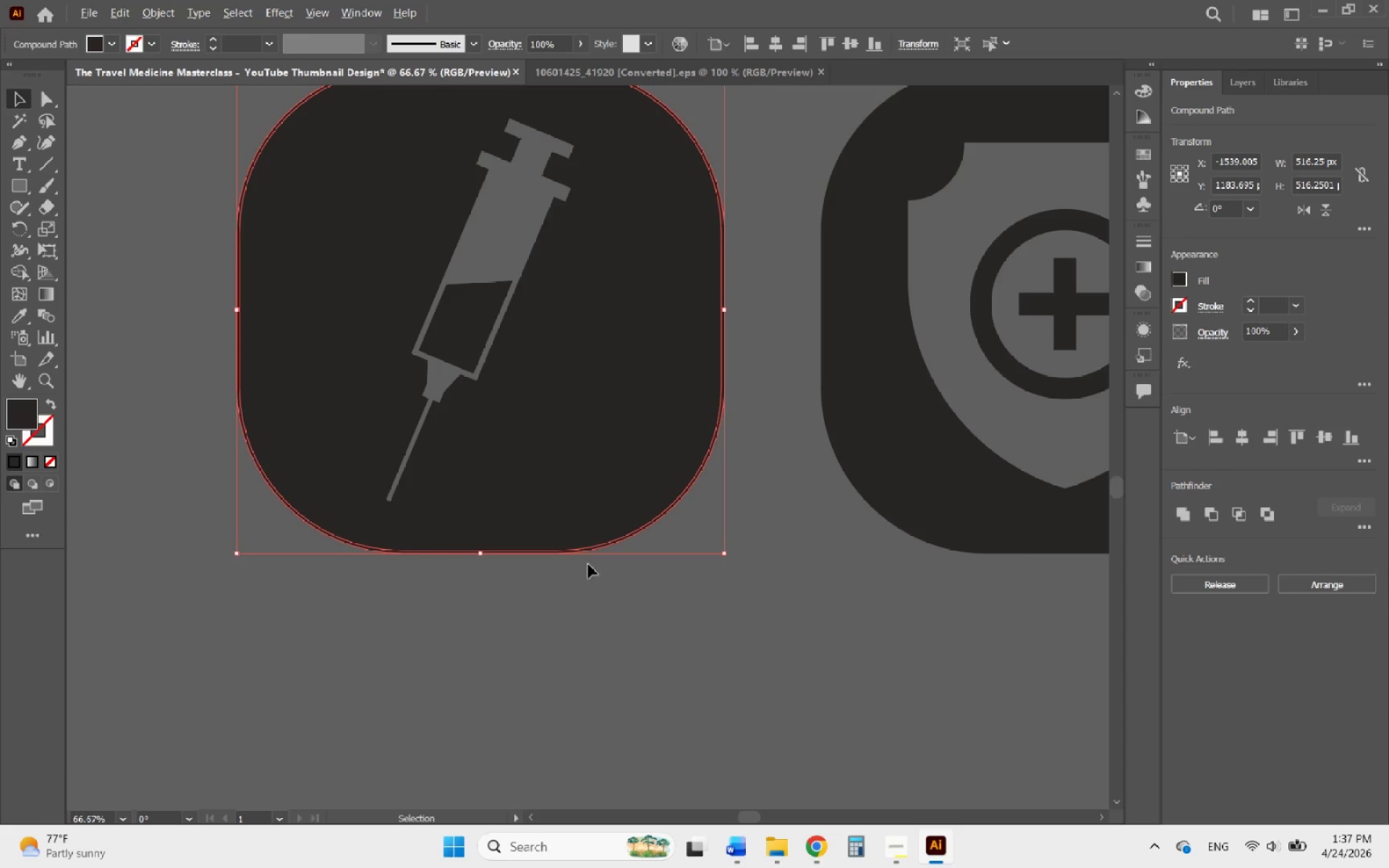 
left_click_drag(start_coordinate=[634, 600], to_coordinate=[536, 482])
 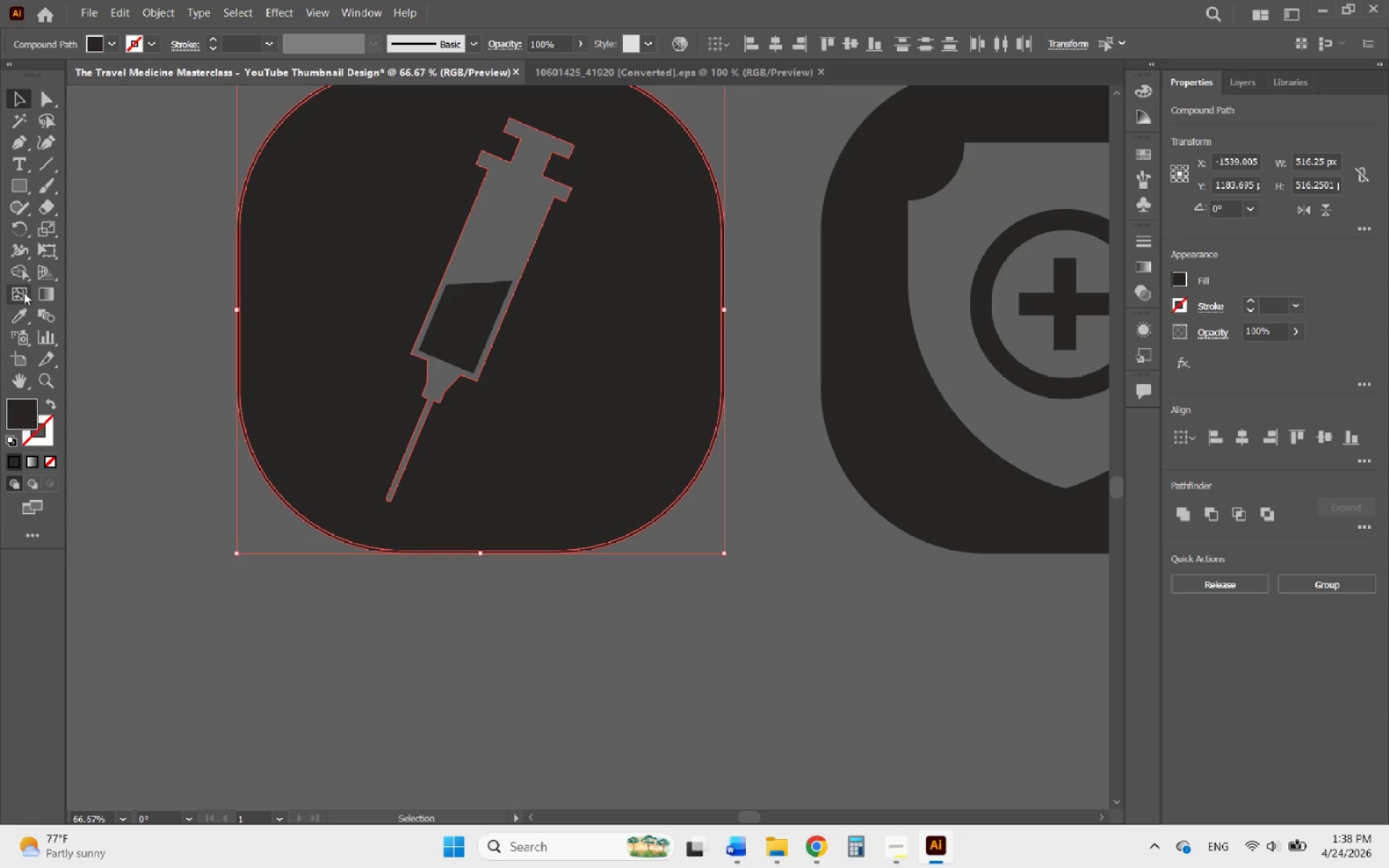 
left_click([22, 276])
 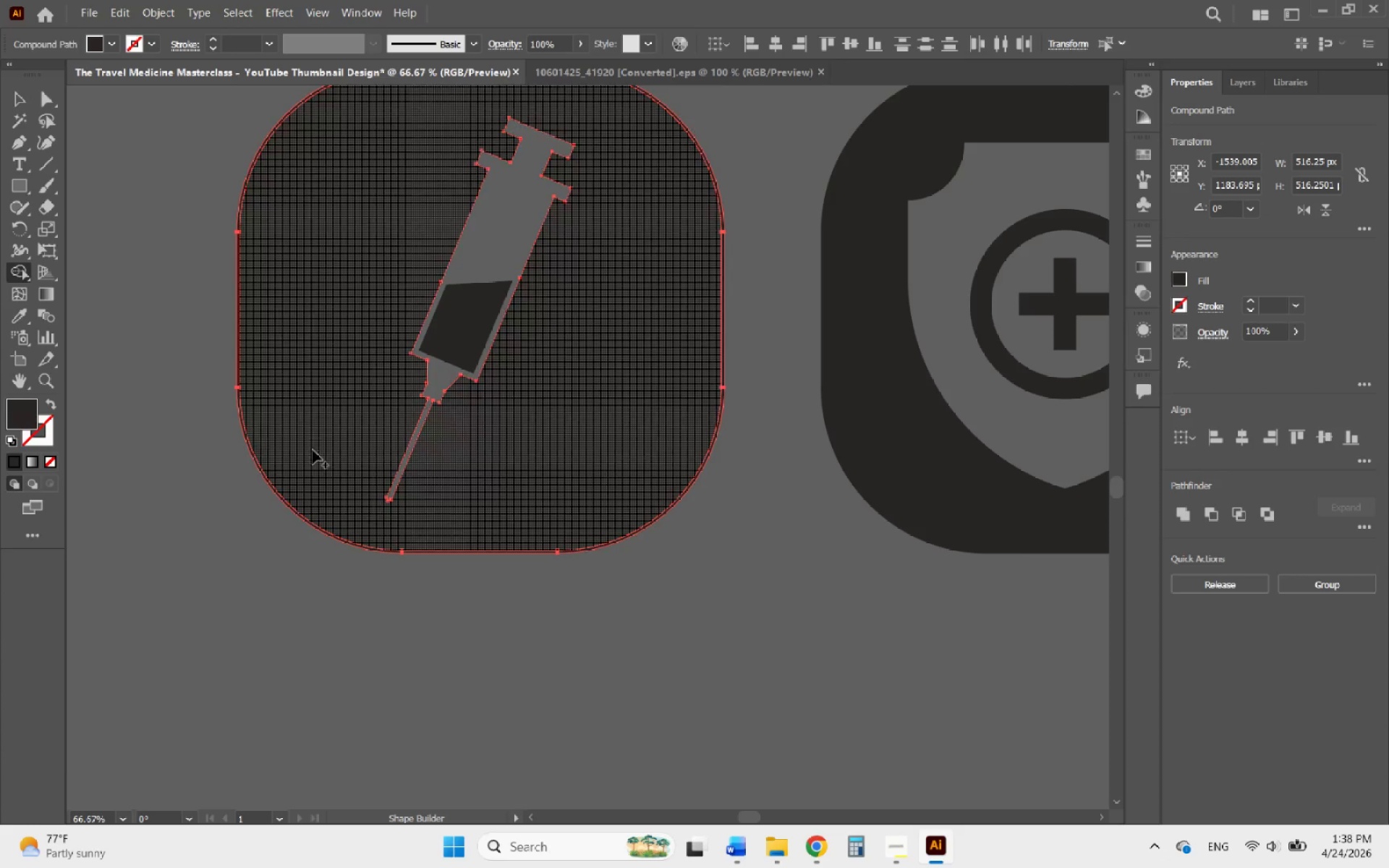 
hold_key(key=AltLeft, duration=1.16)
scroll: coordinate [386, 571], scroll_direction: up, amount: 5.0
 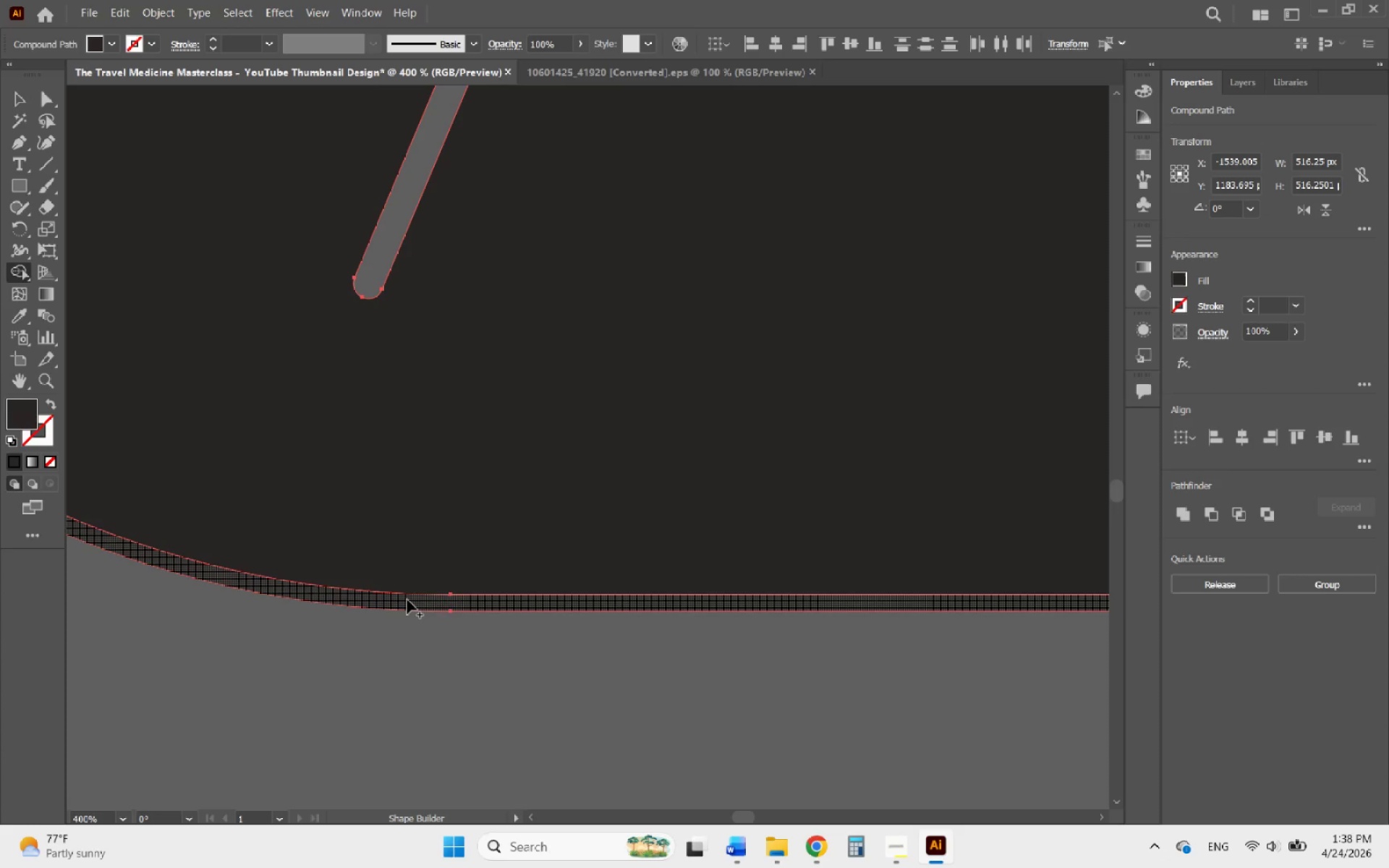 
left_click_drag(start_coordinate=[407, 600], to_coordinate=[446, 573])
 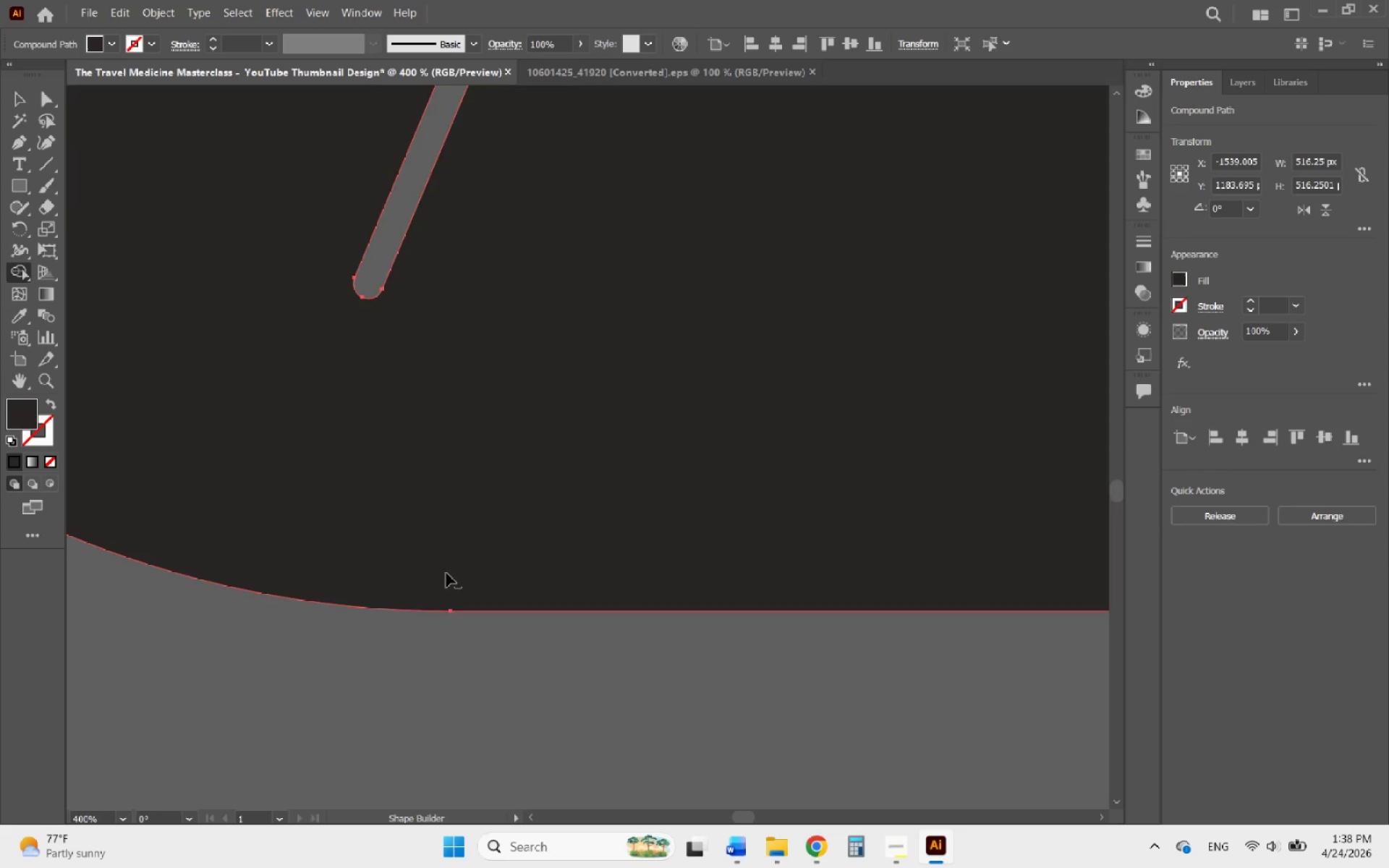 
hold_key(key=AltLeft, duration=0.5)
scroll: coordinate [442, 577], scroll_direction: down, amount: 3.0
 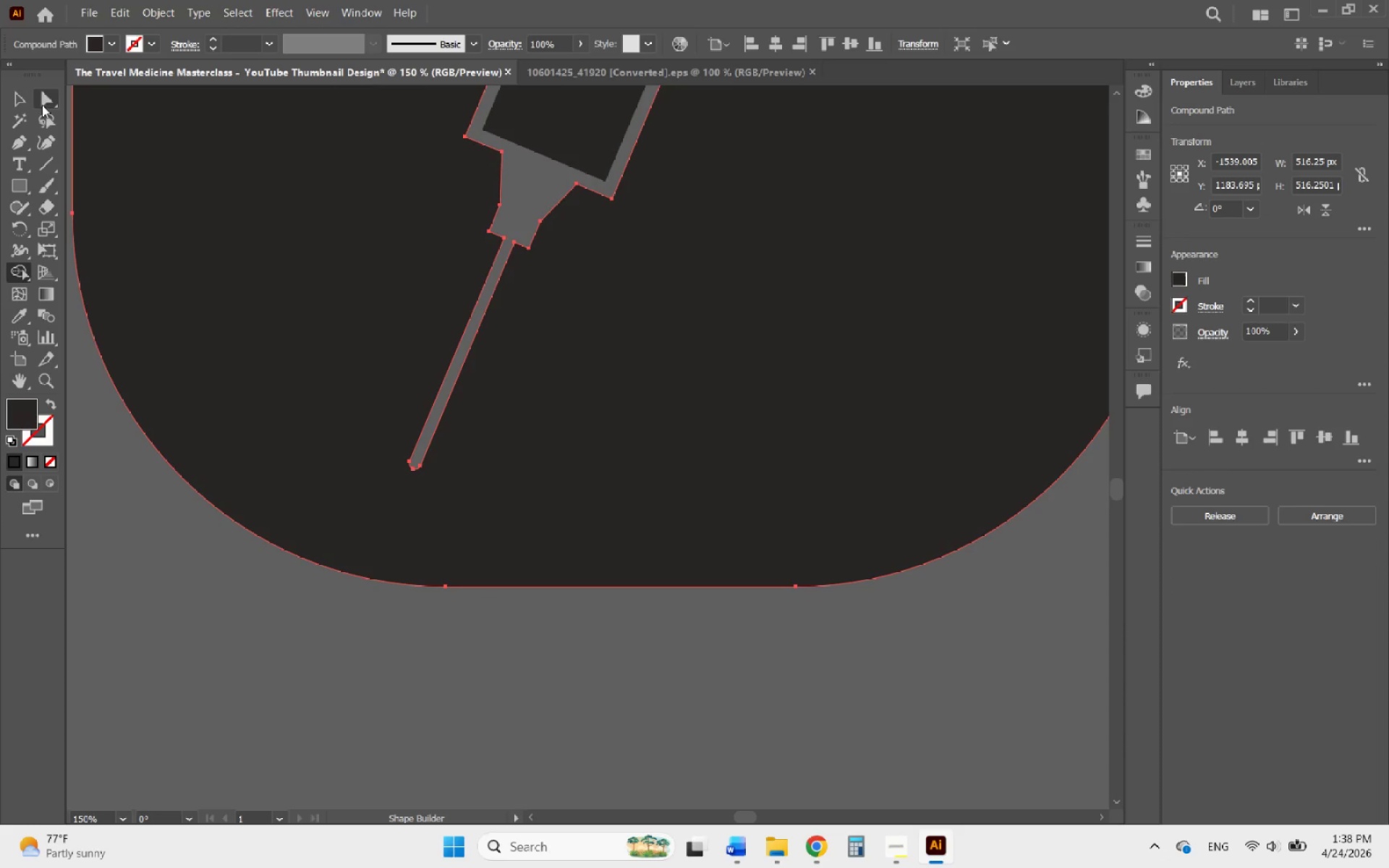 
left_click([24, 98])
 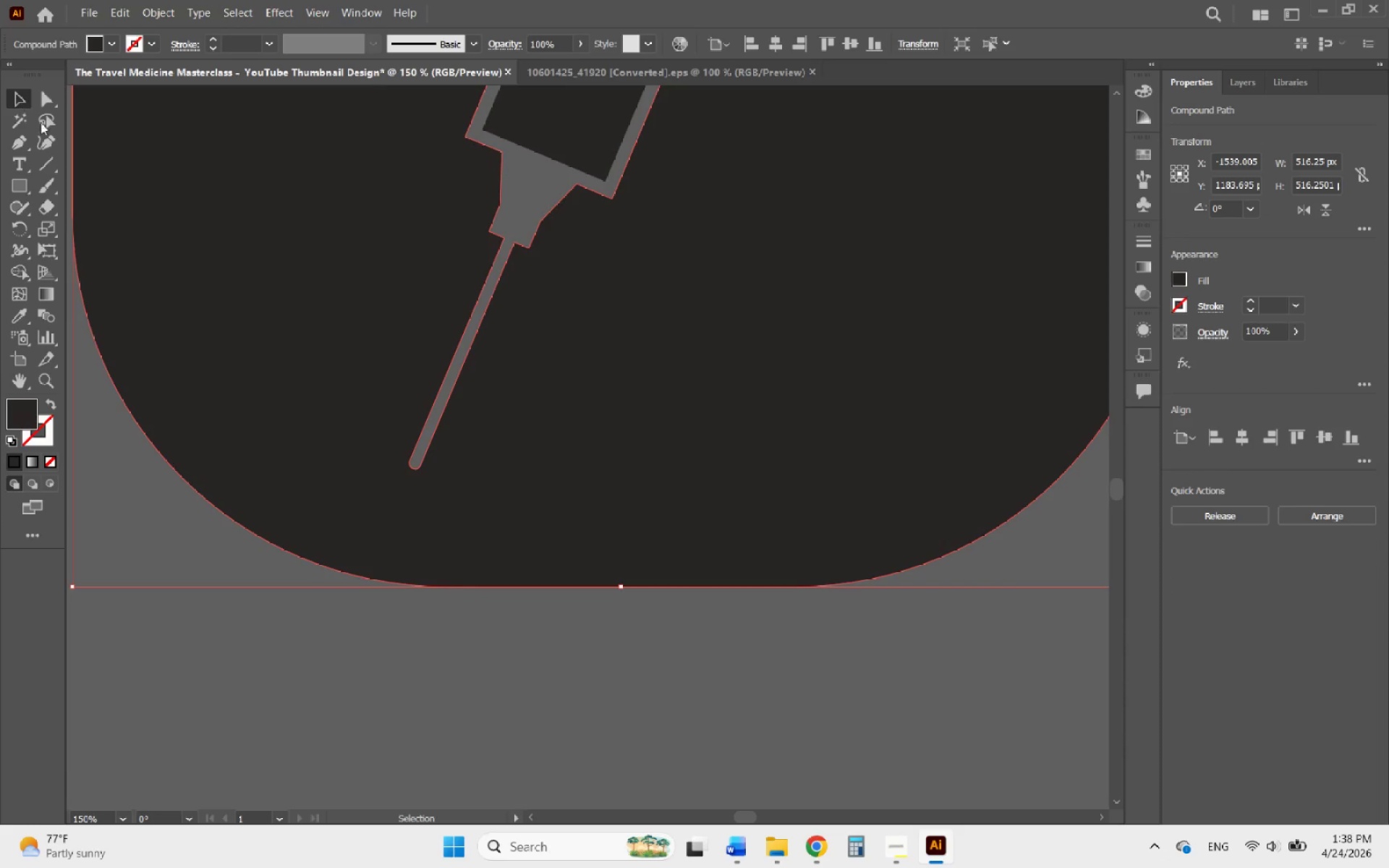 
hold_key(key=AltLeft, duration=0.48)
 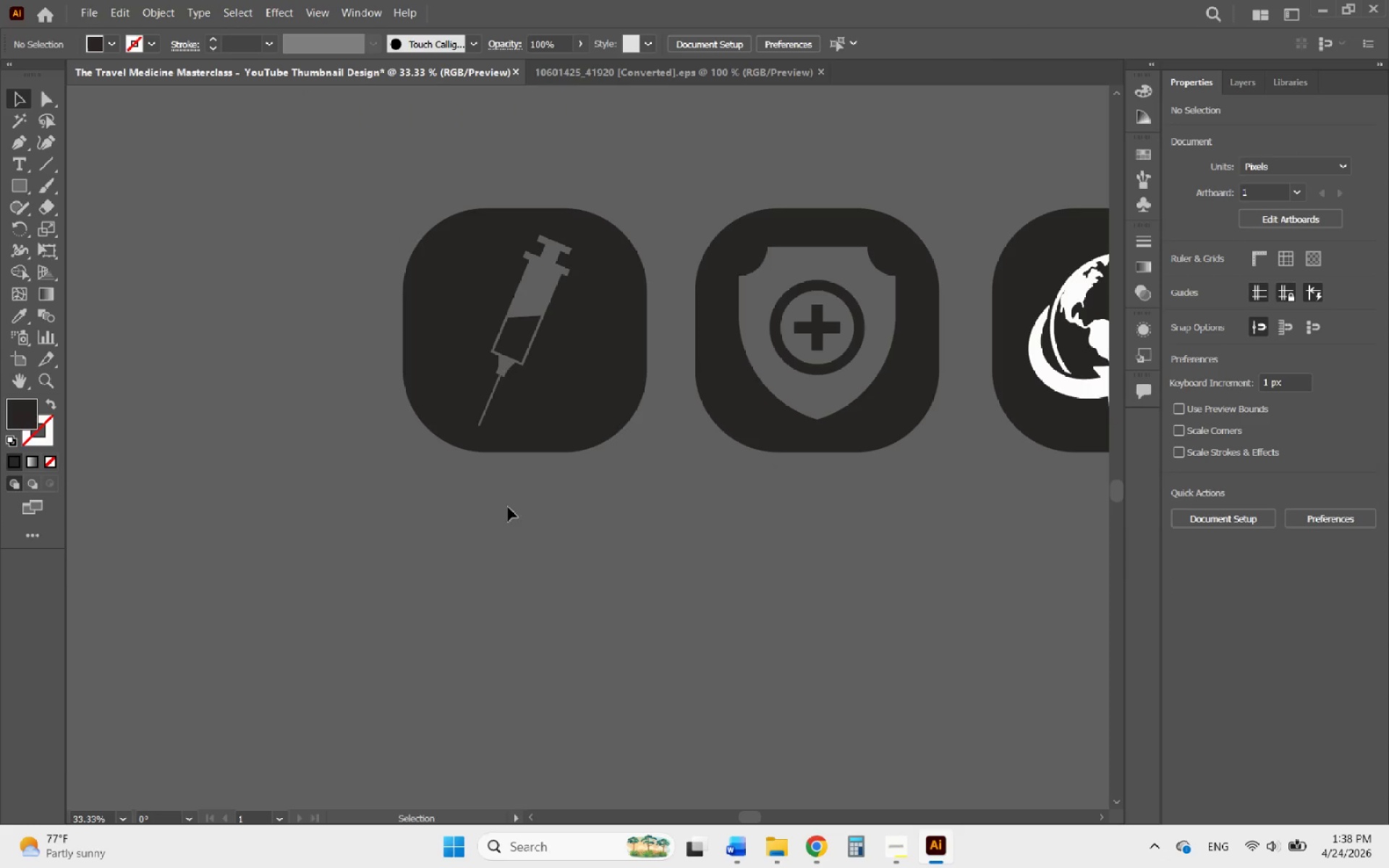 
left_click([508, 507])
 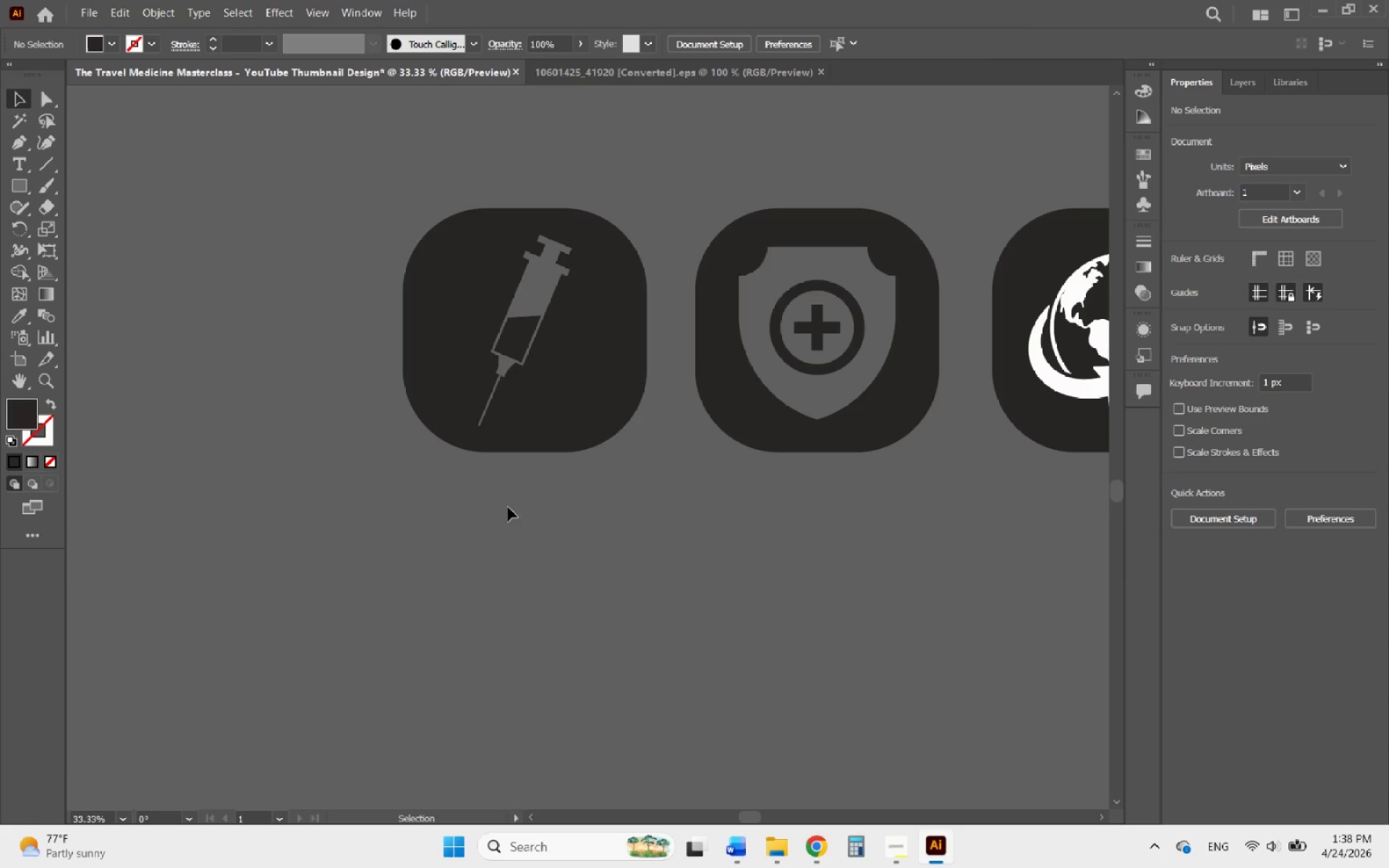 
scroll: coordinate [496, 414], scroll_direction: down, amount: 4.0
 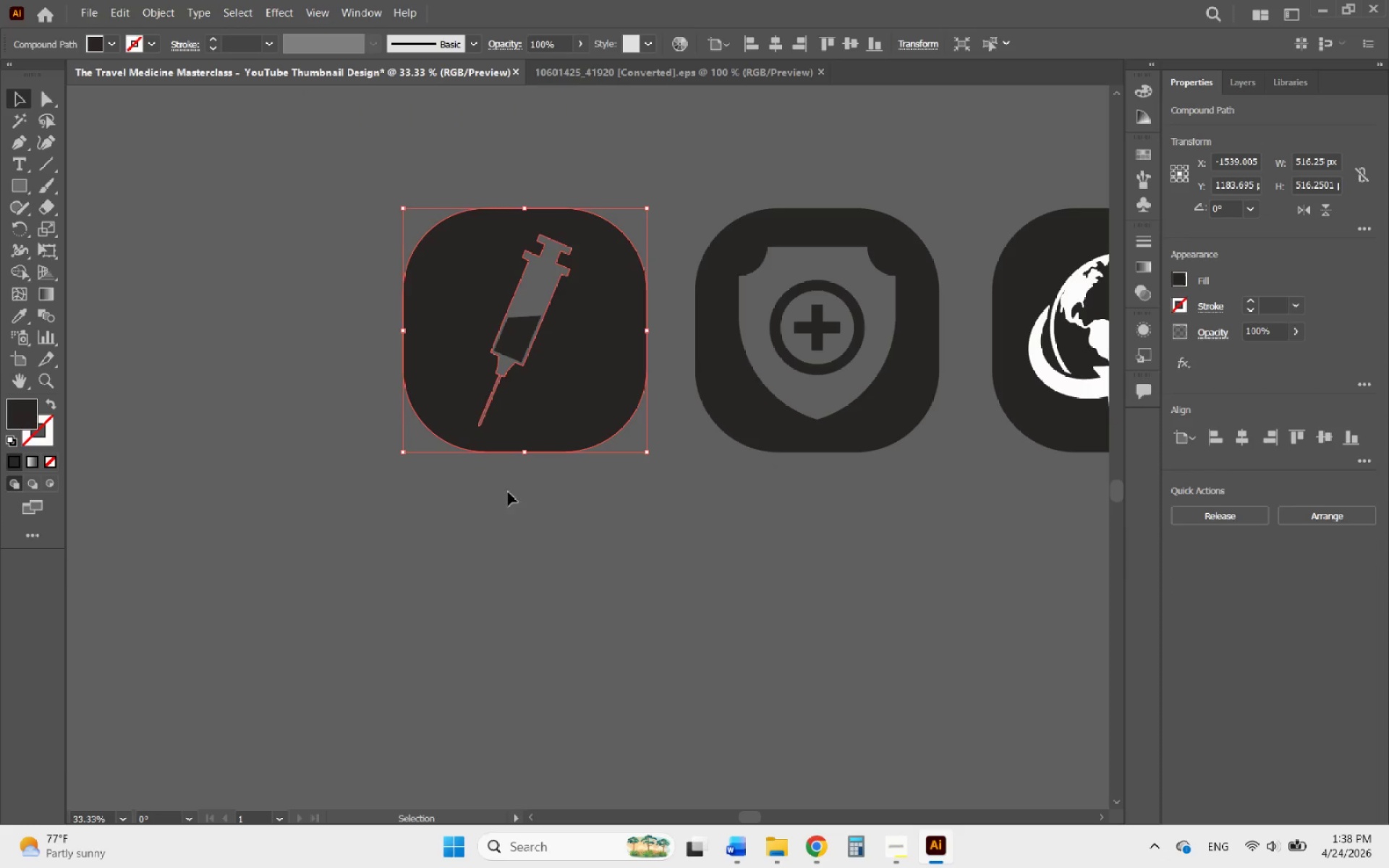 
hold_key(key=AltLeft, duration=1.86)
scroll: coordinate [467, 401], scroll_direction: down, amount: 1.0
 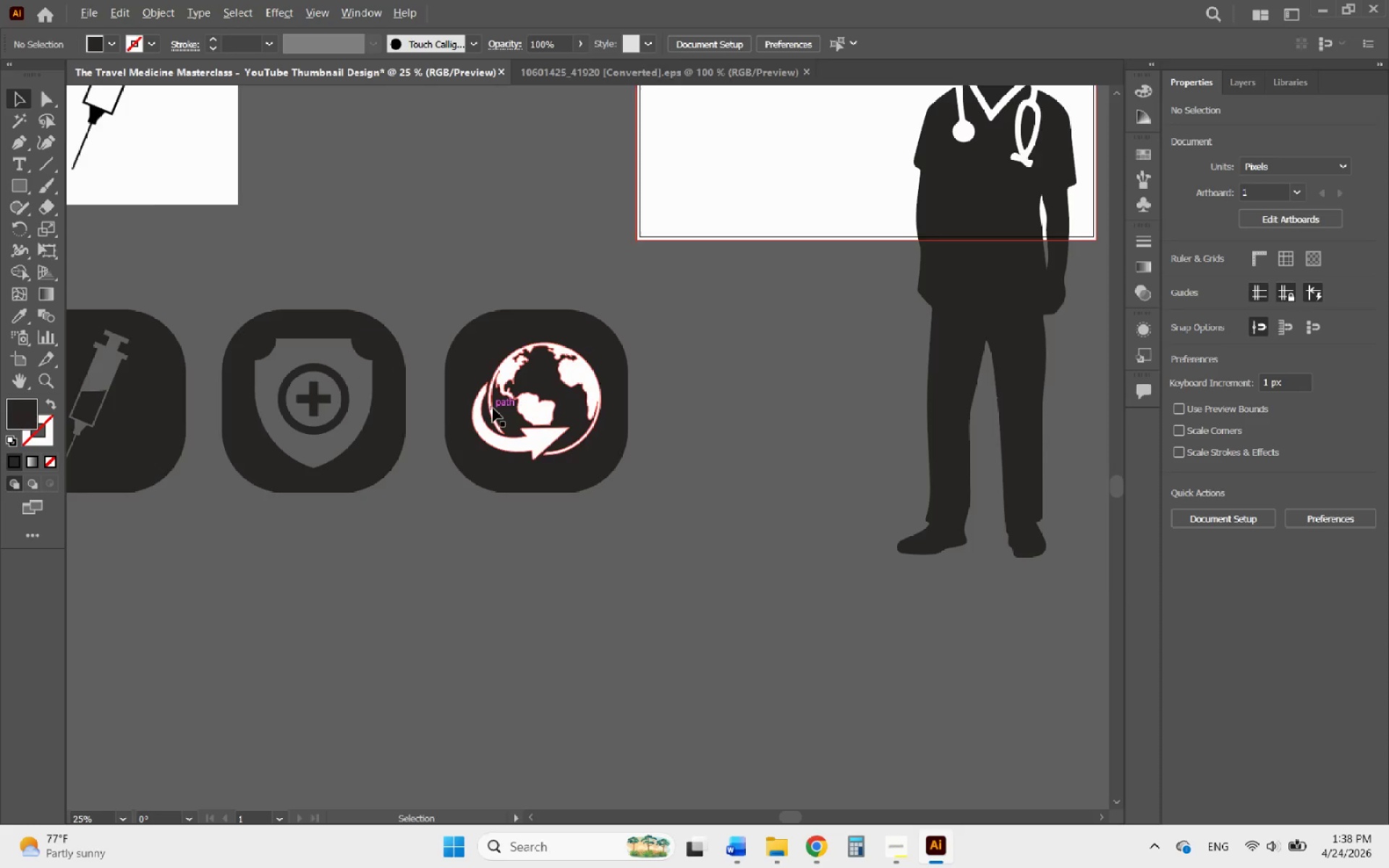 
scroll: coordinate [497, 408], scroll_direction: up, amount: 2.0
 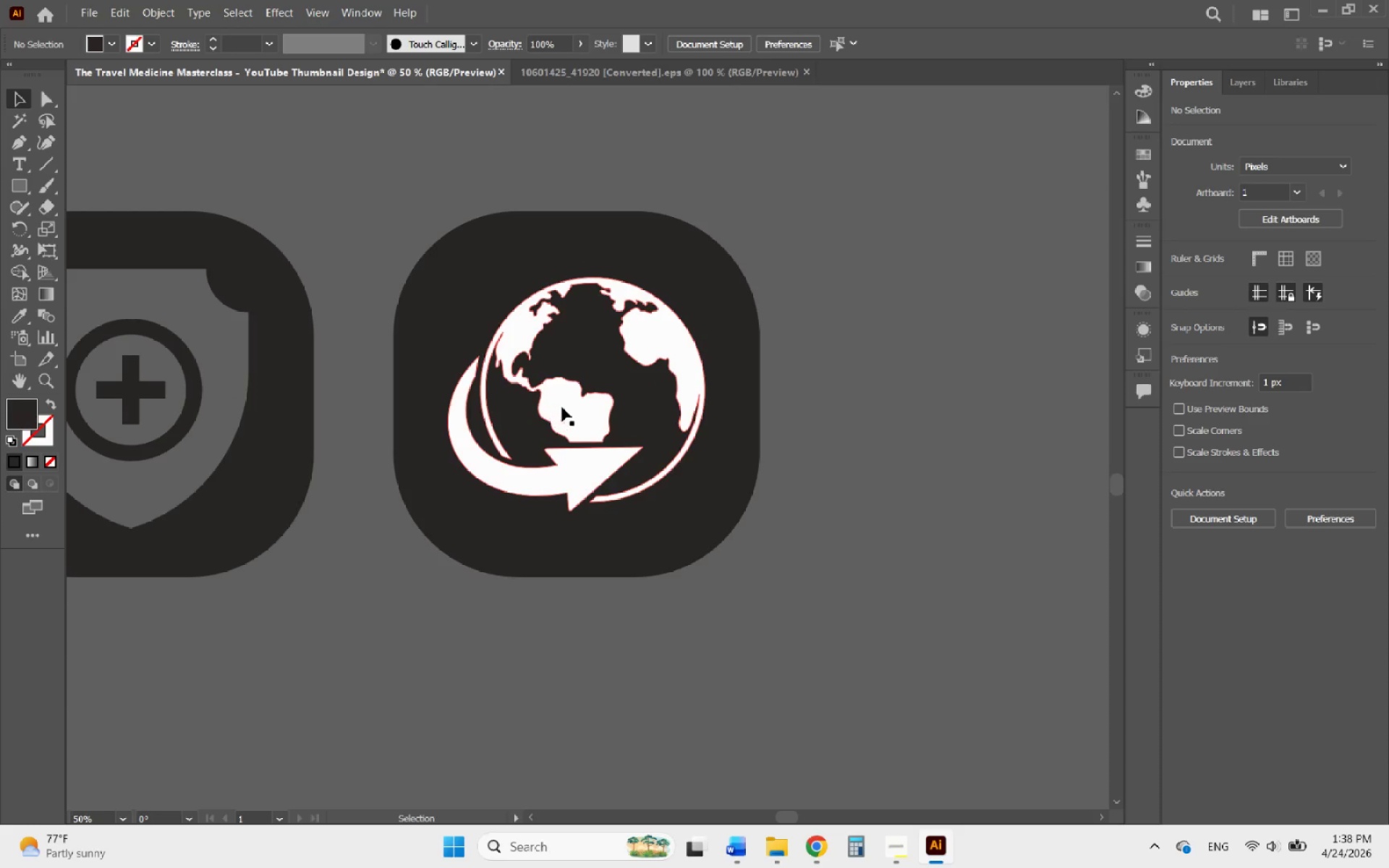 
left_click([570, 407])
 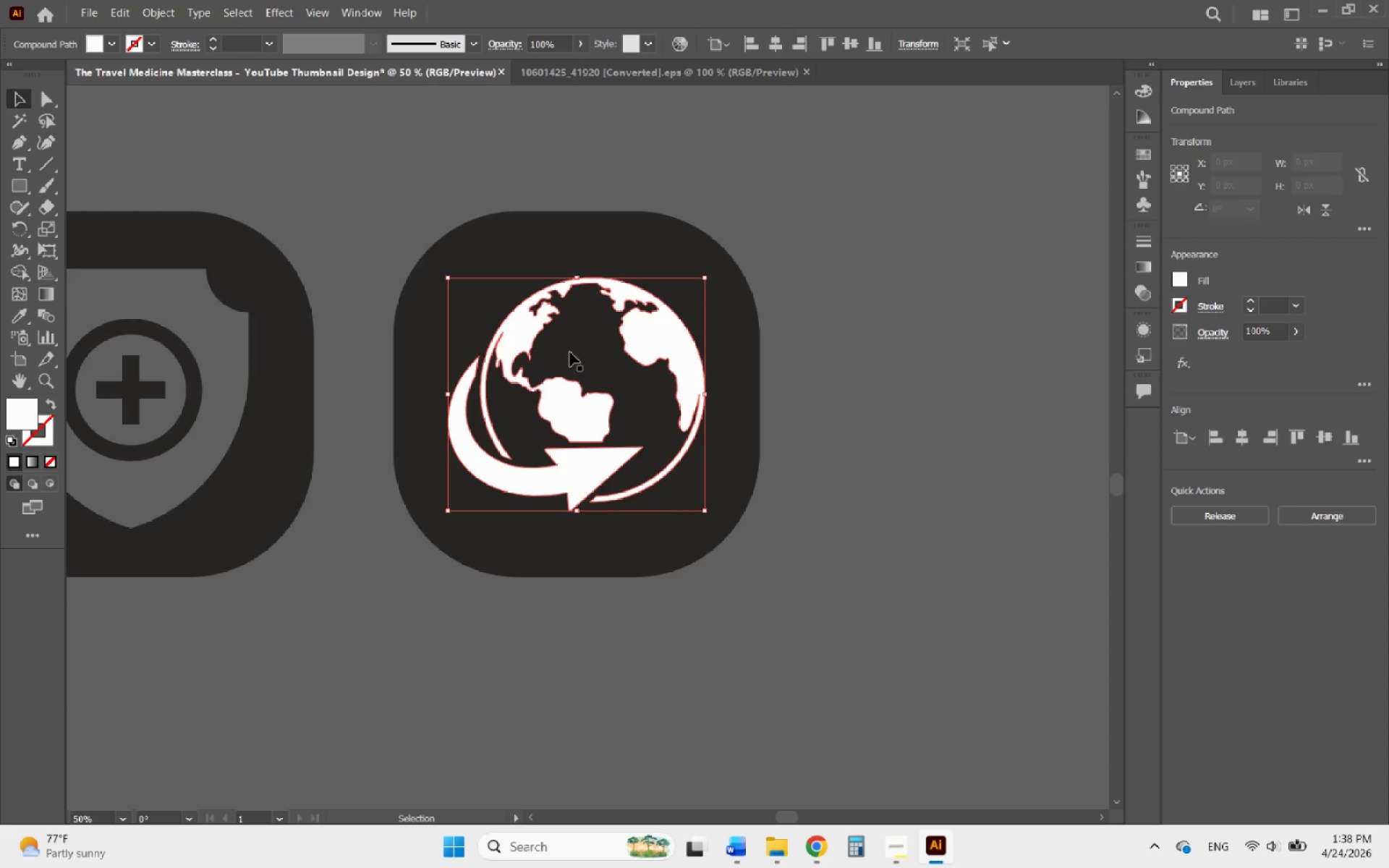 
hold_key(key=ShiftLeft, duration=0.53)
left_click([547, 252])
 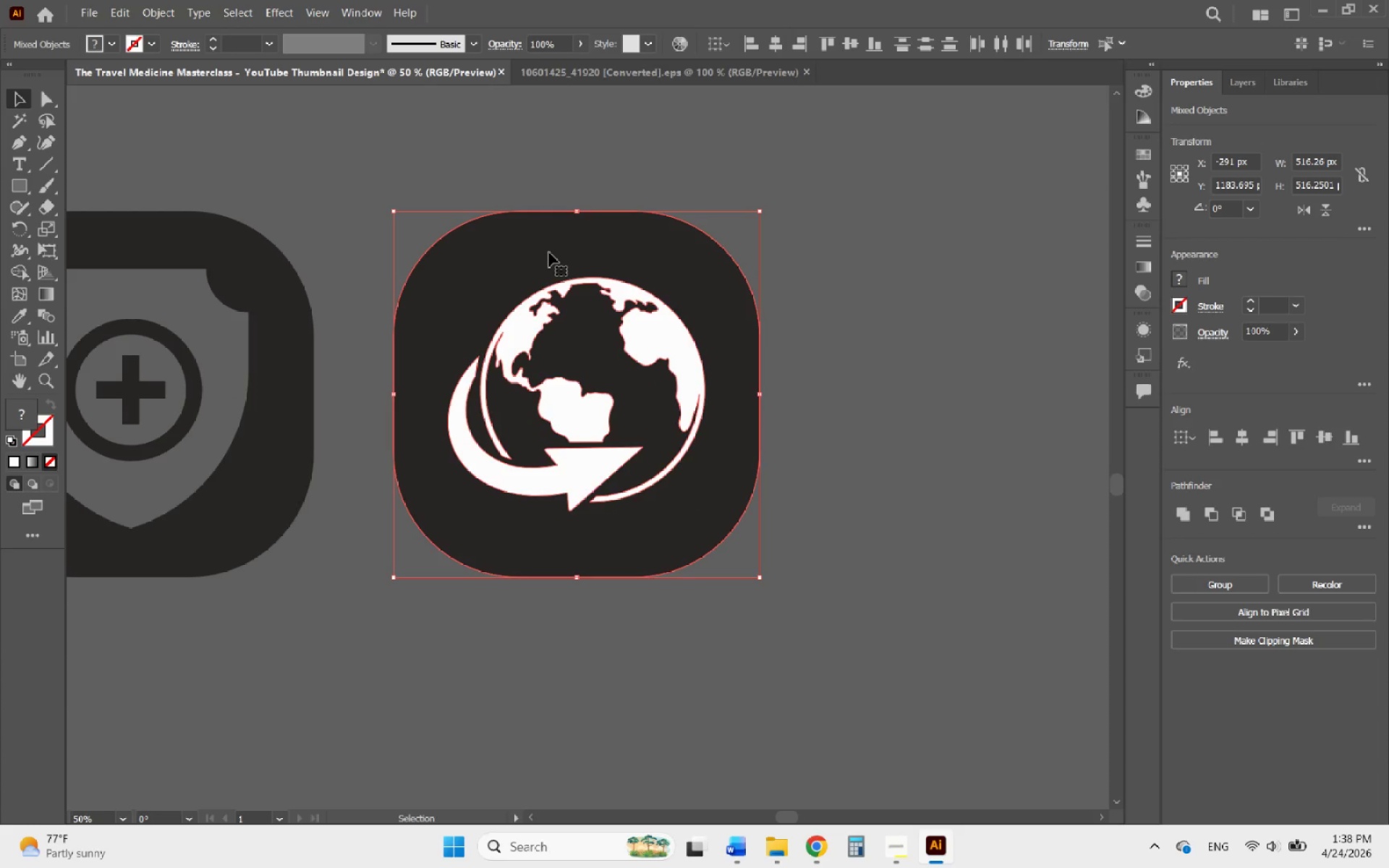 
left_click([549, 252])
 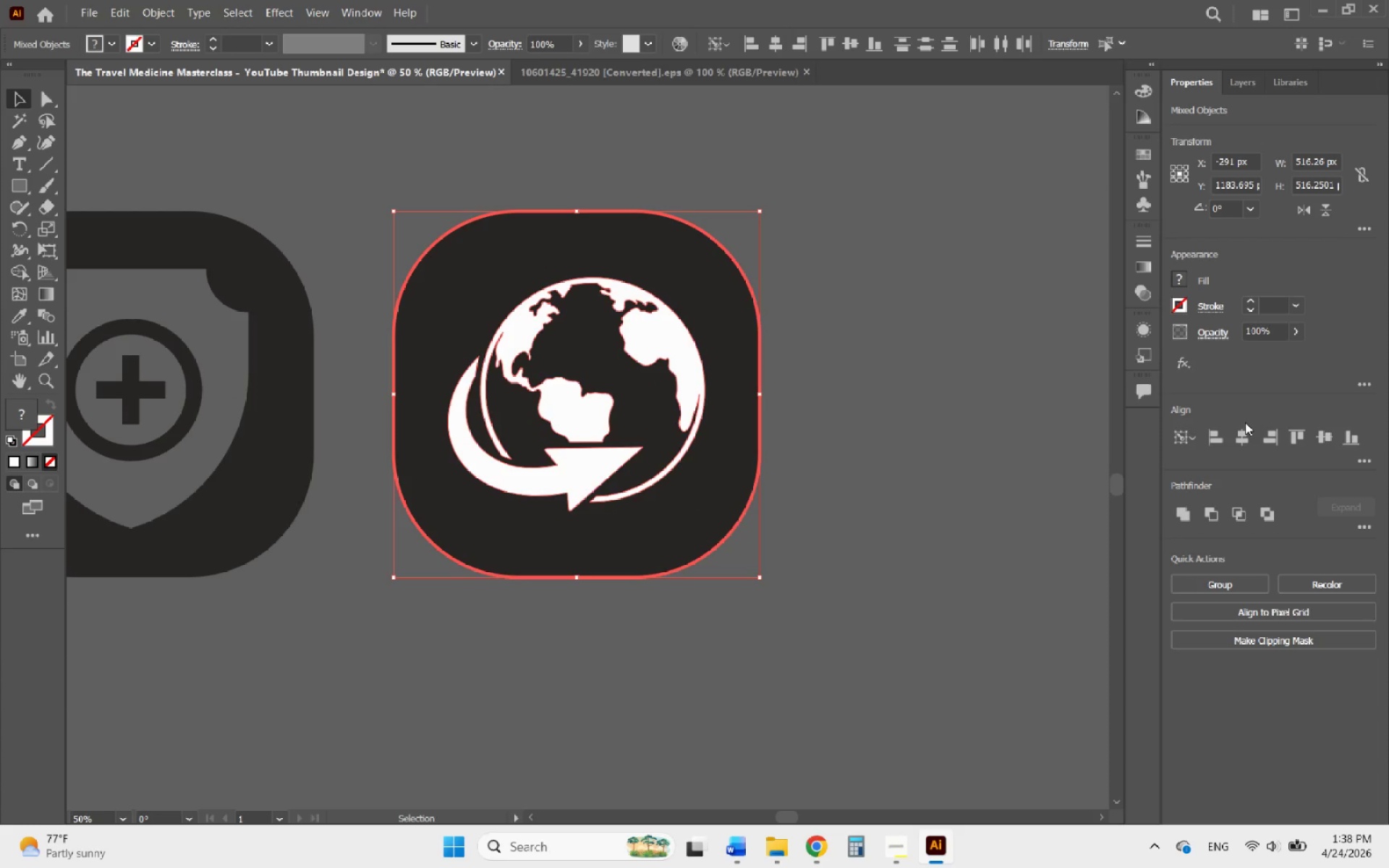 
left_click([1243, 439])
 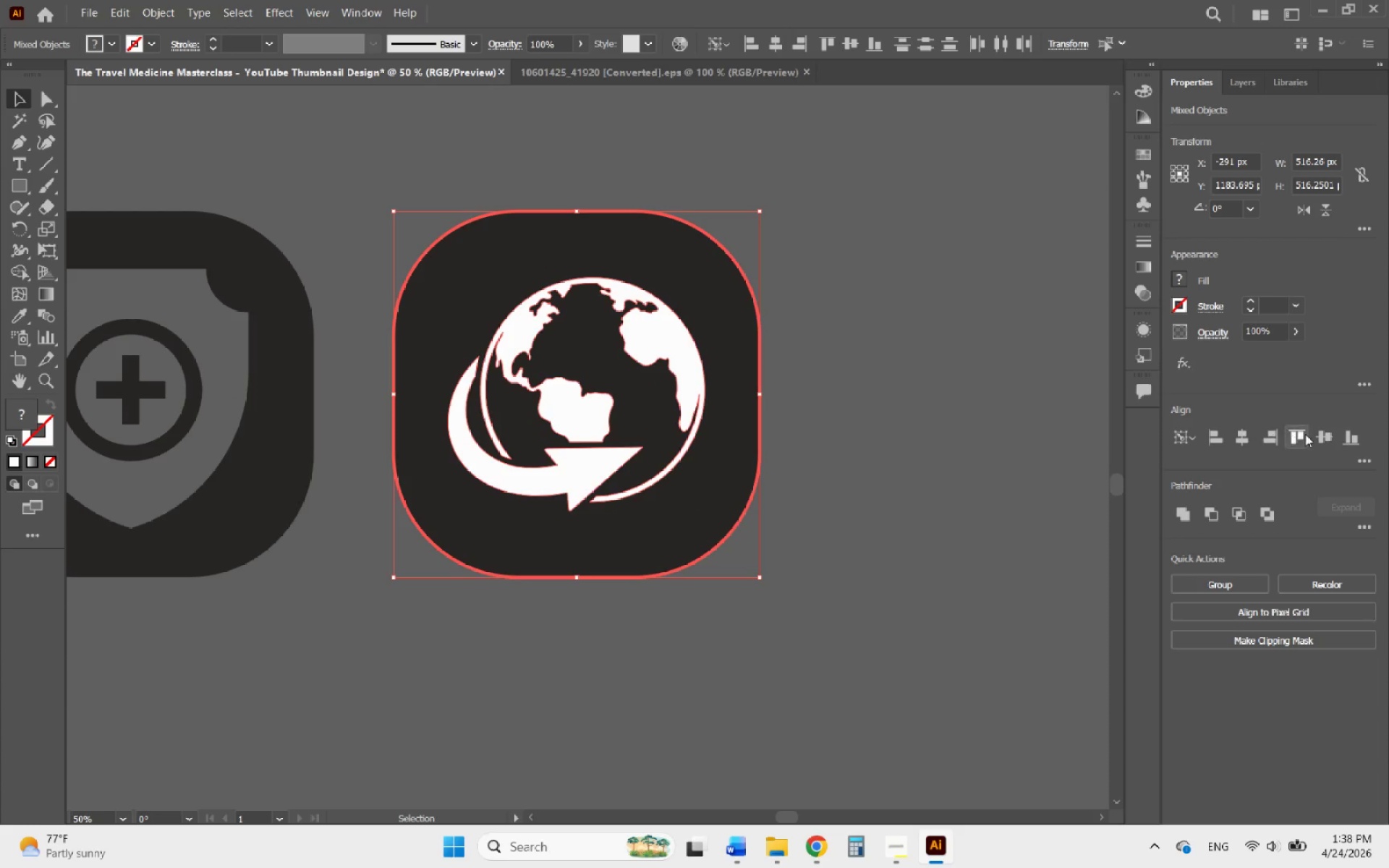 
left_click([1324, 435])
 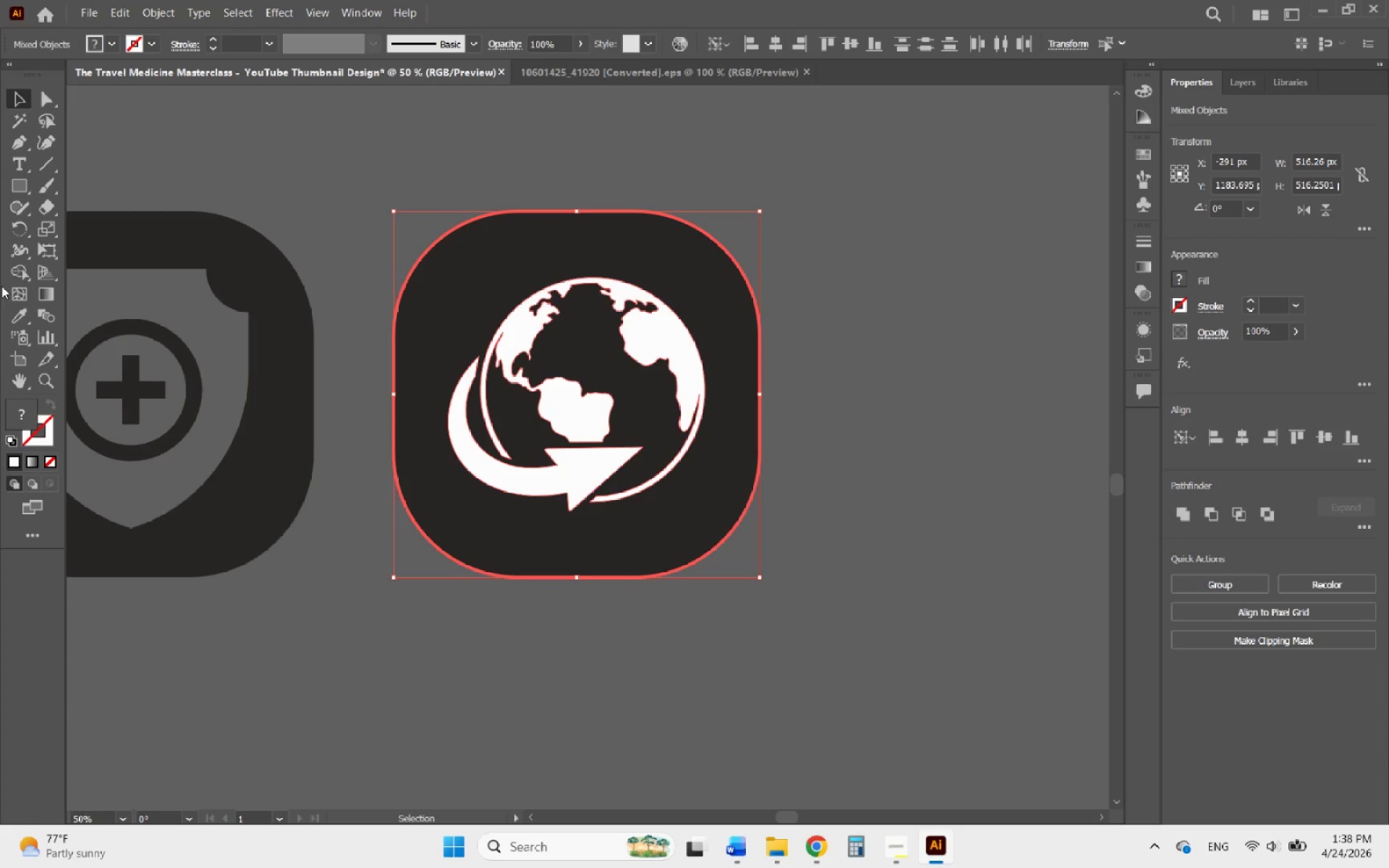 
left_click([24, 265])
 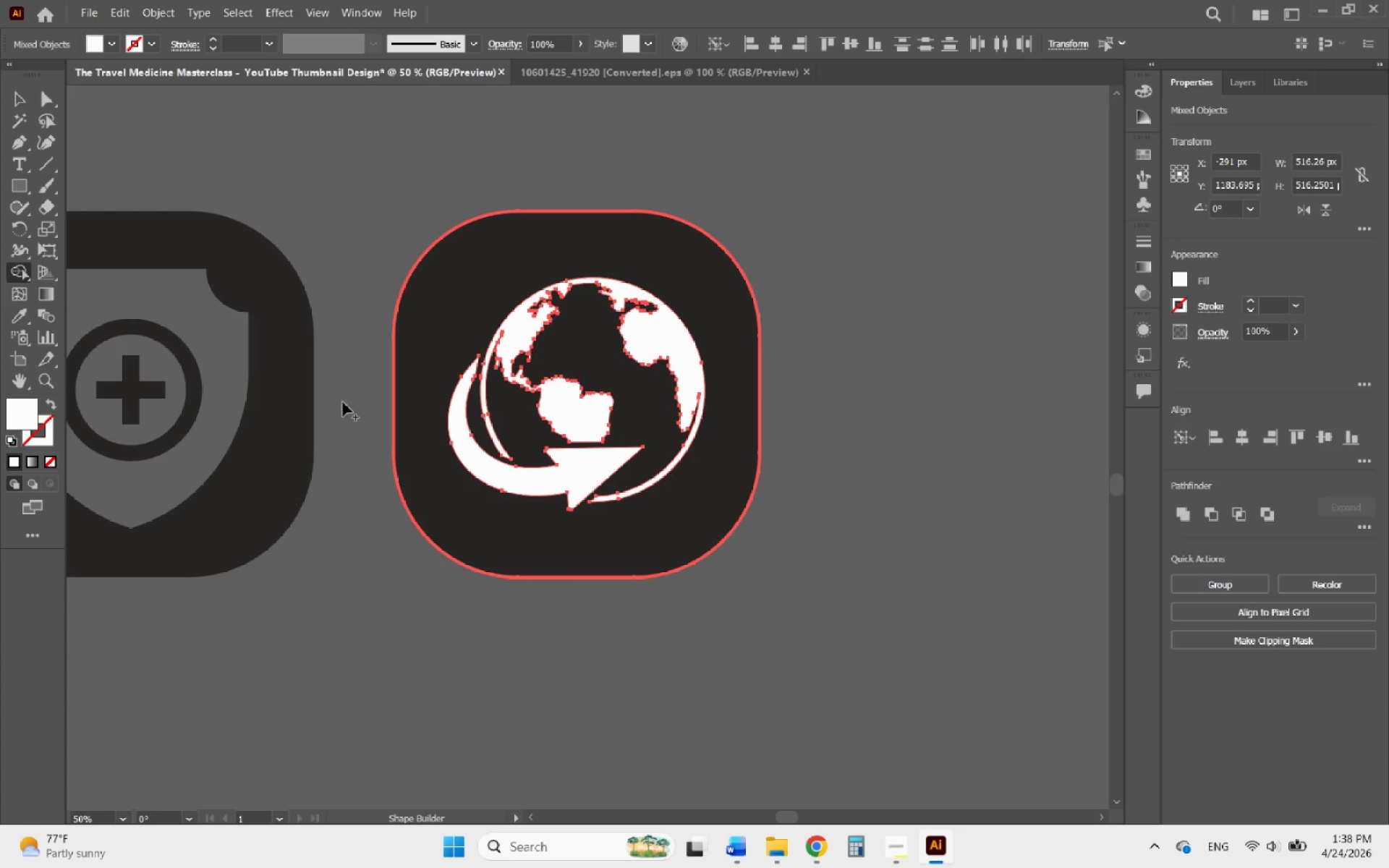 
hold_key(key=AltLeft, duration=0.61)
scroll: coordinate [514, 396], scroll_direction: up, amount: 3.0
 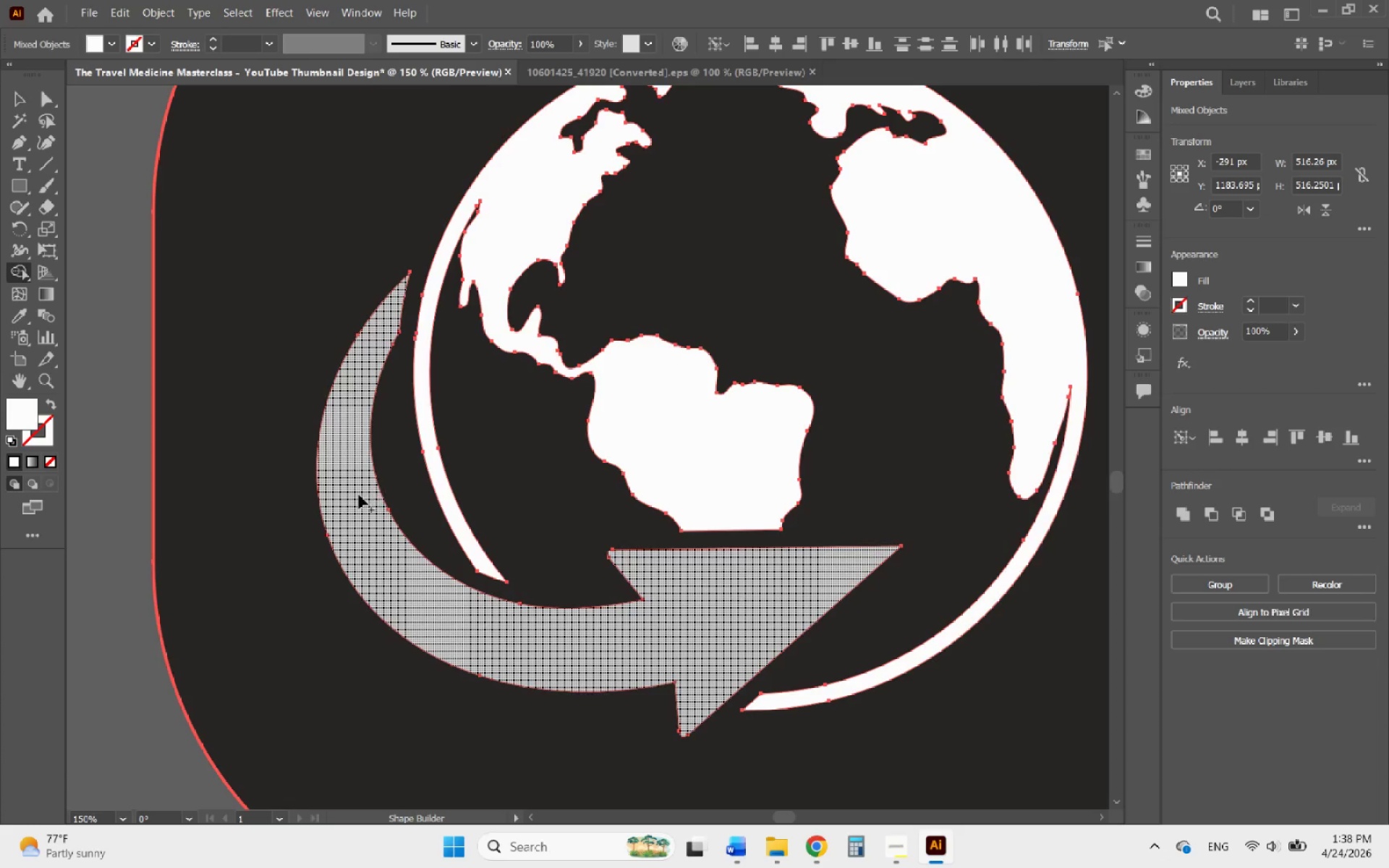 
left_click_drag(start_coordinate=[359, 495], to_coordinate=[346, 441])
 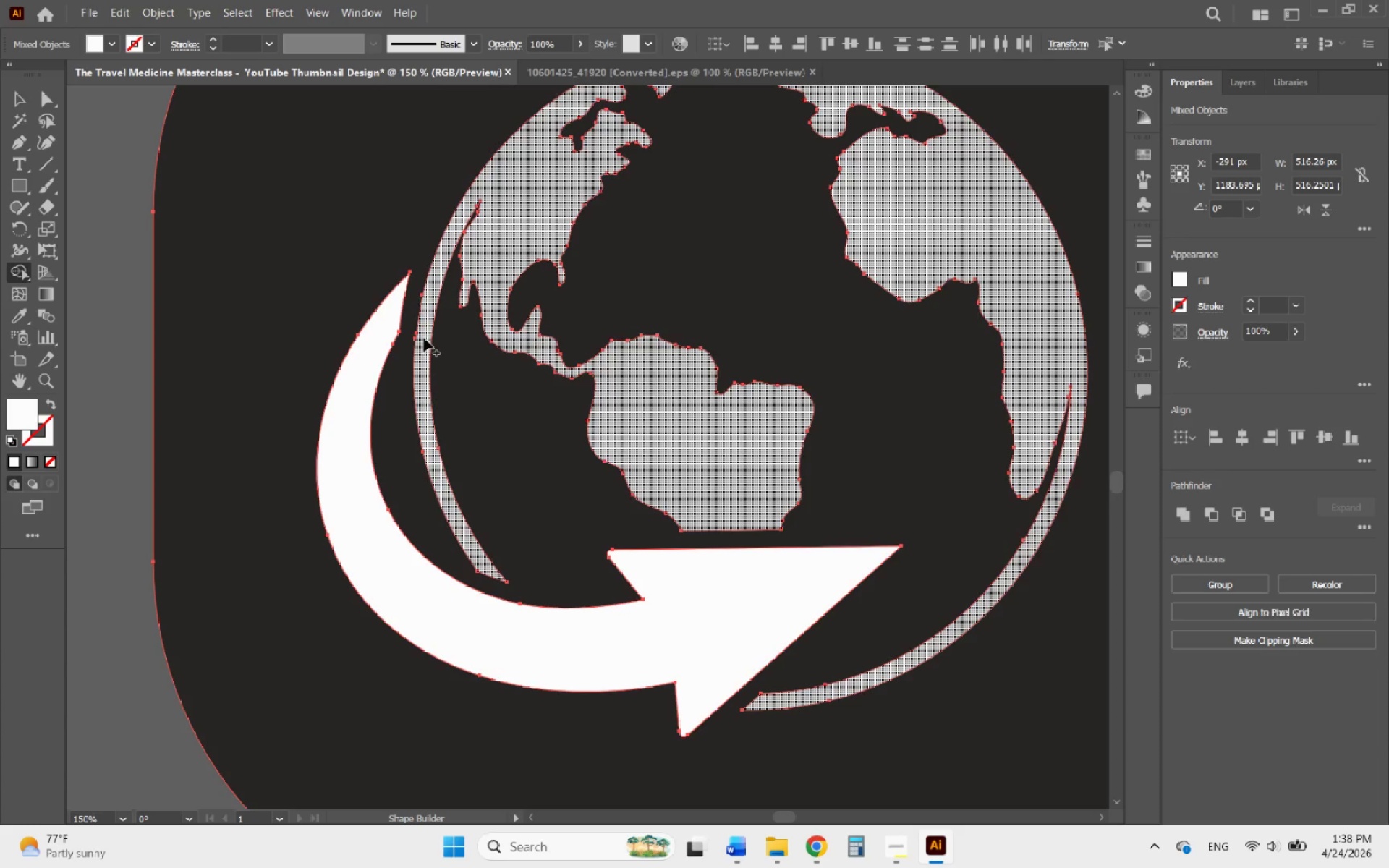 
left_click_drag(start_coordinate=[424, 338], to_coordinate=[428, 310])
 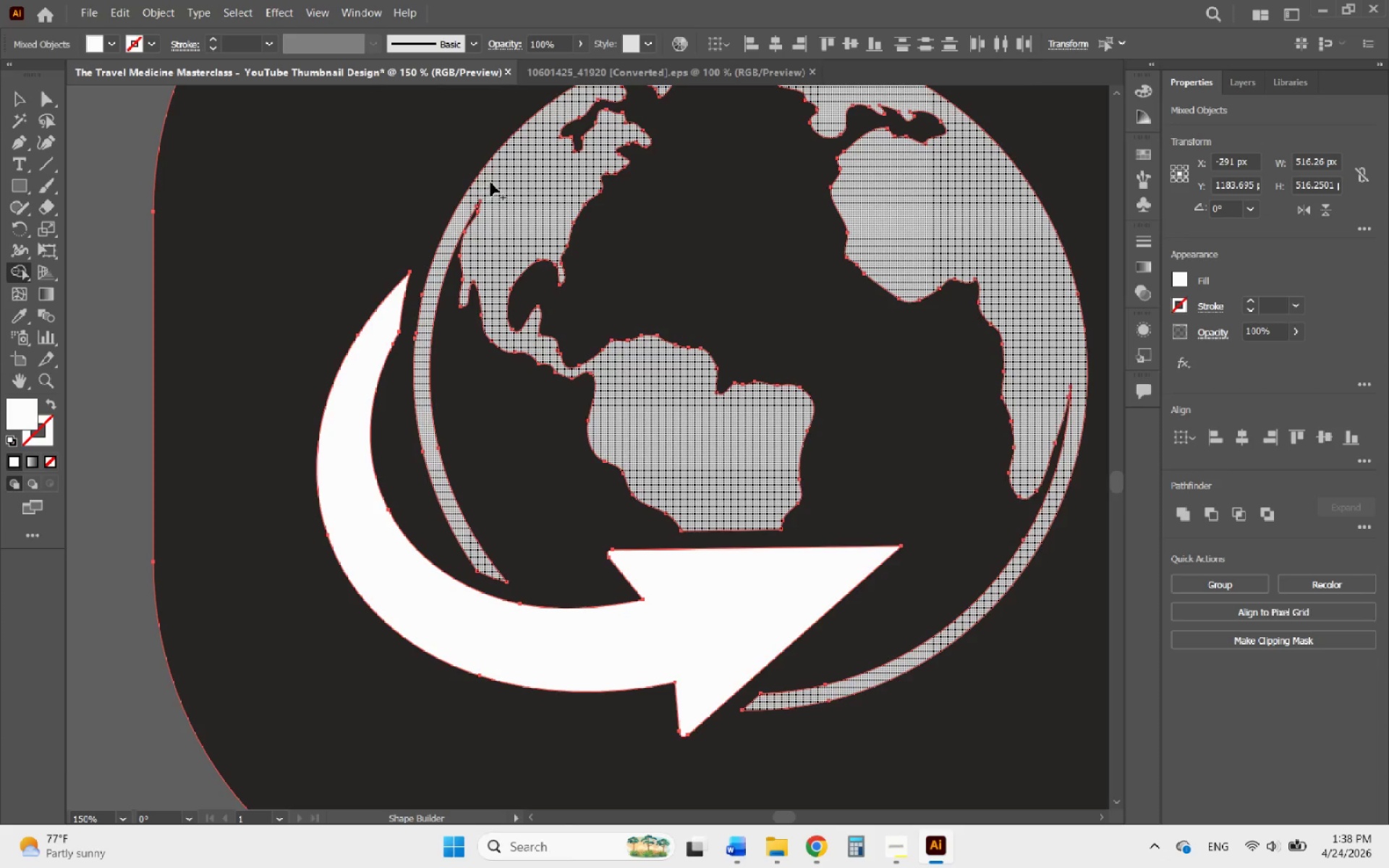 
left_click_drag(start_coordinate=[497, 179], to_coordinate=[495, 267])
 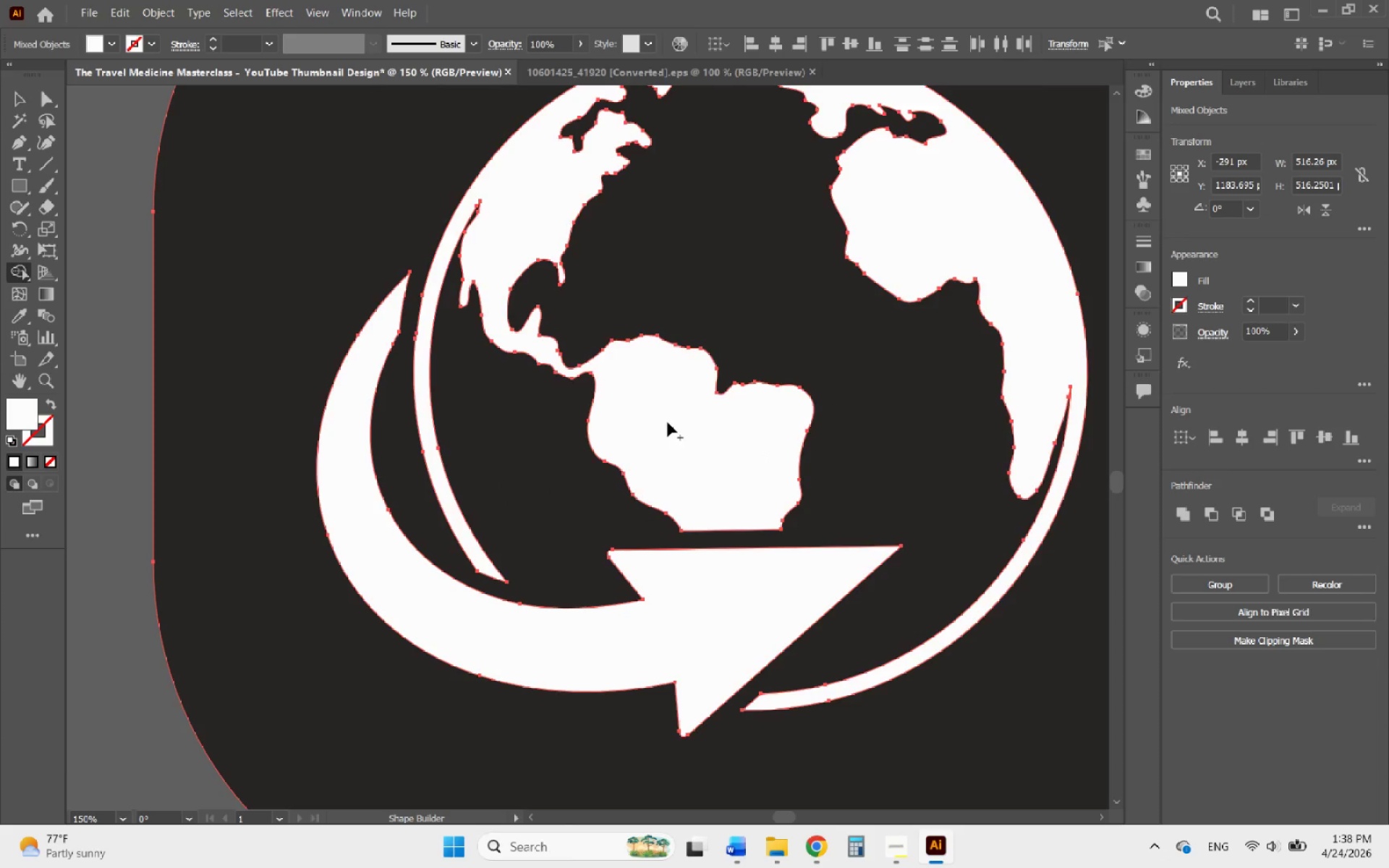 
left_click_drag(start_coordinate=[649, 396], to_coordinate=[710, 454])
 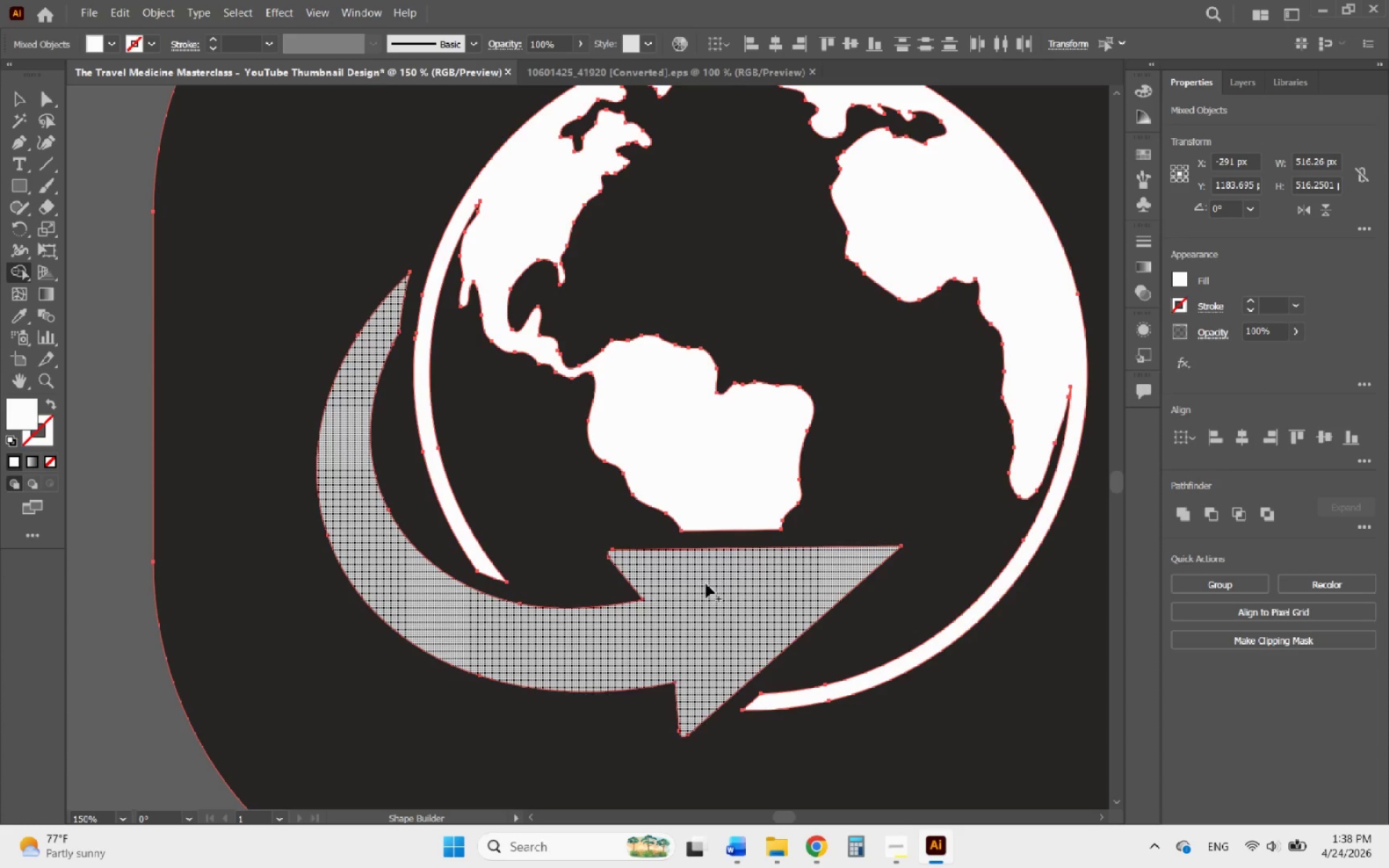 
left_click_drag(start_coordinate=[721, 584], to_coordinate=[657, 644])
 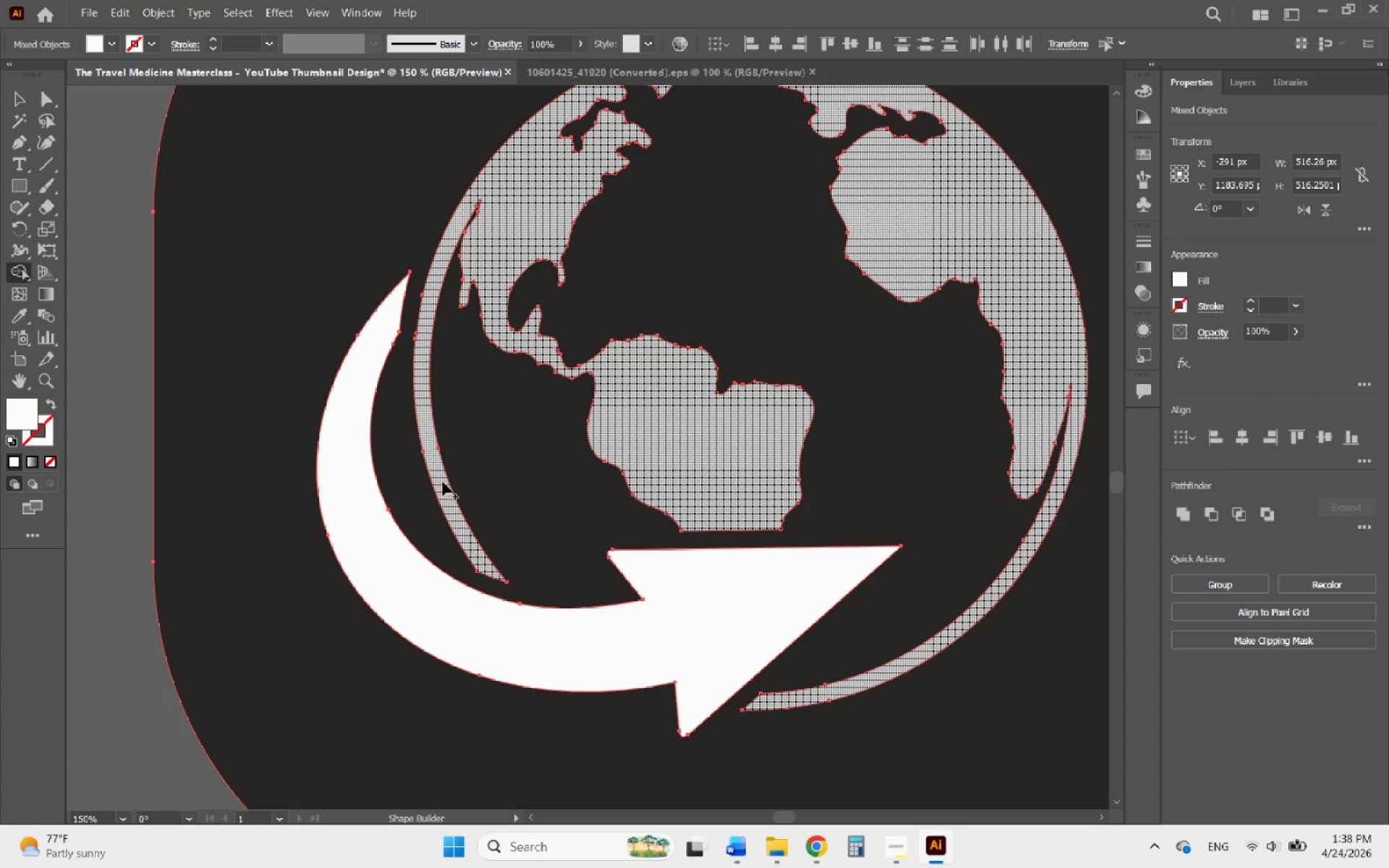 
left_click_drag(start_coordinate=[441, 481], to_coordinate=[456, 518])
 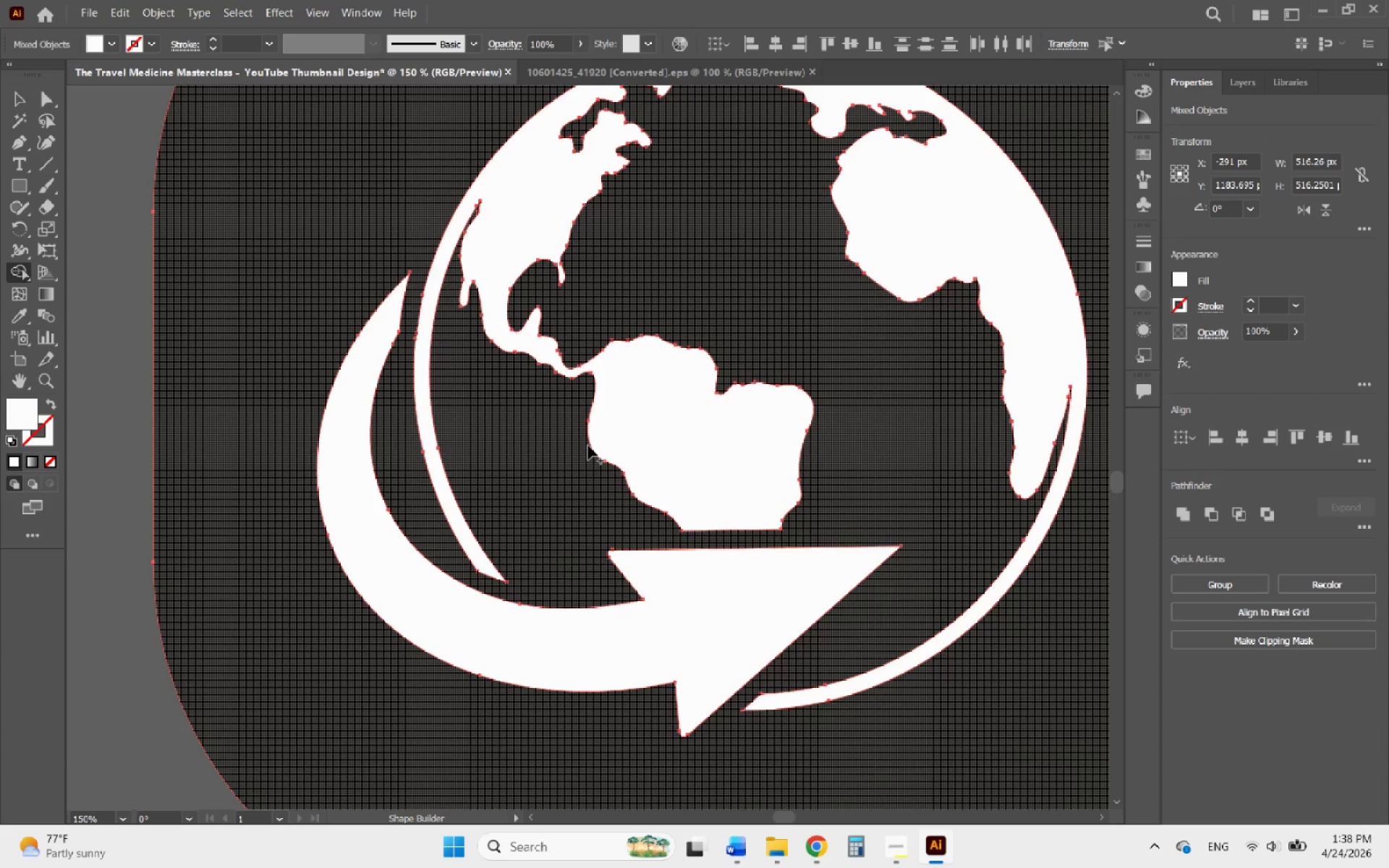 
hold_key(key=AltLeft, duration=1.09)
scroll: coordinate [583, 456], scroll_direction: down, amount: 1.0
 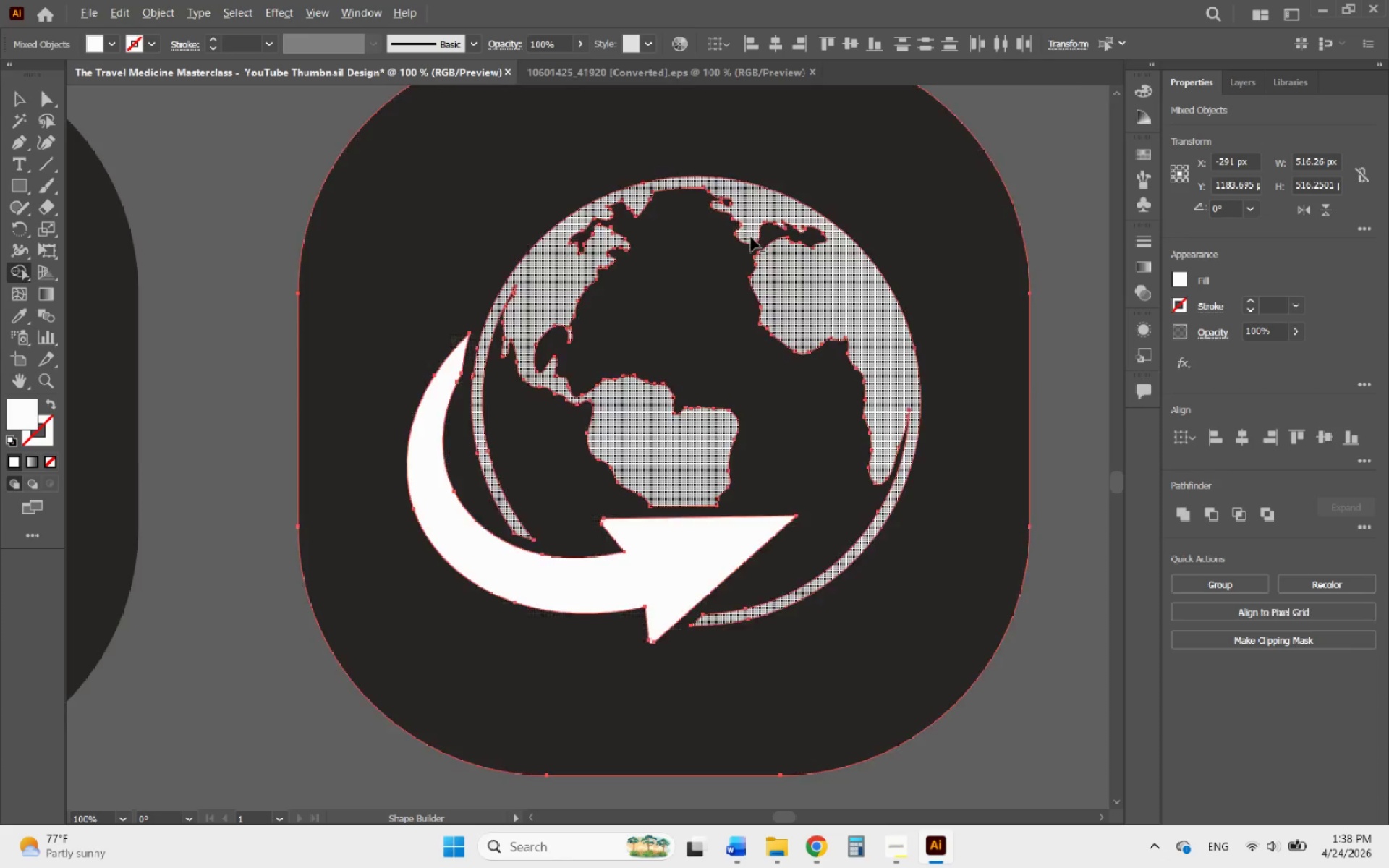 
scroll: coordinate [755, 233], scroll_direction: up, amount: 2.0
 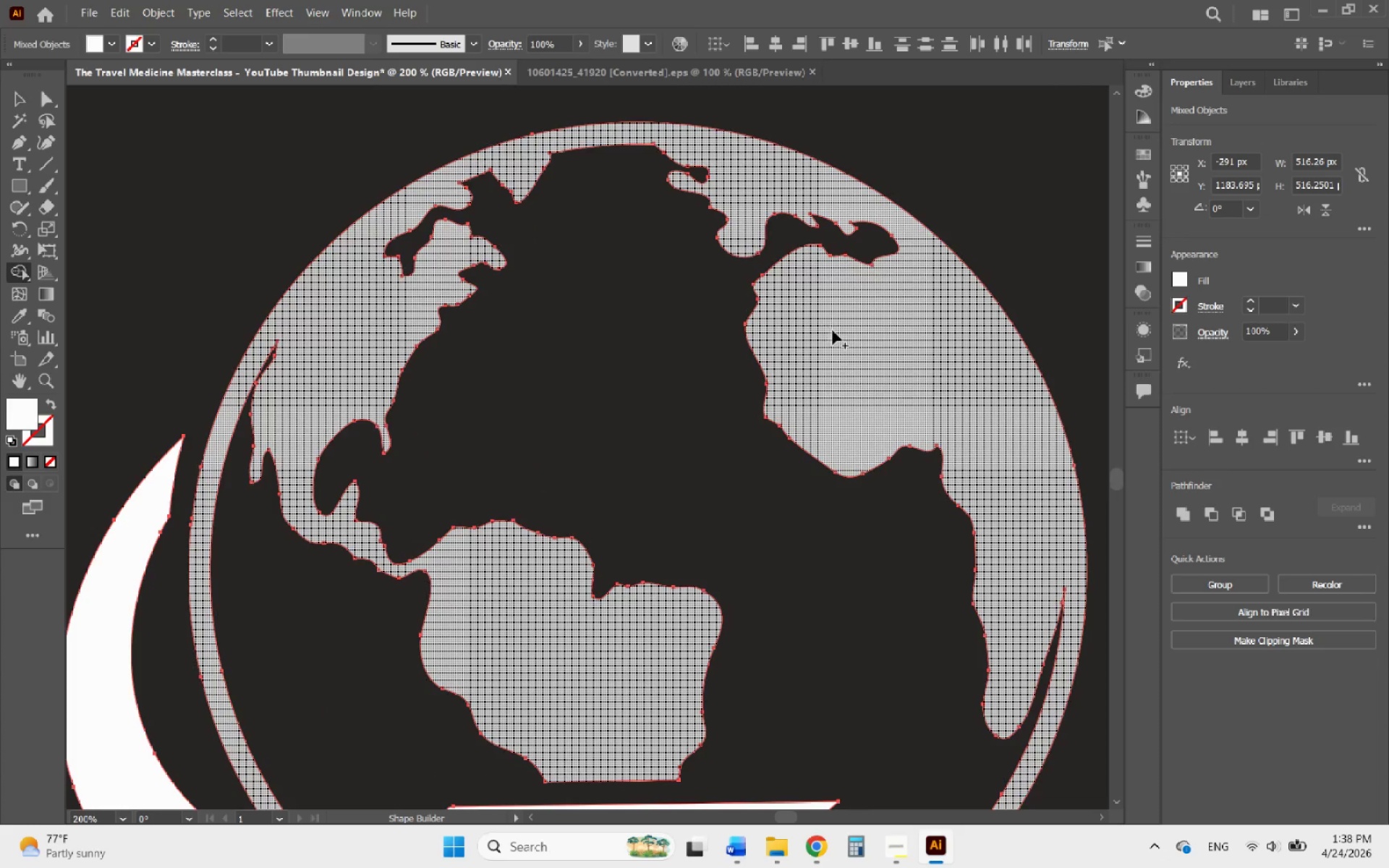 
left_click_drag(start_coordinate=[833, 331], to_coordinate=[848, 356])
 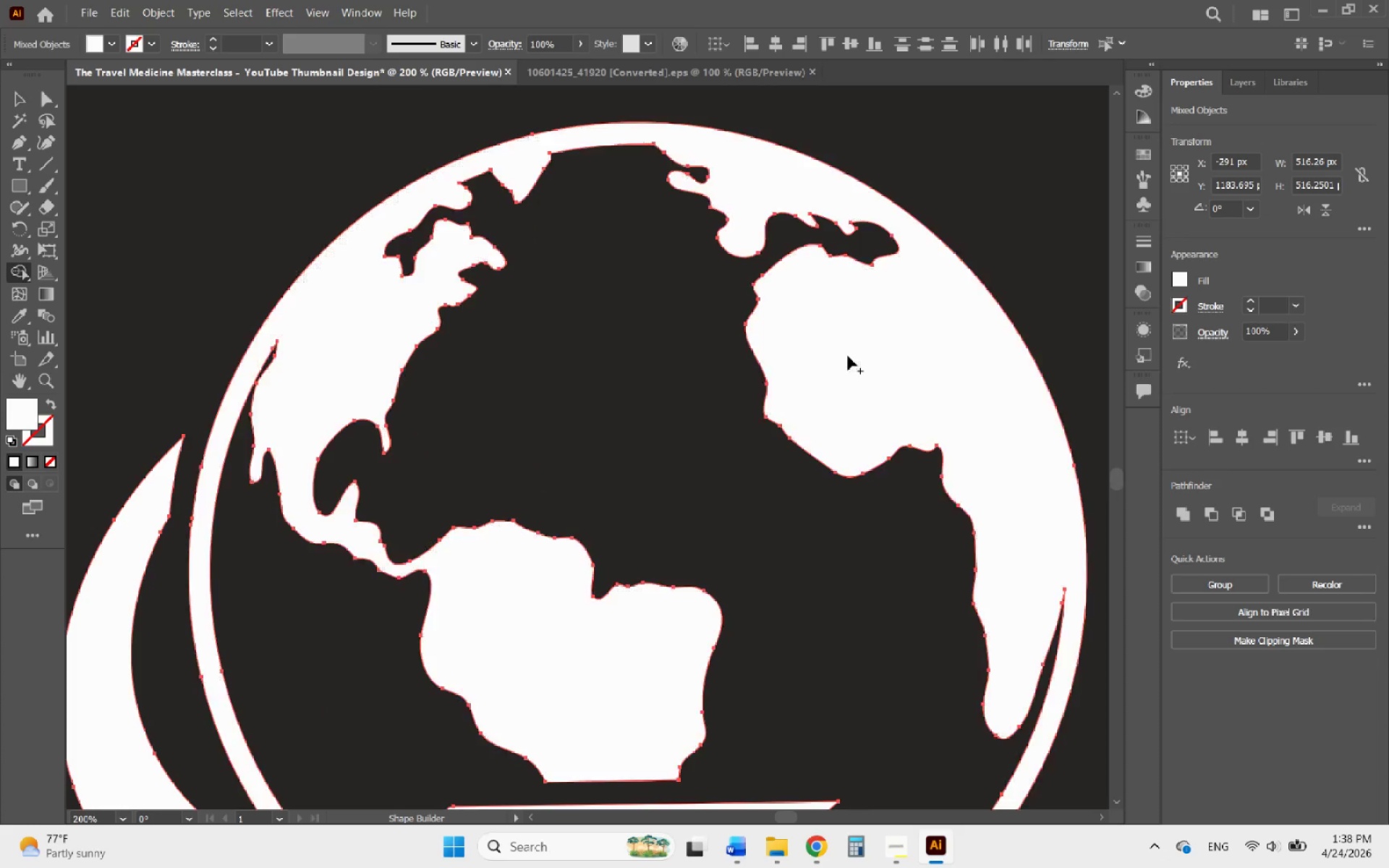 
hold_key(key=AltLeft, duration=1.12)
scroll: coordinate [834, 433], scroll_direction: down, amount: 1.0
 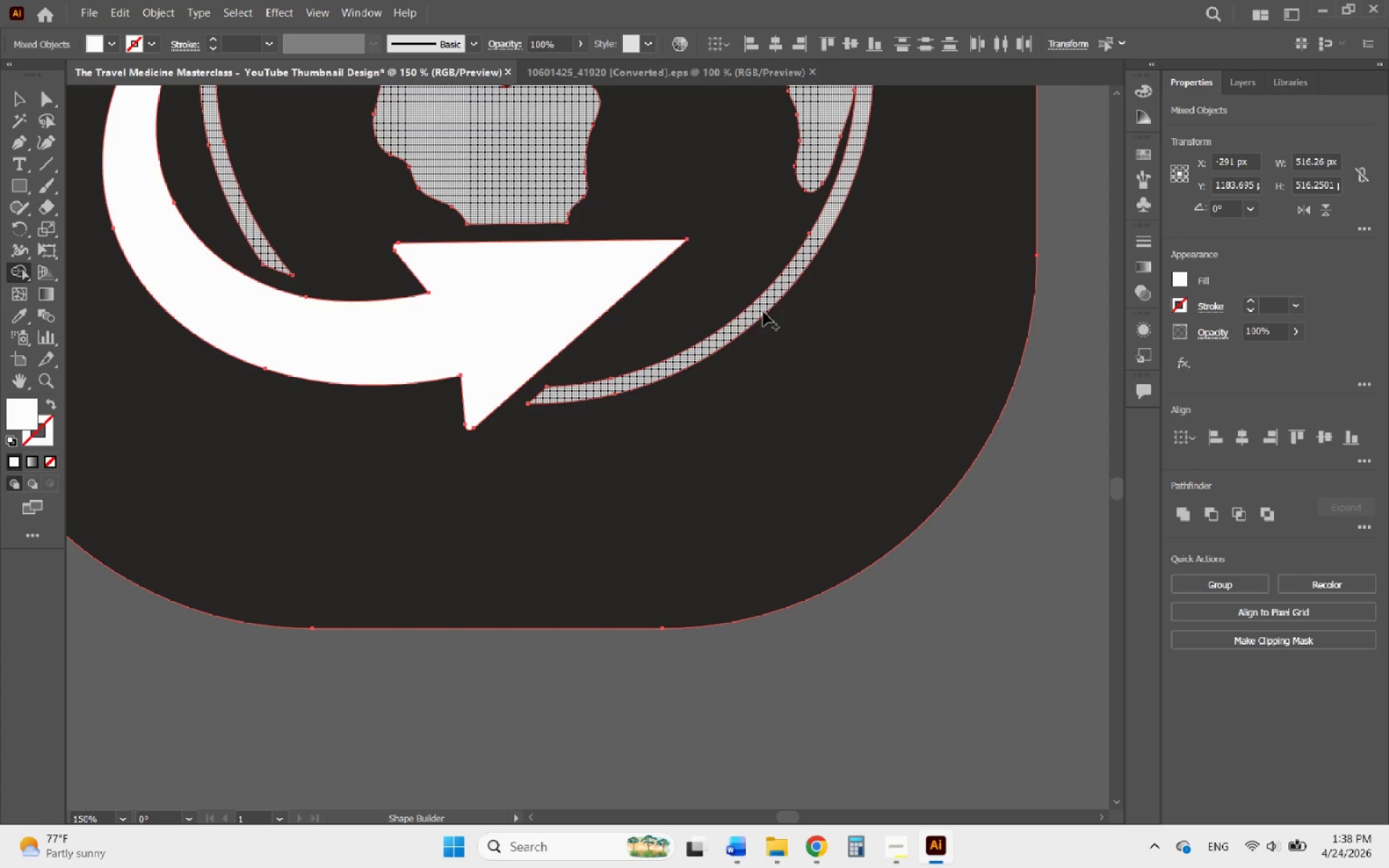 
left_click_drag(start_coordinate=[763, 310], to_coordinate=[730, 331])
 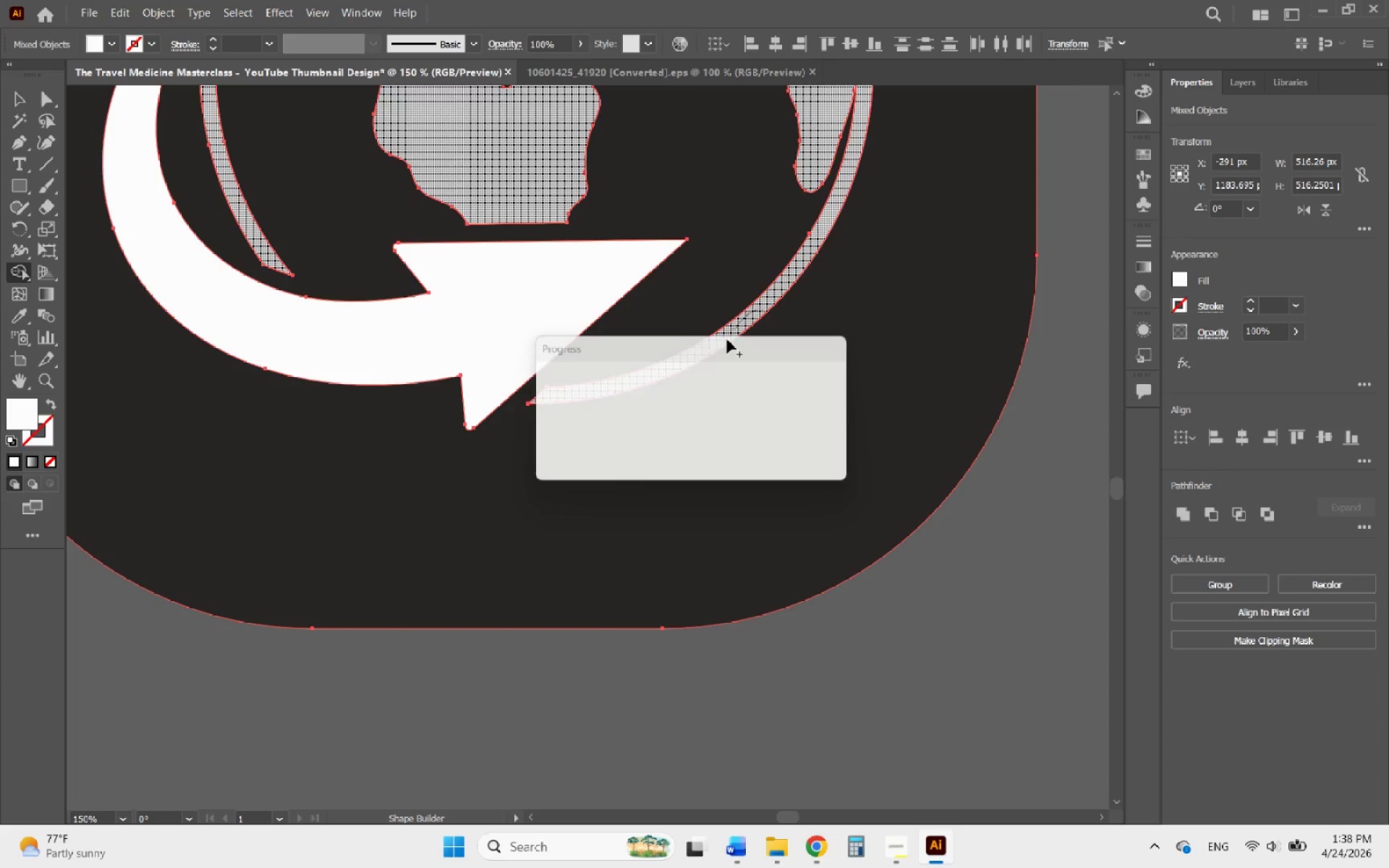 
hold_key(key=AltLeft, duration=1.11)
scroll: coordinate [642, 502], scroll_direction: down, amount: 2.0
 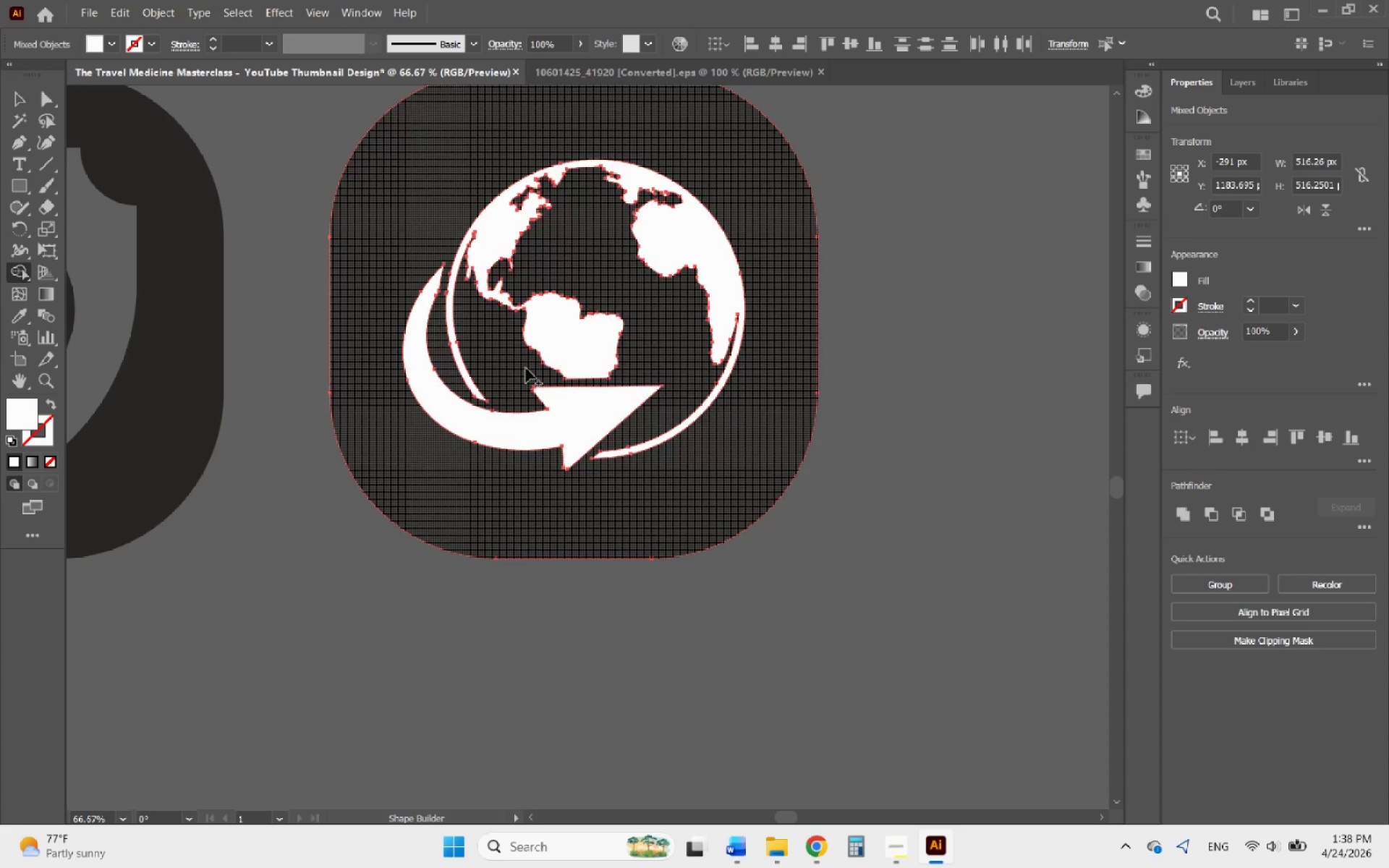 
key(Alt+AltLeft)
 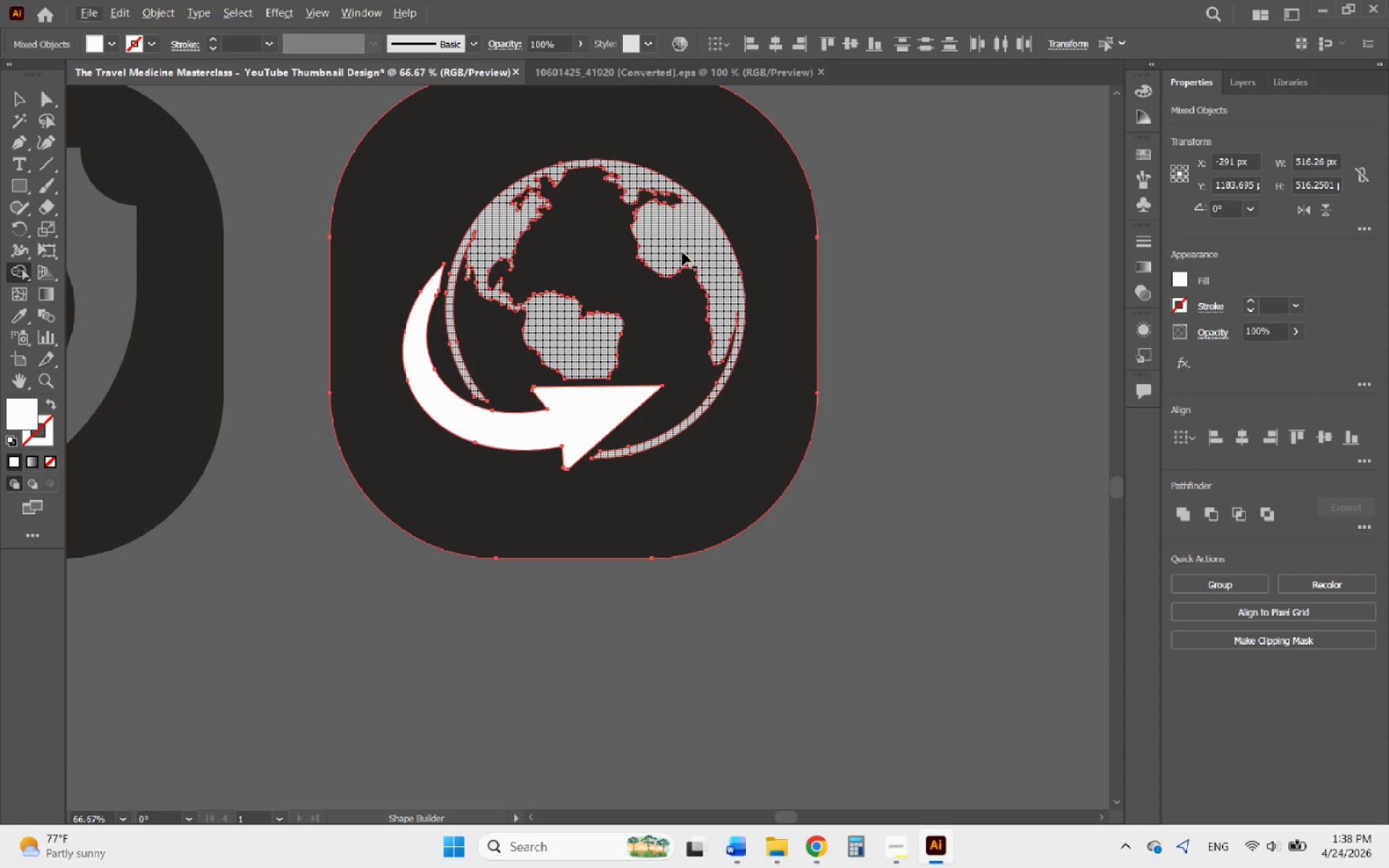 
left_click_drag(start_coordinate=[680, 247], to_coordinate=[698, 244])
 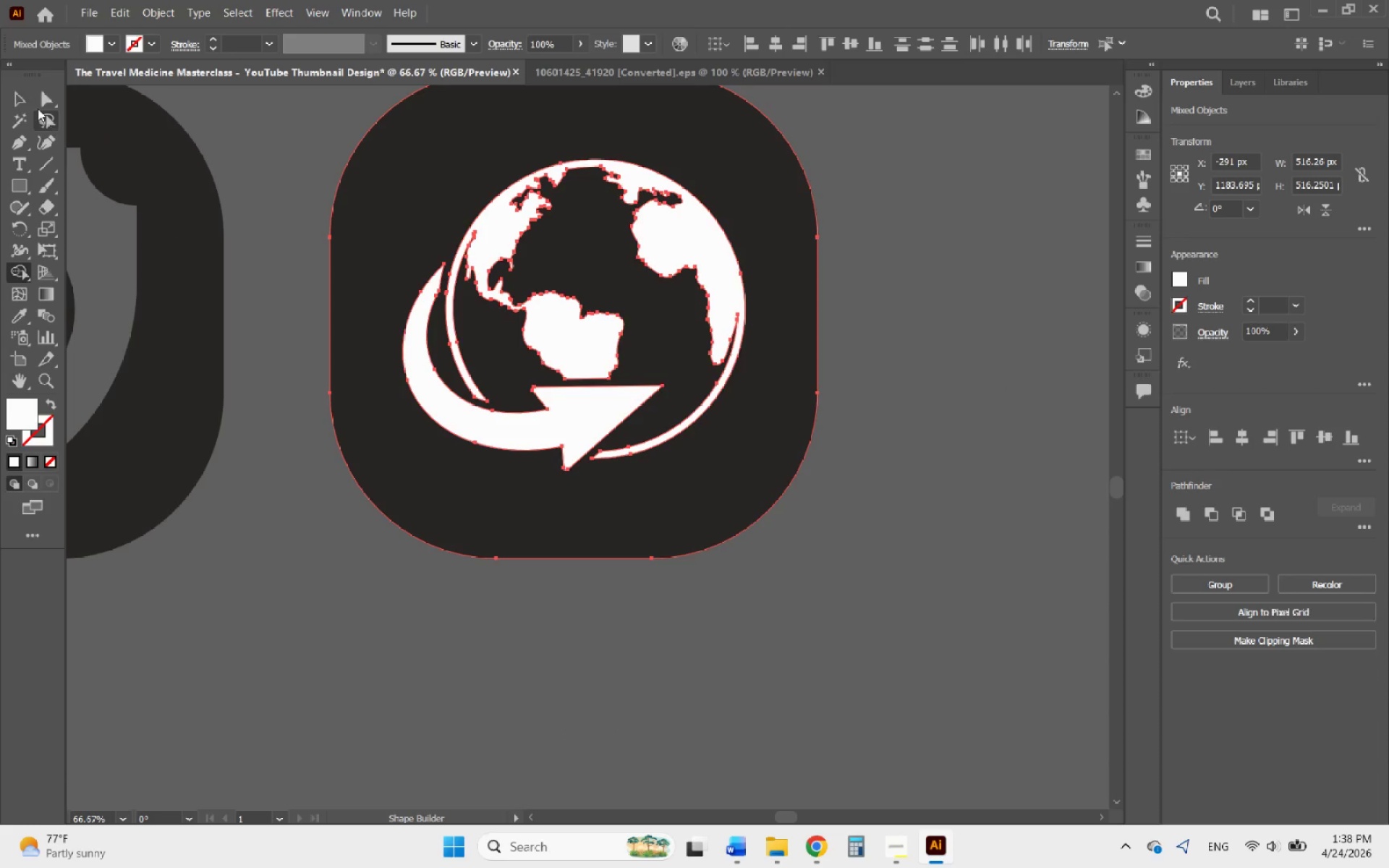 
left_click([24, 101])
 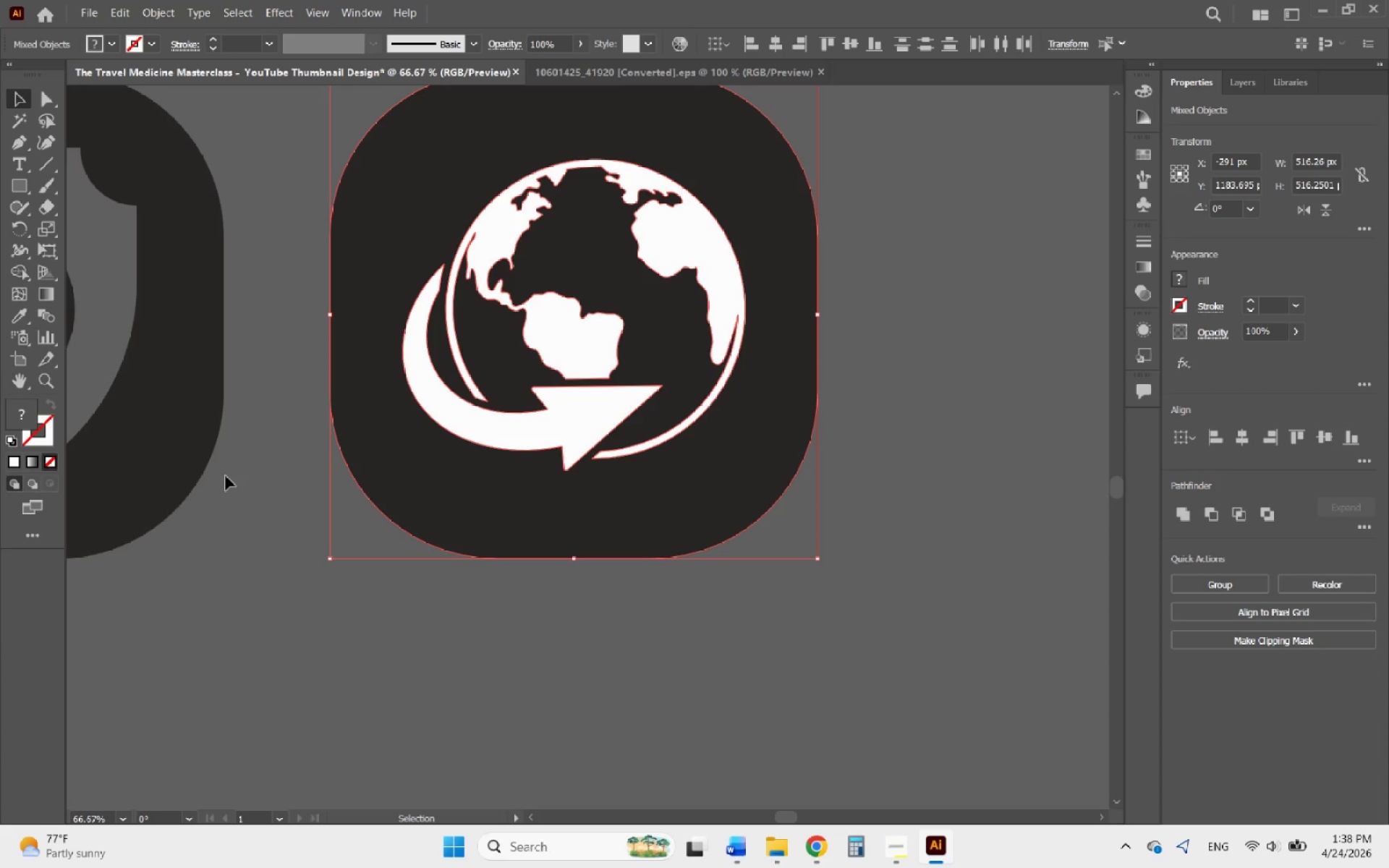 
left_click([227, 483])
 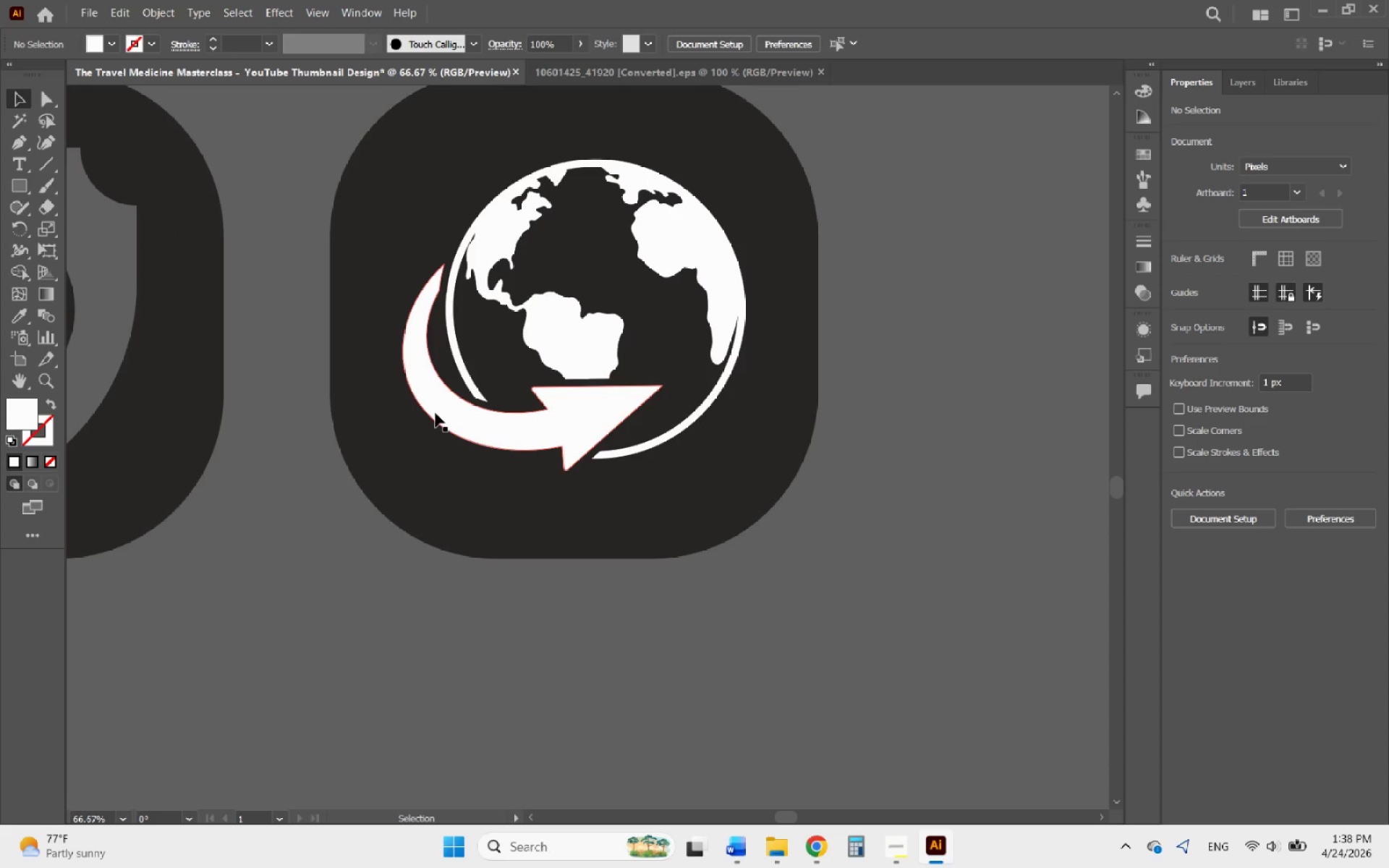 
left_click([436, 413])
 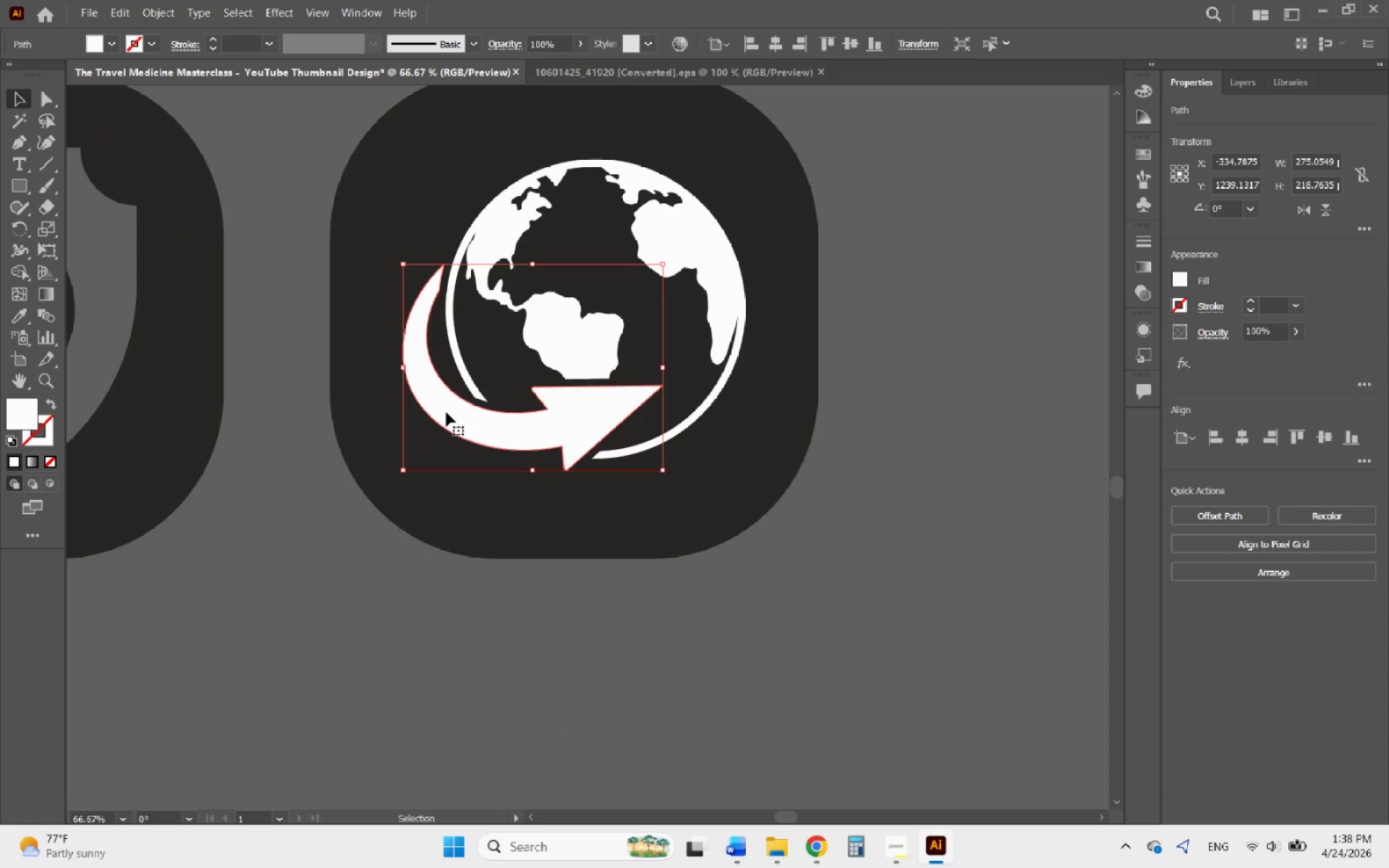 
left_click_drag(start_coordinate=[446, 412], to_coordinate=[526, 648])
 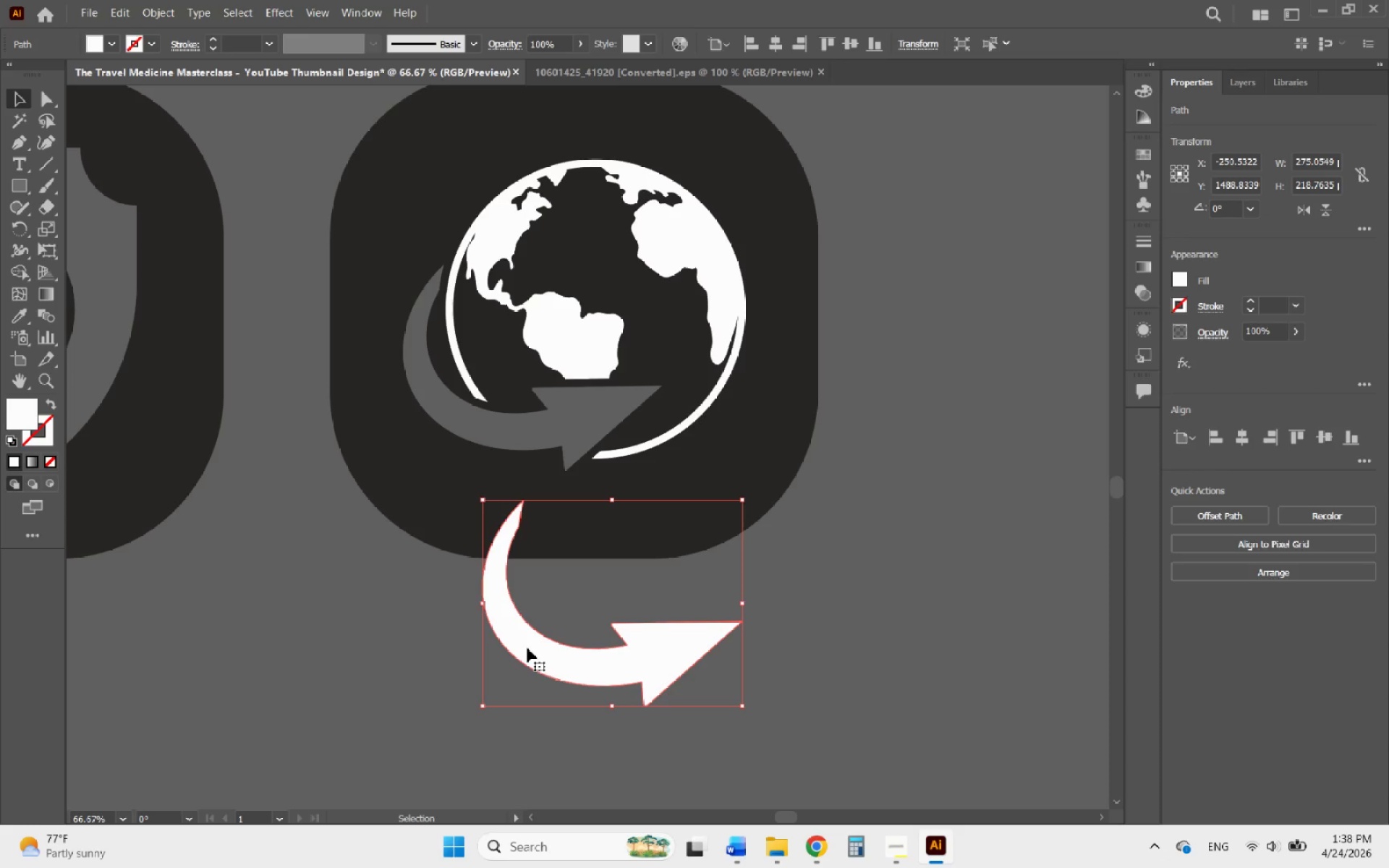 
key(Delete)
 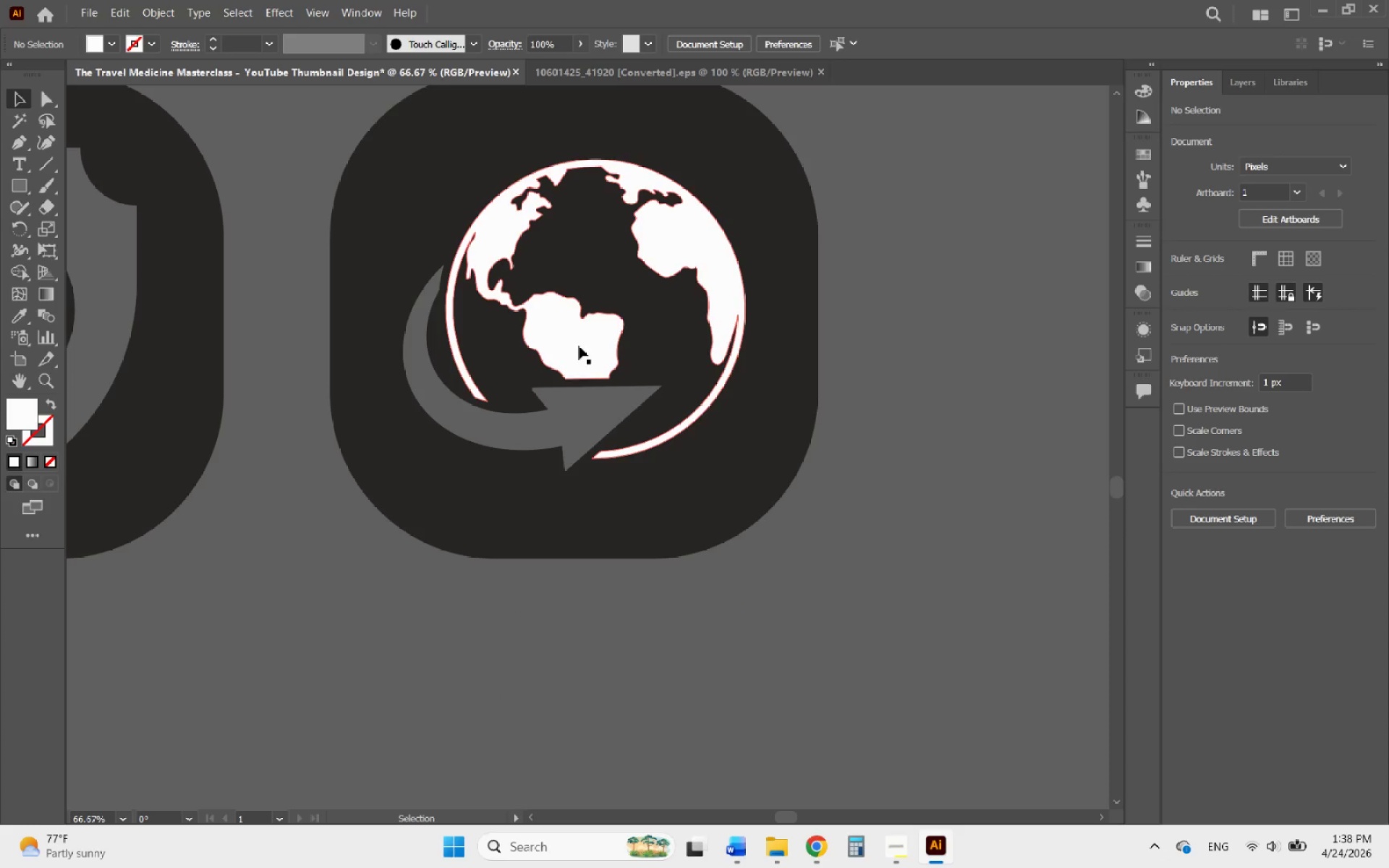 
left_click([579, 346])
 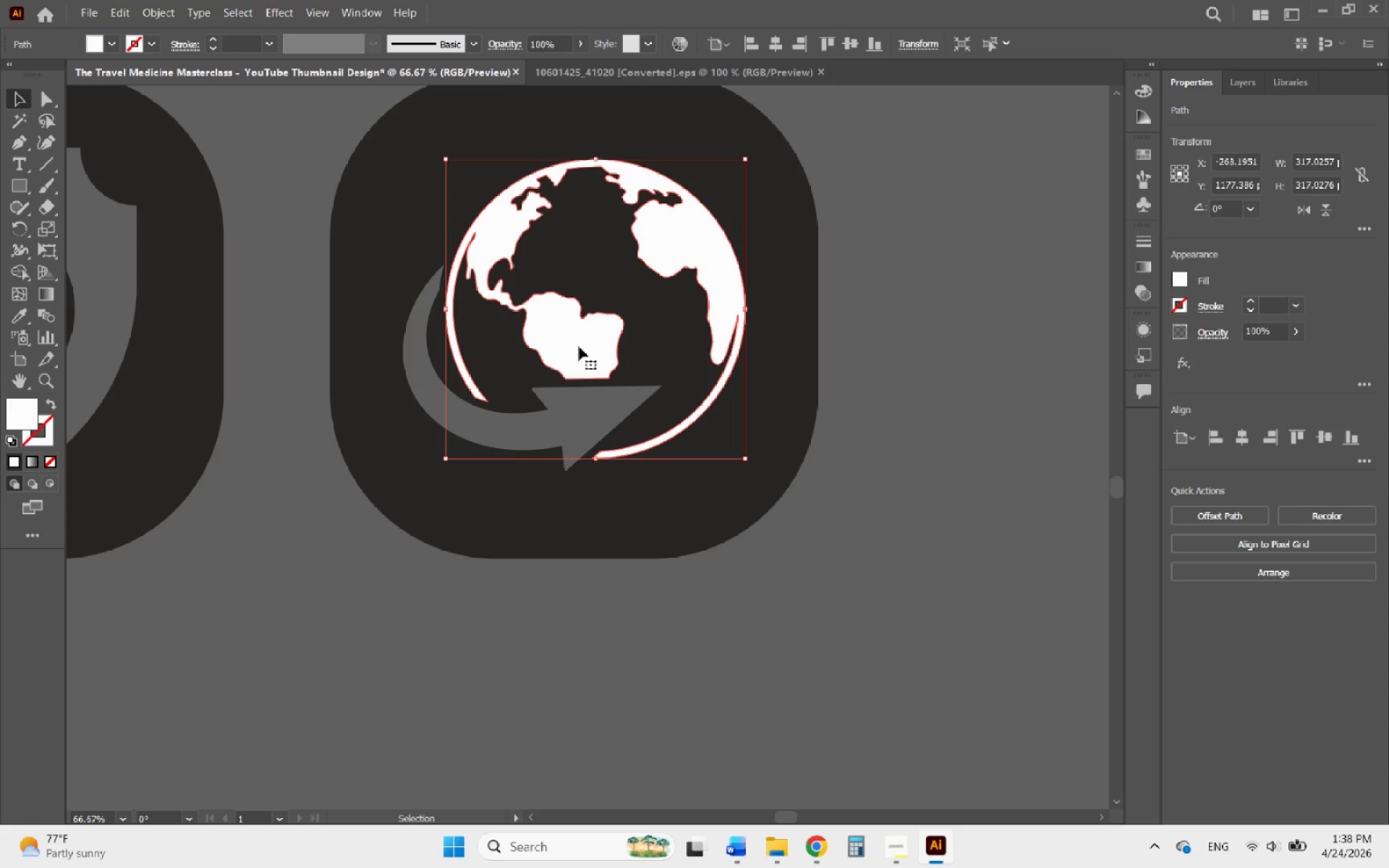 
left_click_drag(start_coordinate=[579, 346], to_coordinate=[654, 603])
 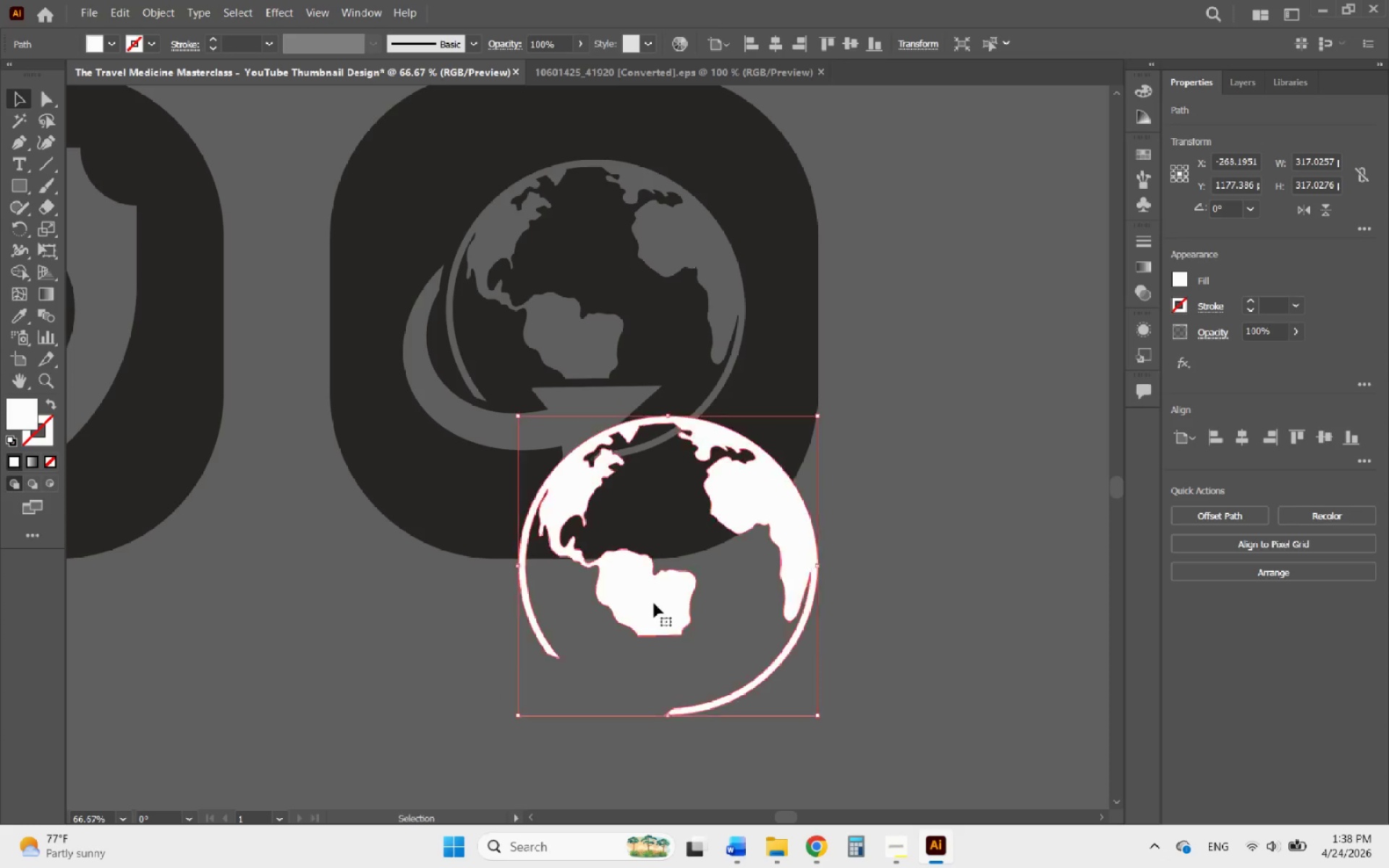 
key(Delete)
 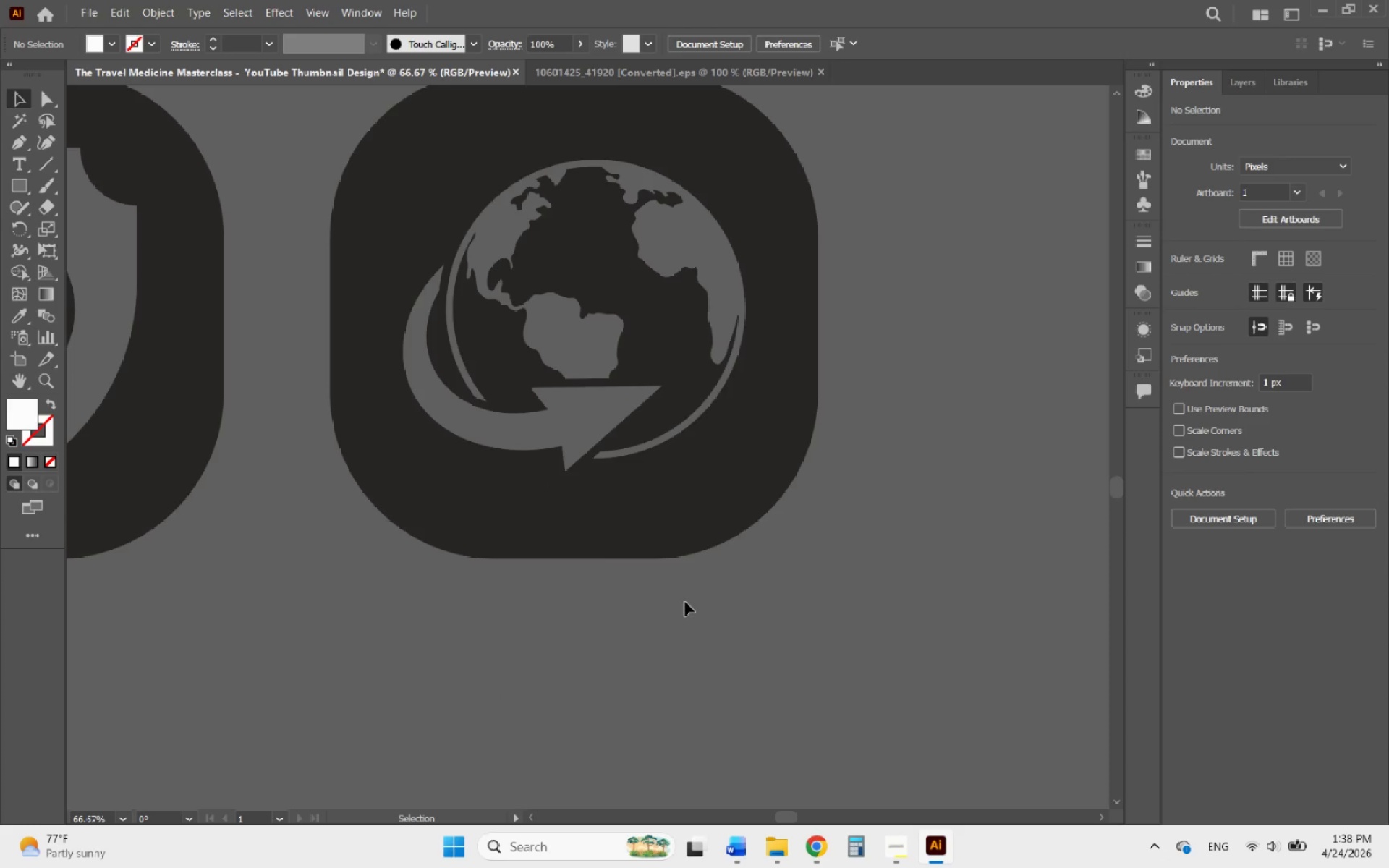 
hold_key(key=AltLeft, duration=0.36)
 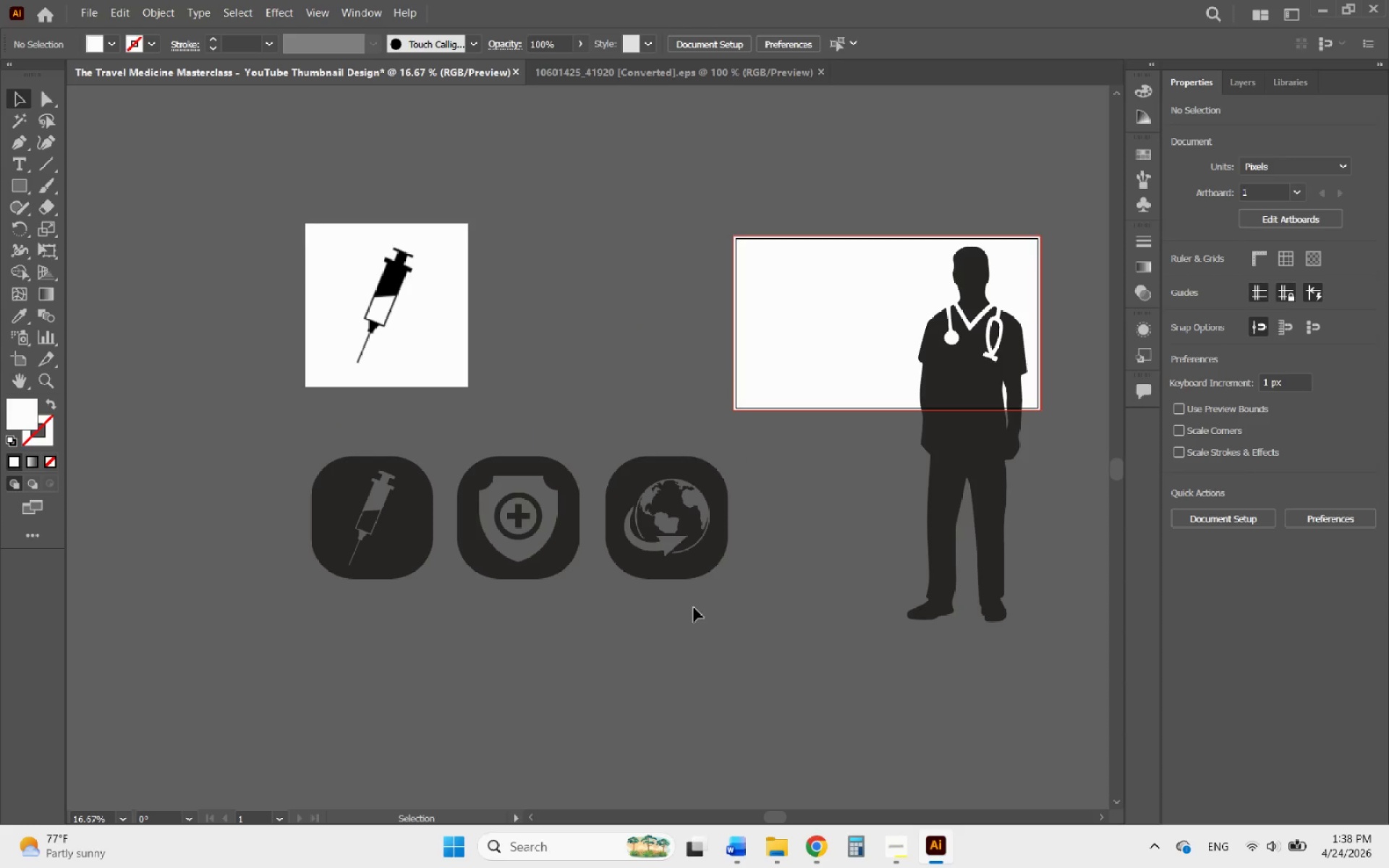 
left_click([694, 608])
 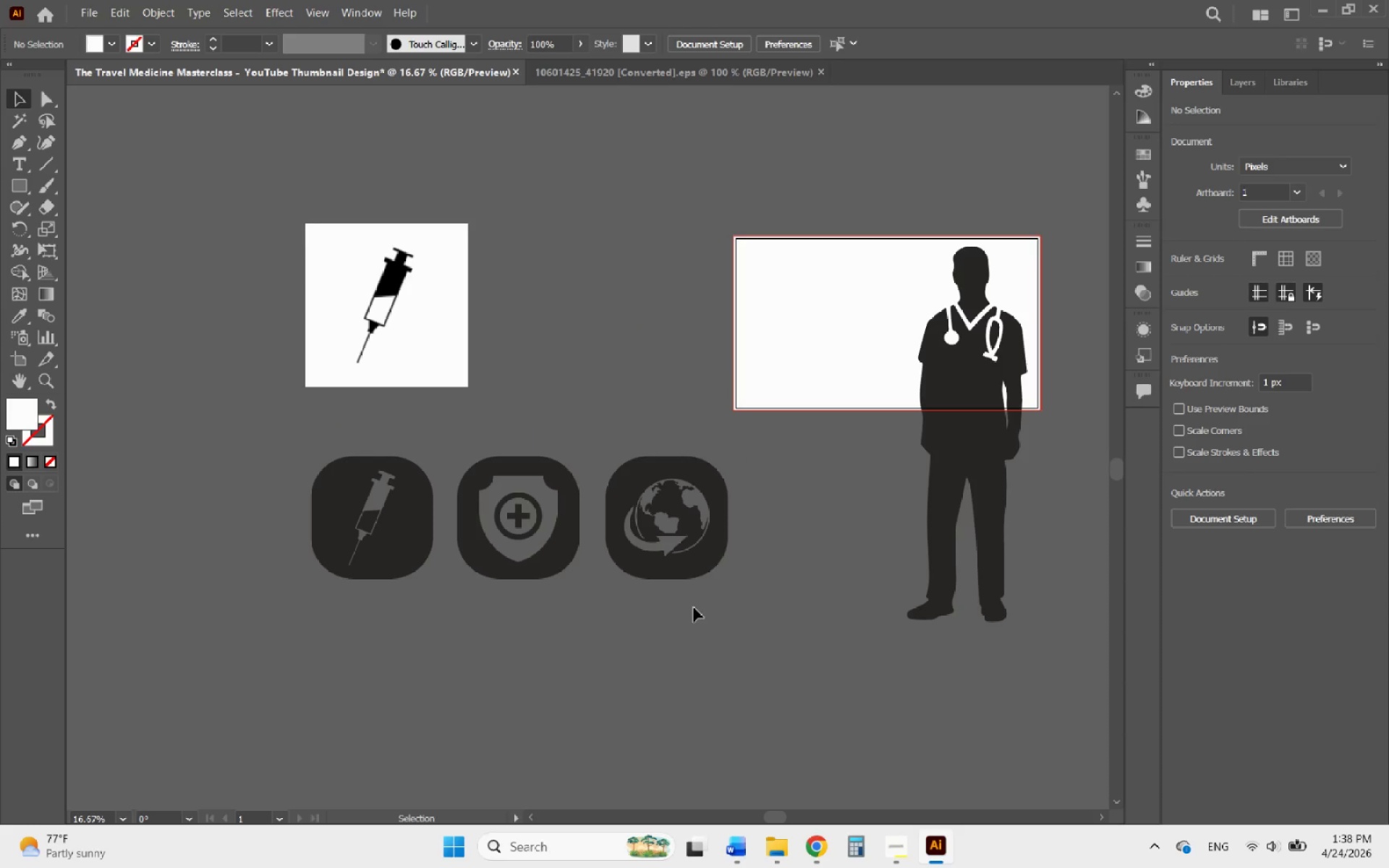 
scroll: coordinate [698, 584], scroll_direction: down, amount: 4.0
 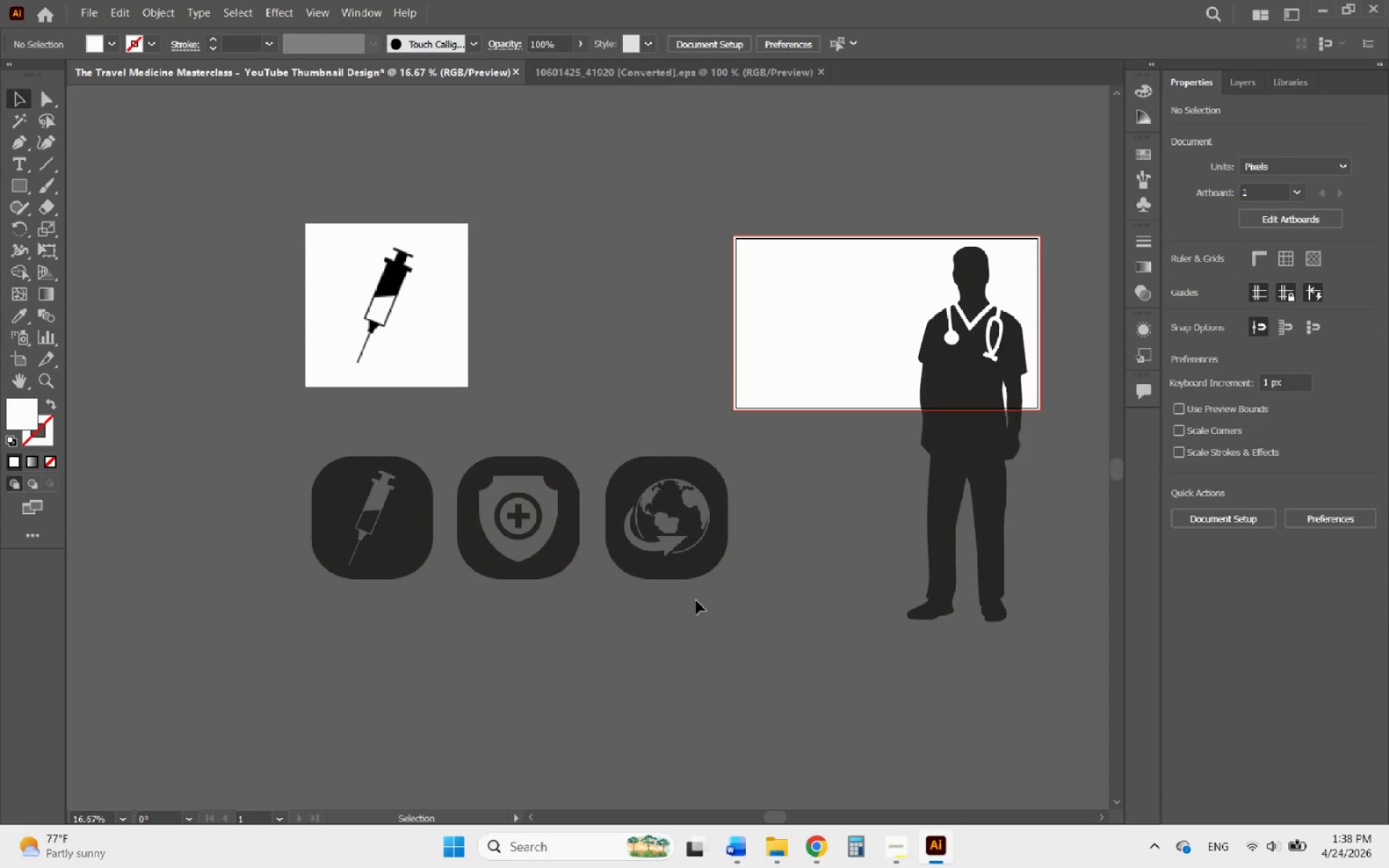 
double_click([694, 608])
 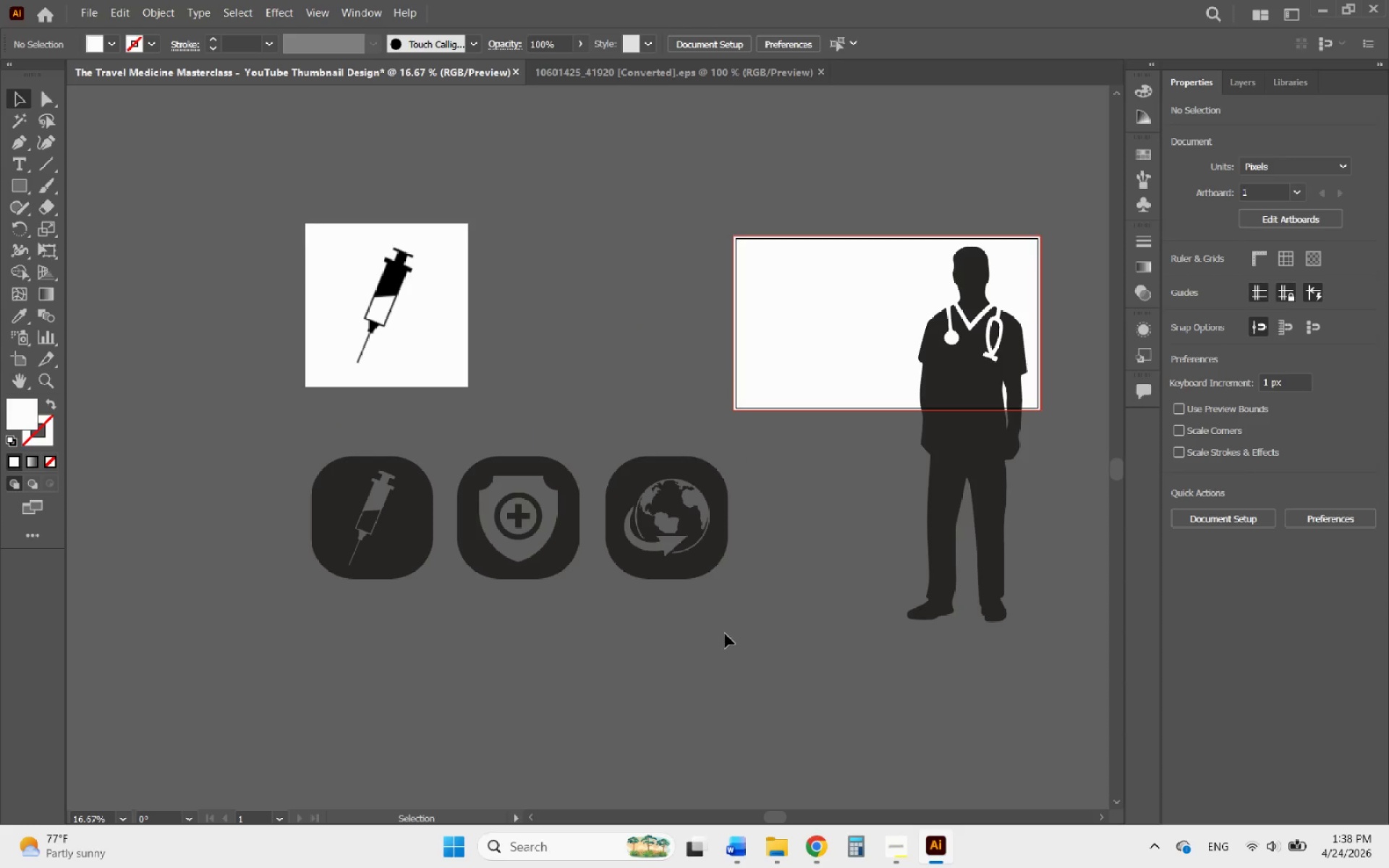 
hold_key(key=AltLeft, duration=2.02)
scroll: coordinate [480, 560], scroll_direction: down, amount: 2.0
 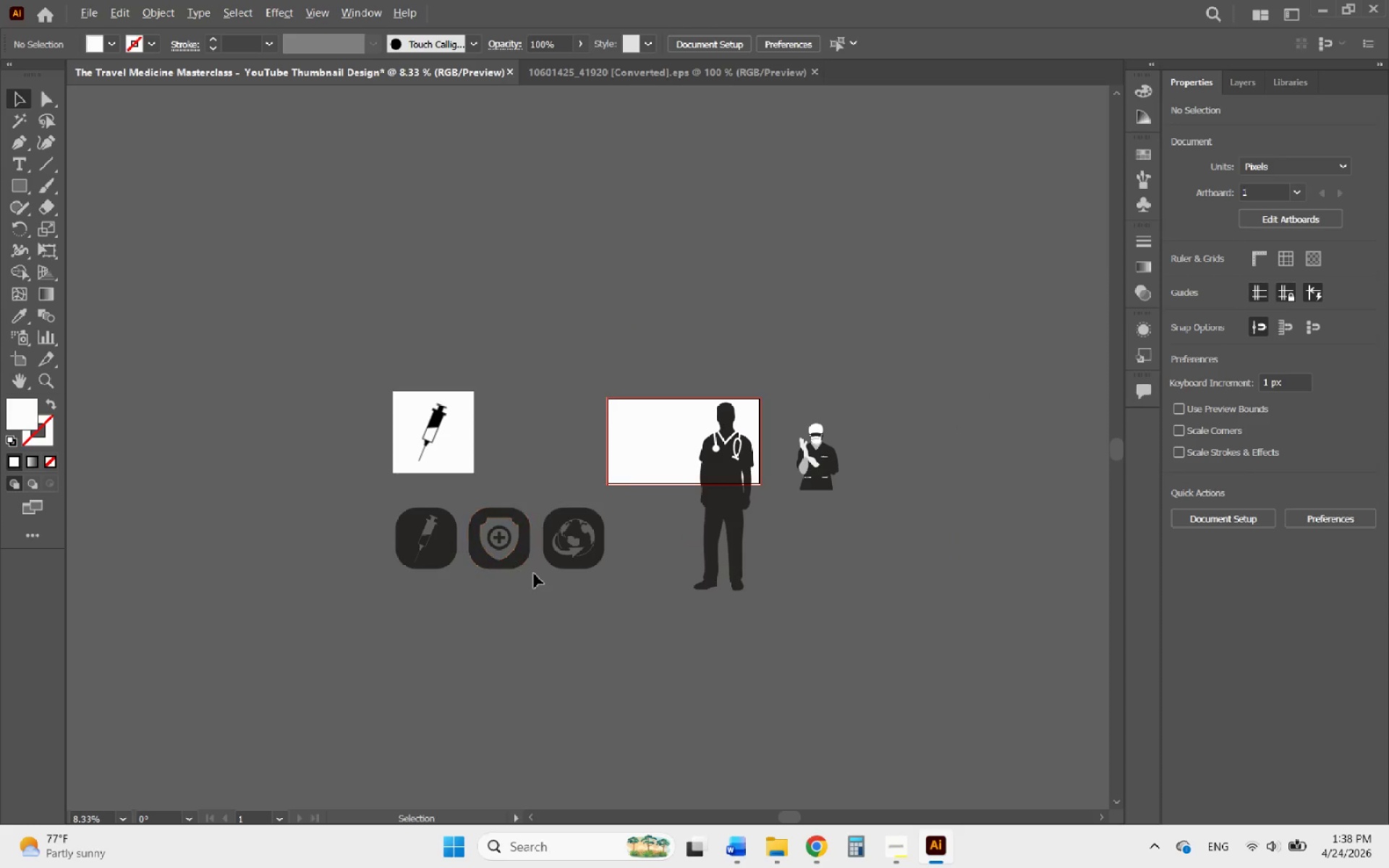 
scroll: coordinate [547, 579], scroll_direction: up, amount: 2.0
 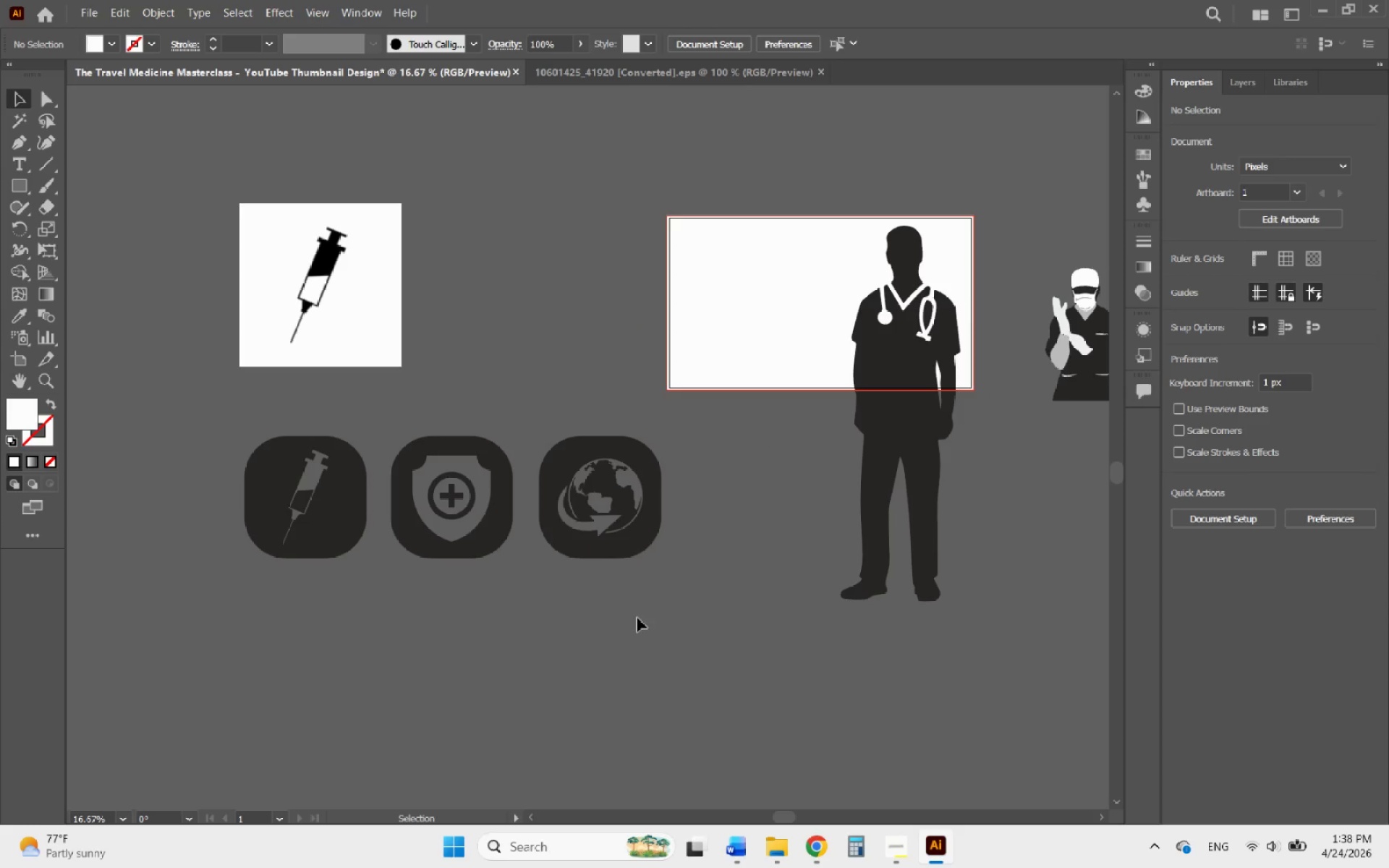 
left_click_drag(start_coordinate=[642, 618], to_coordinate=[240, 457])
 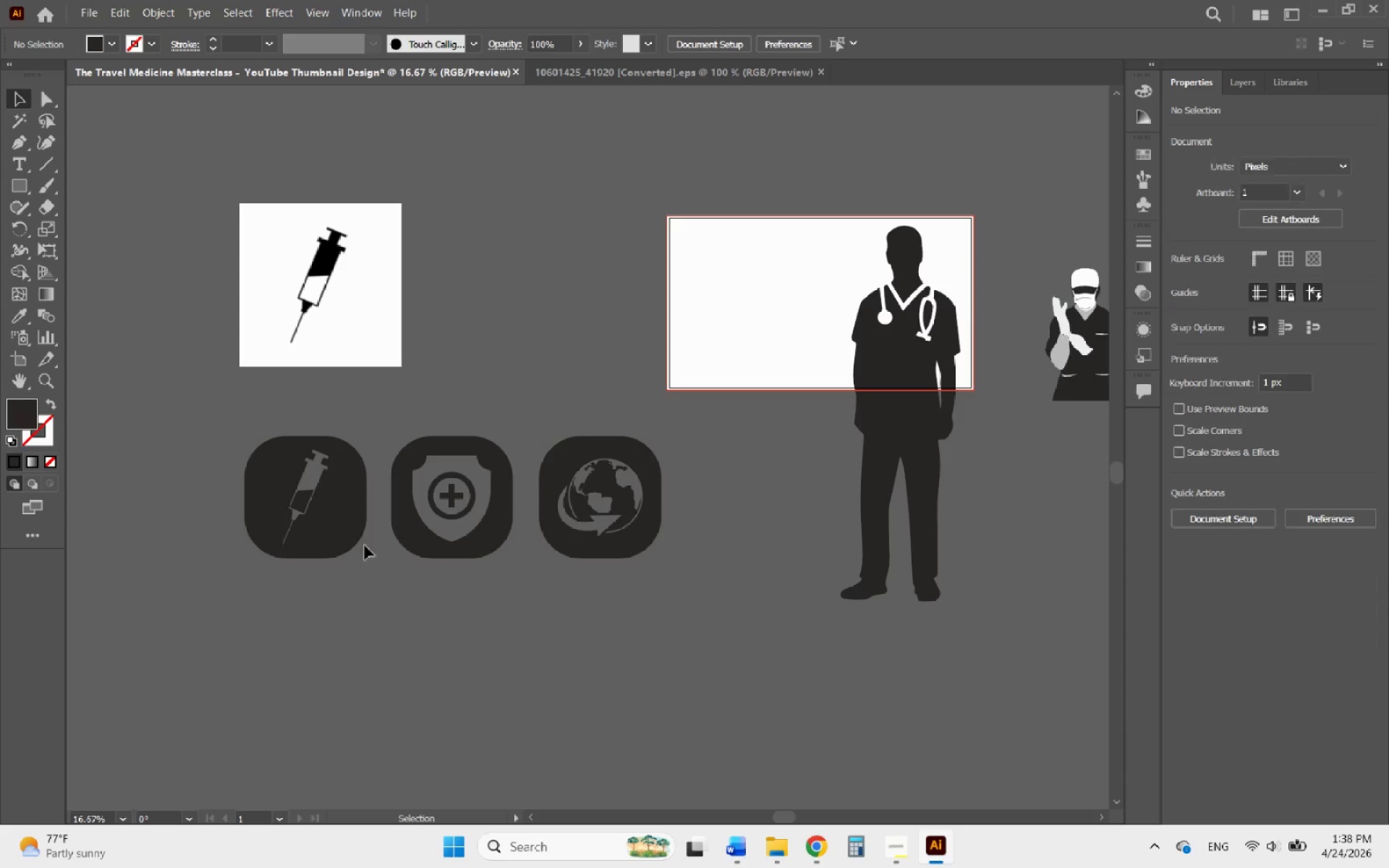 
left_click_drag(start_coordinate=[339, 519], to_coordinate=[204, 652])
 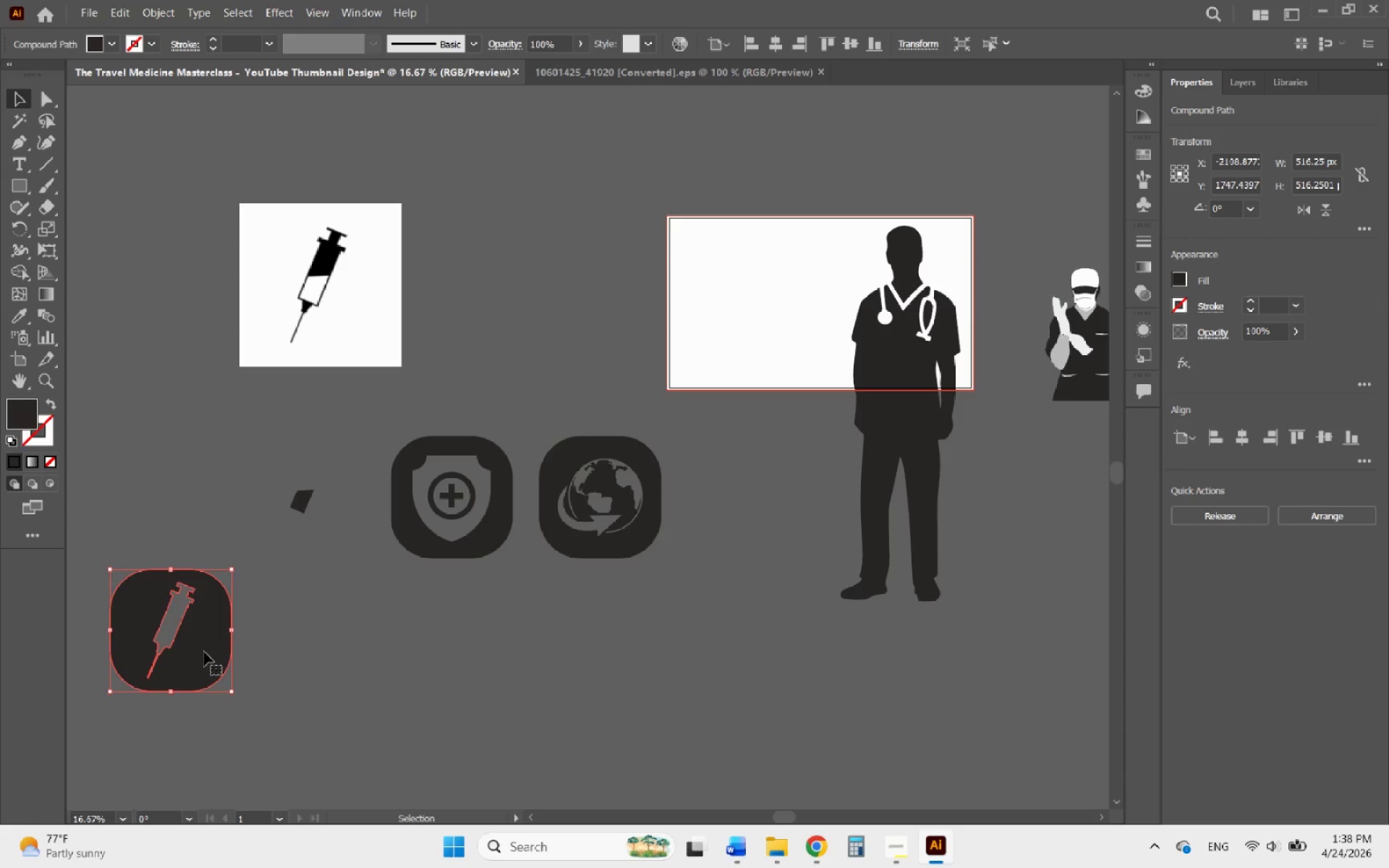 
key(Control+ControlLeft)
 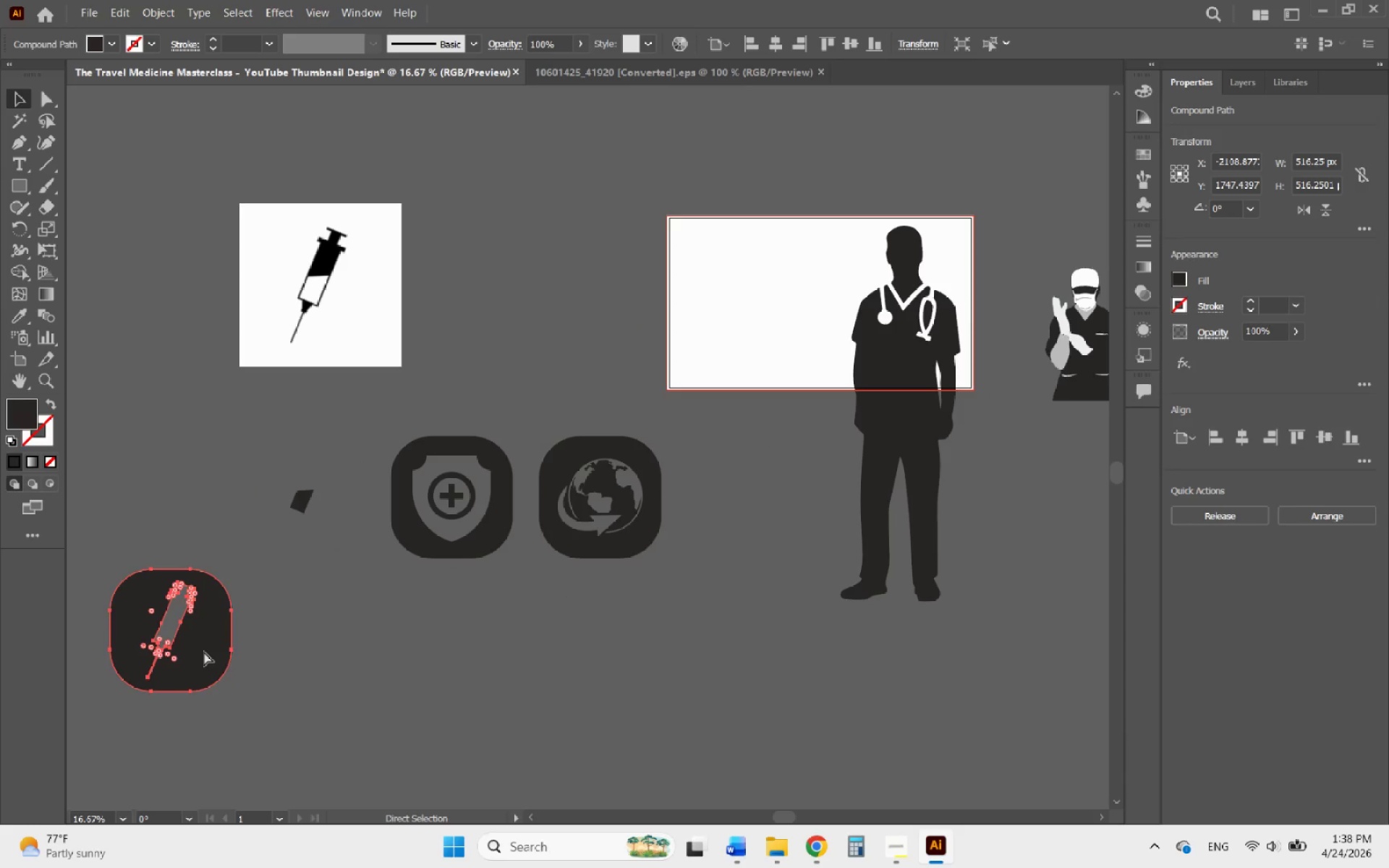 
key(Control+Z)
 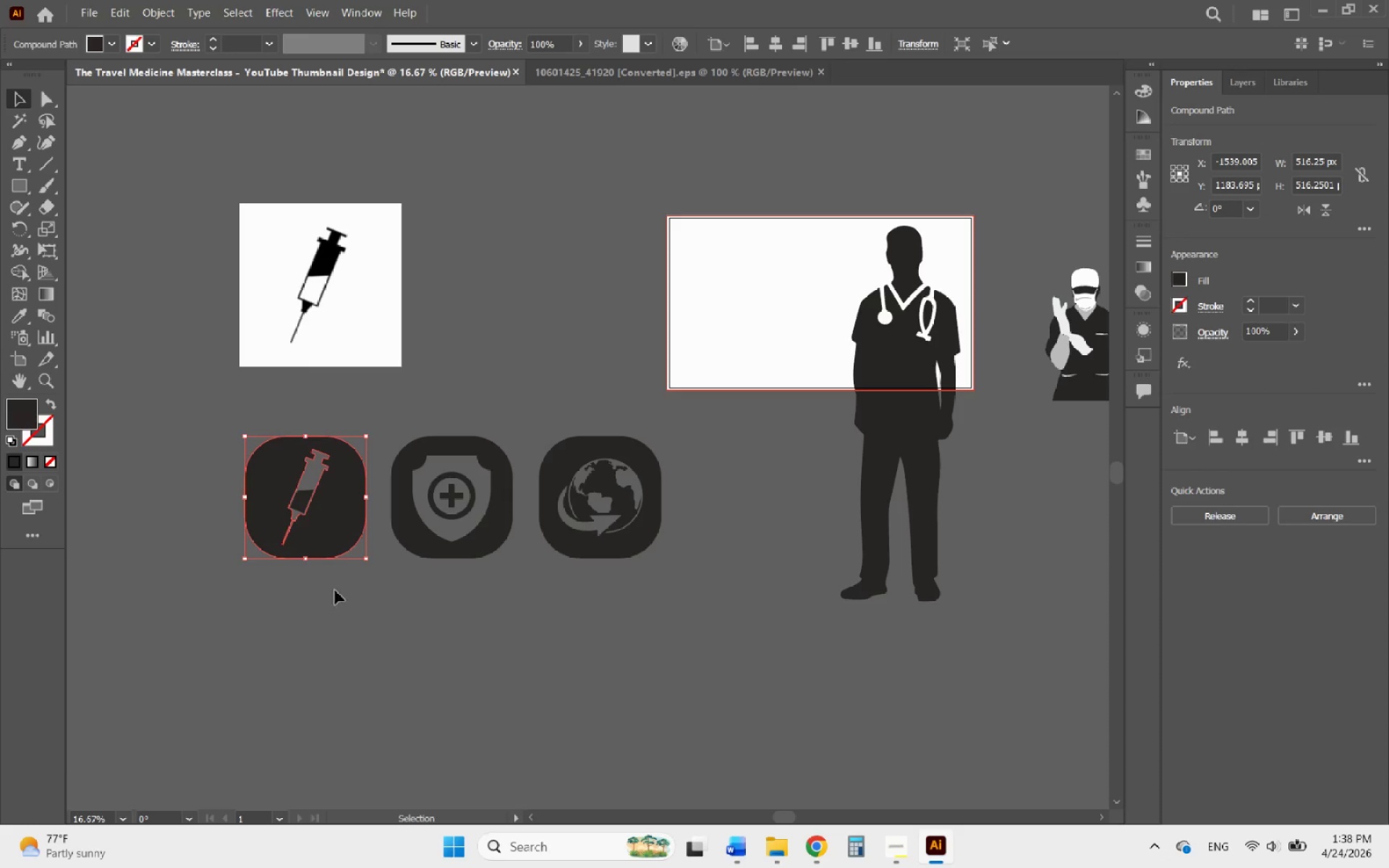 
left_click_drag(start_coordinate=[347, 589], to_coordinate=[251, 441])
 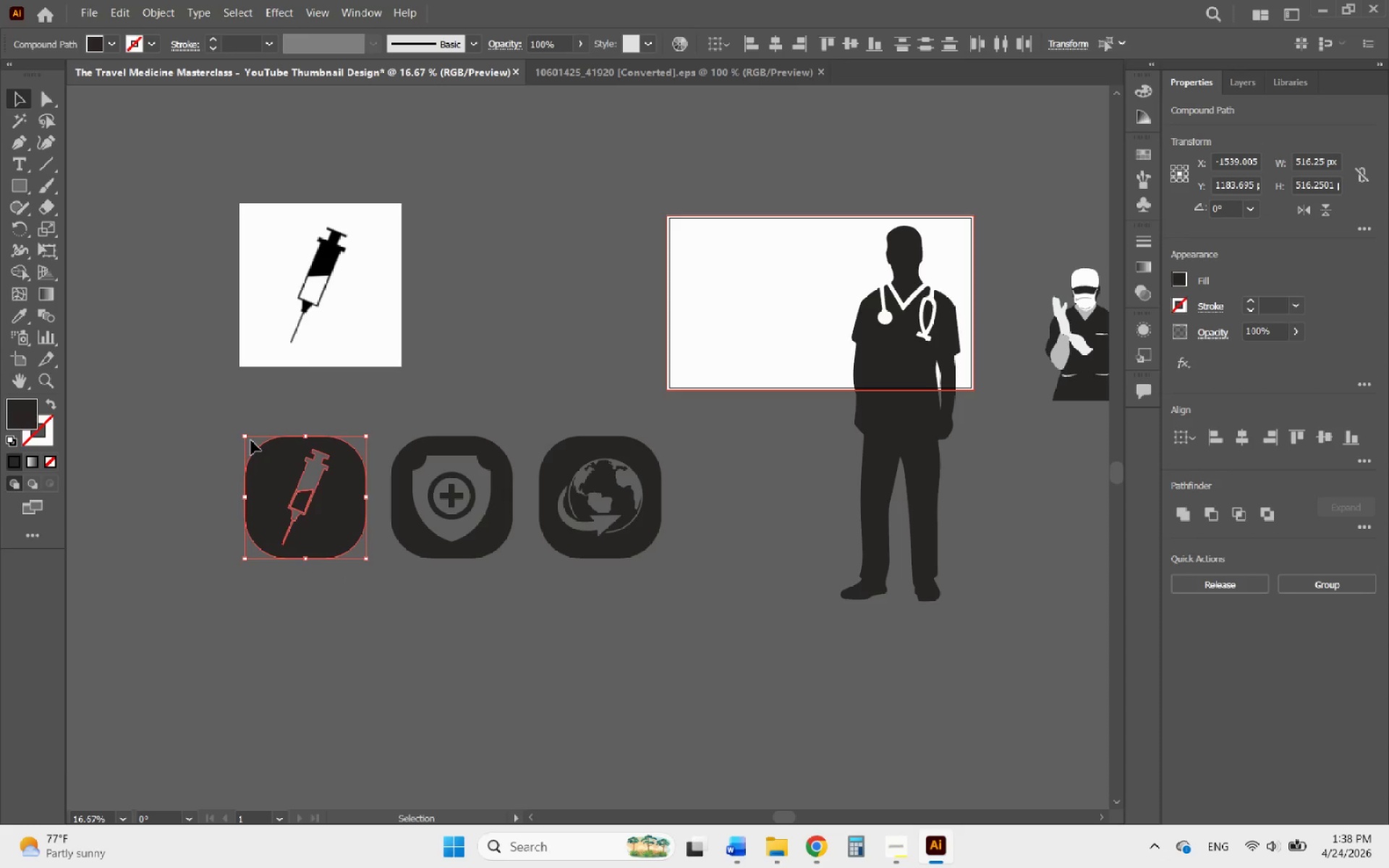 
key(Control+8)
 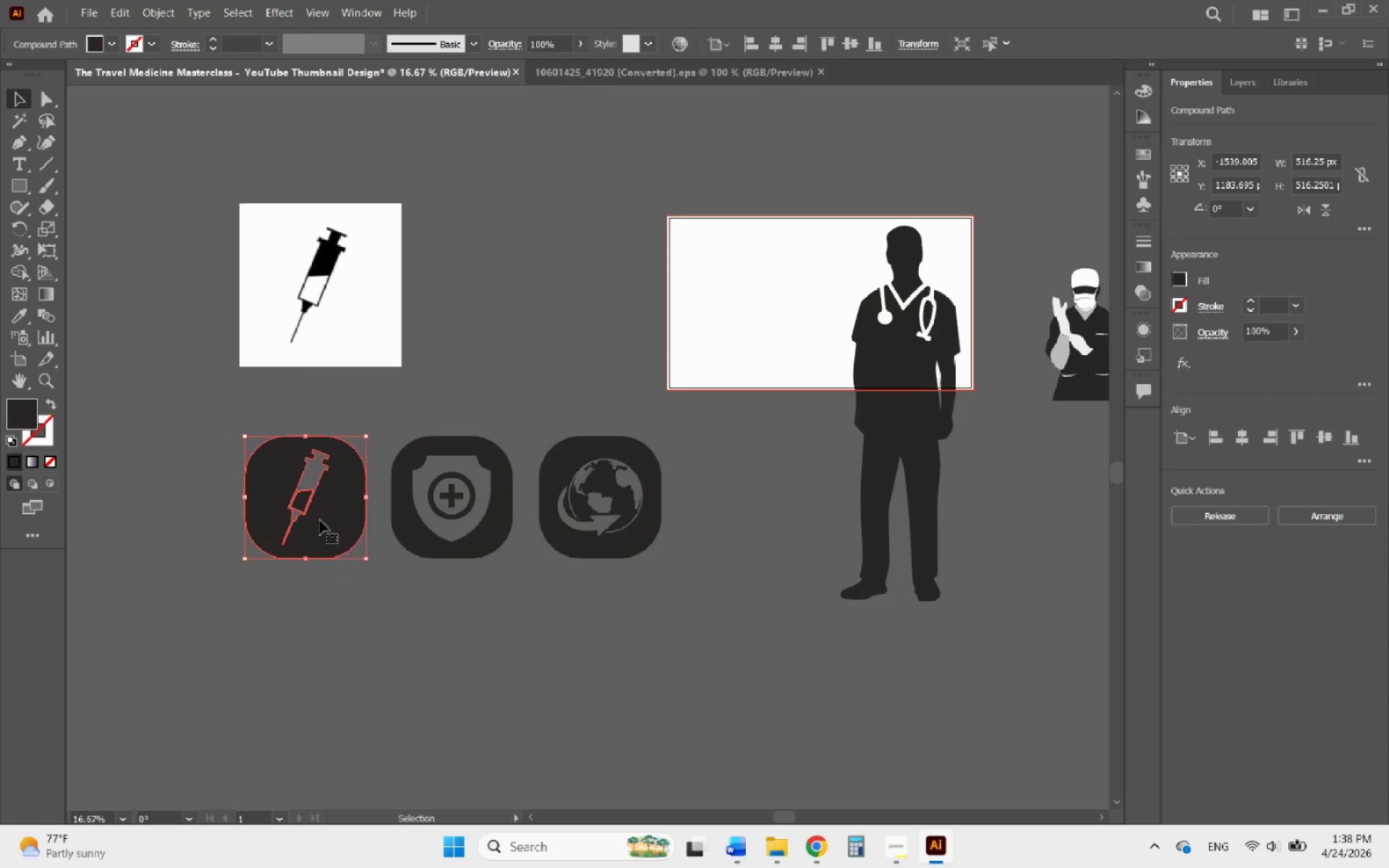 
left_click([429, 592])
 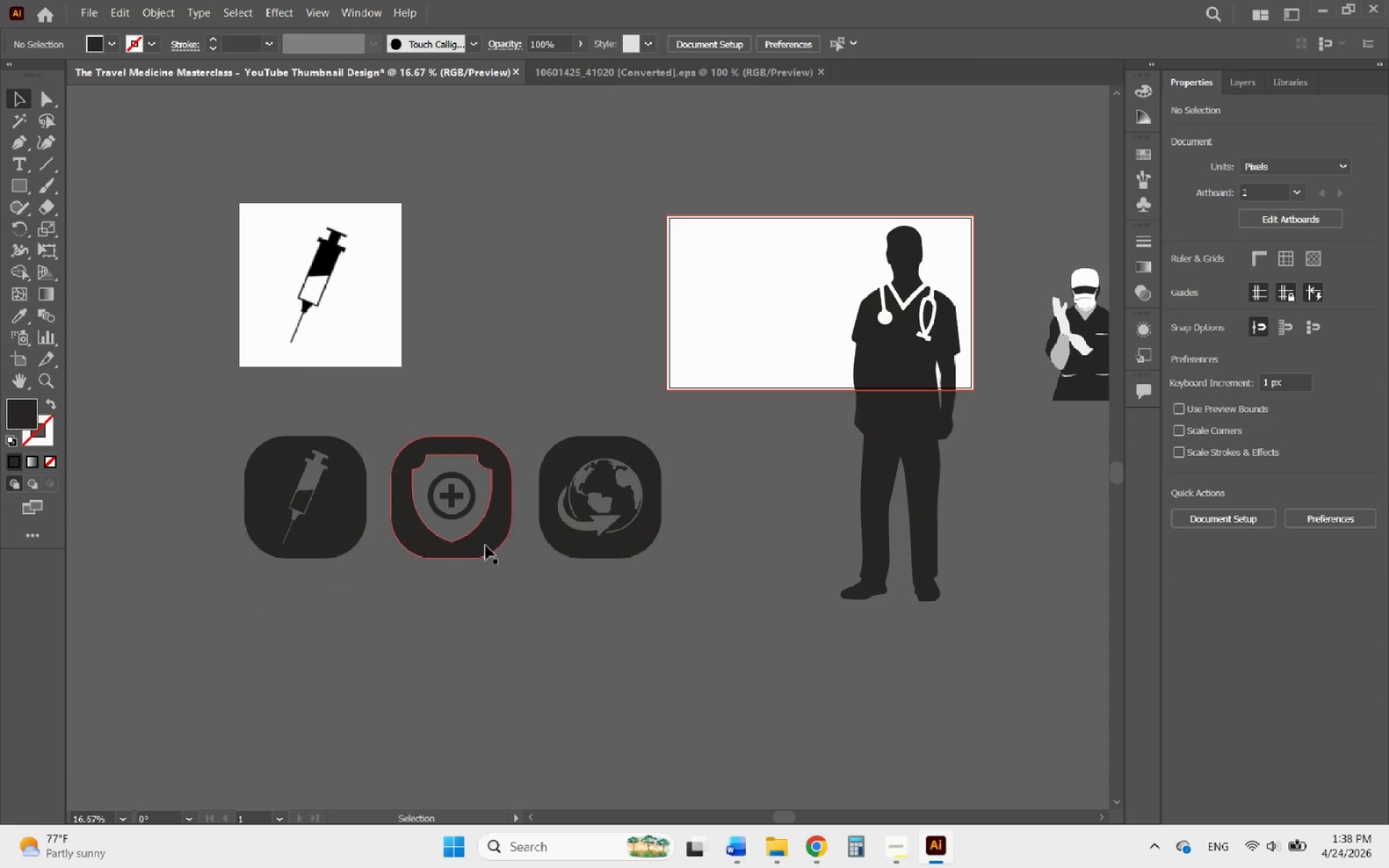 
left_click([485, 538])
 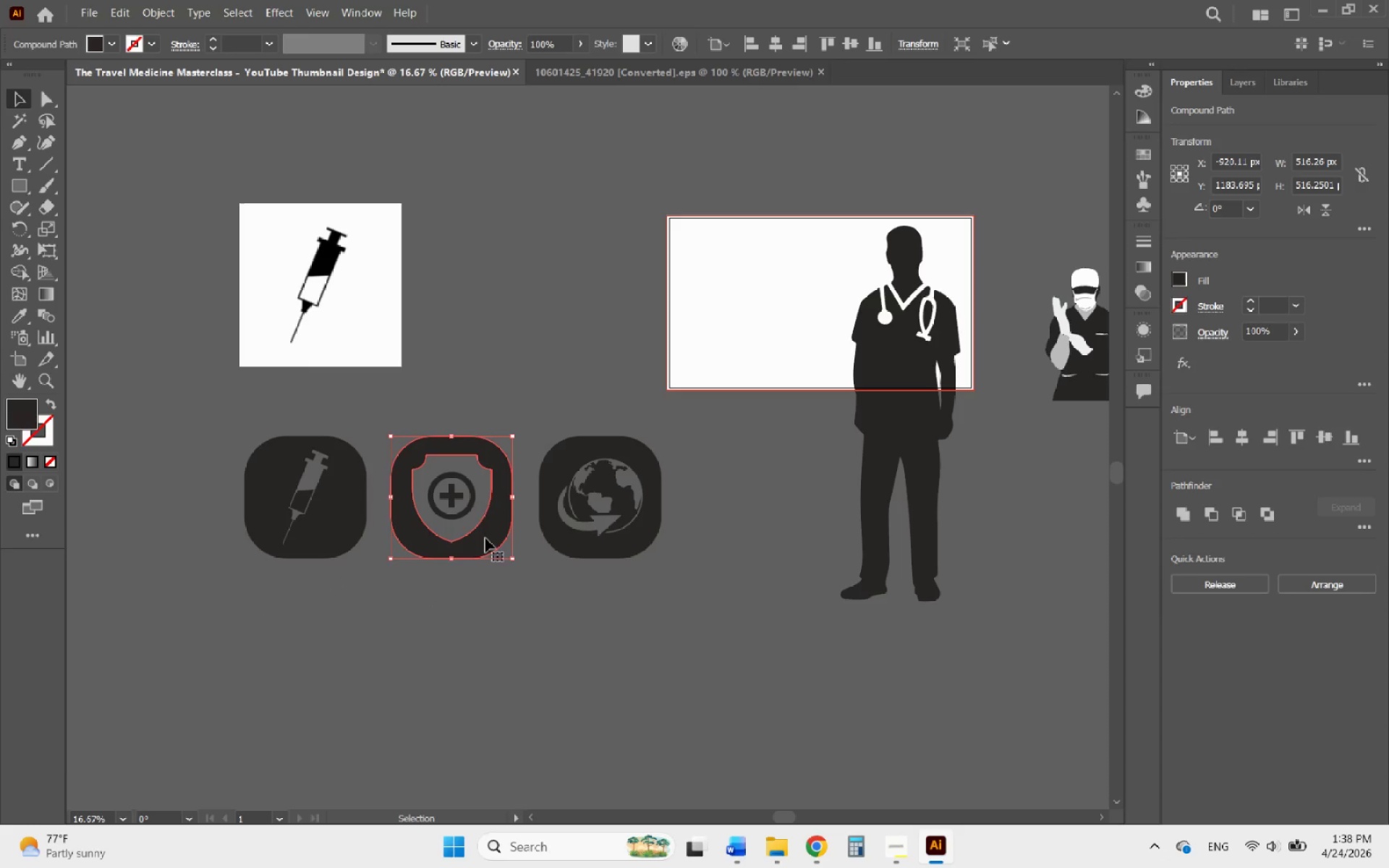 
left_click_drag(start_coordinate=[485, 538], to_coordinate=[485, 579])
 